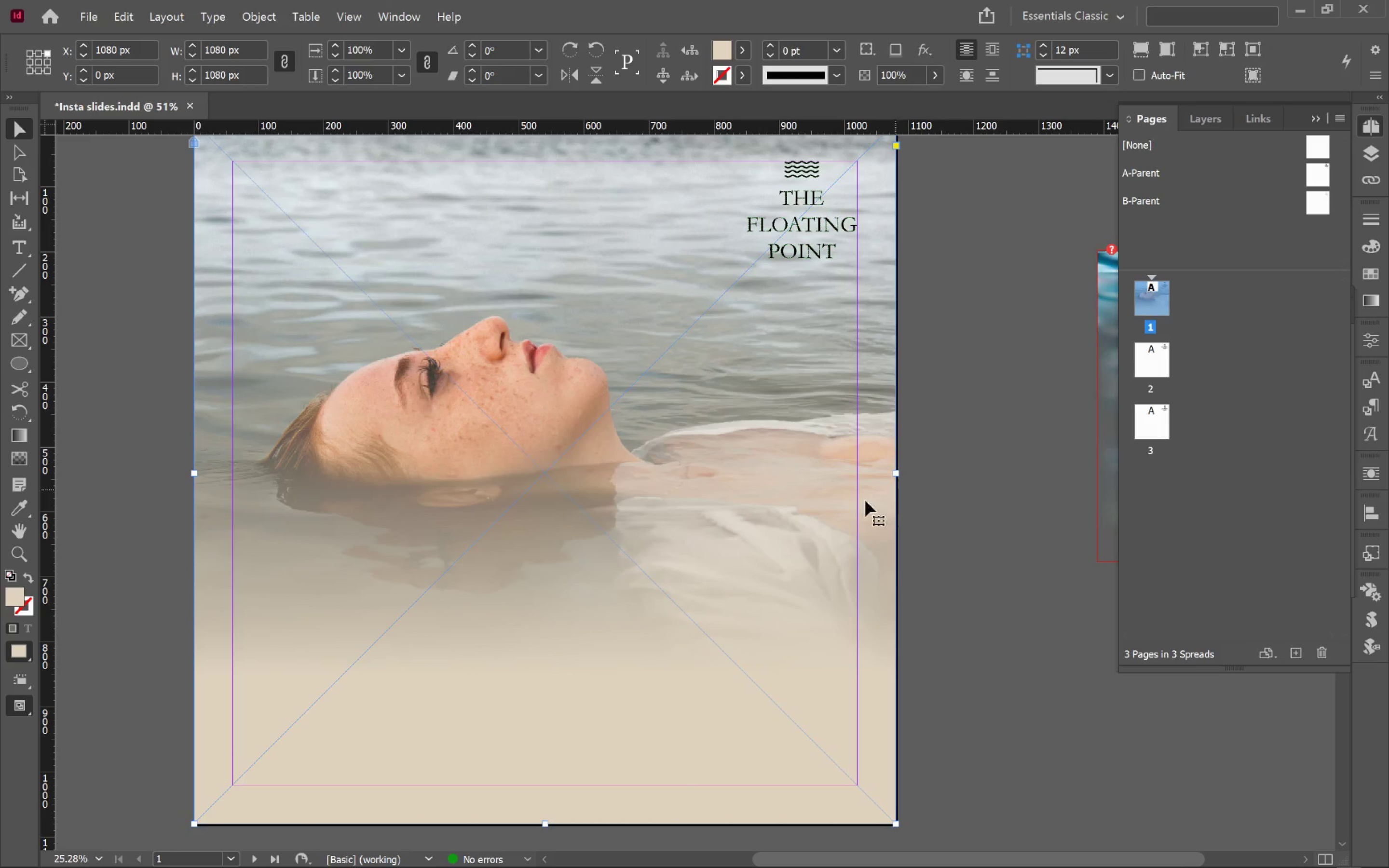 
left_click_drag(start_coordinate=[735, 607], to_coordinate=[585, 587])
 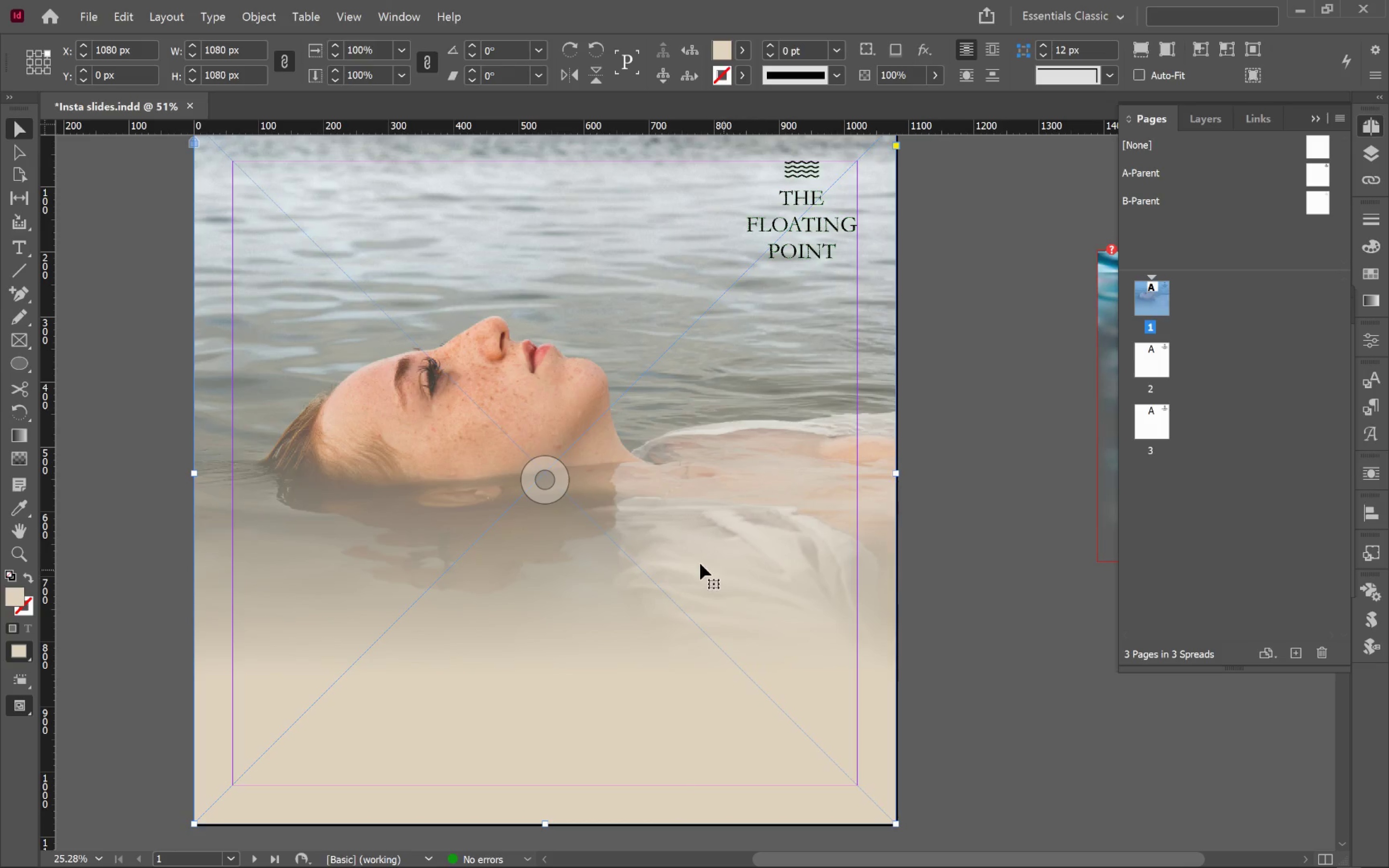 
hold_key(key=AltLeft, duration=0.35)
 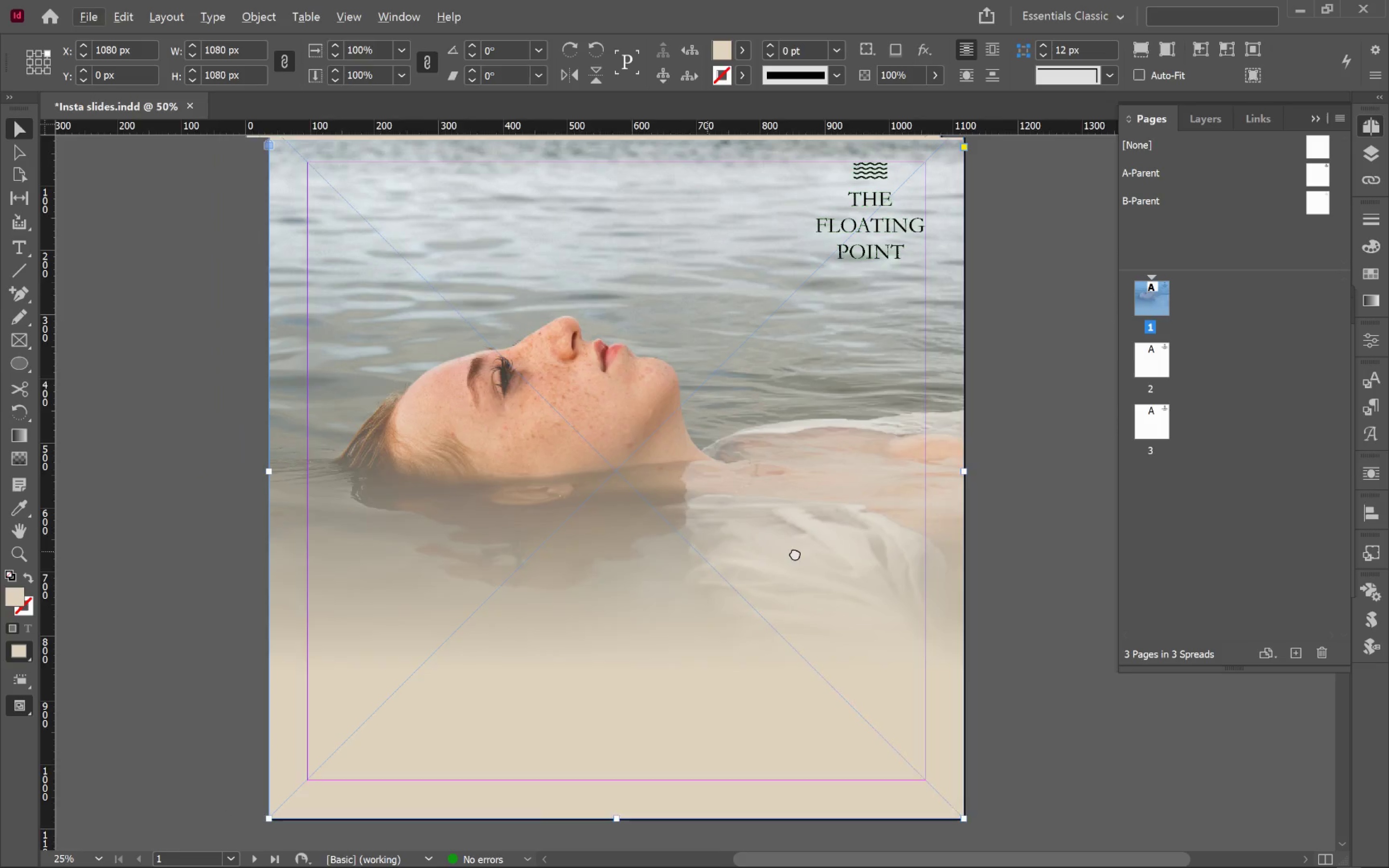 
hold_key(key=Space, duration=1.11)
 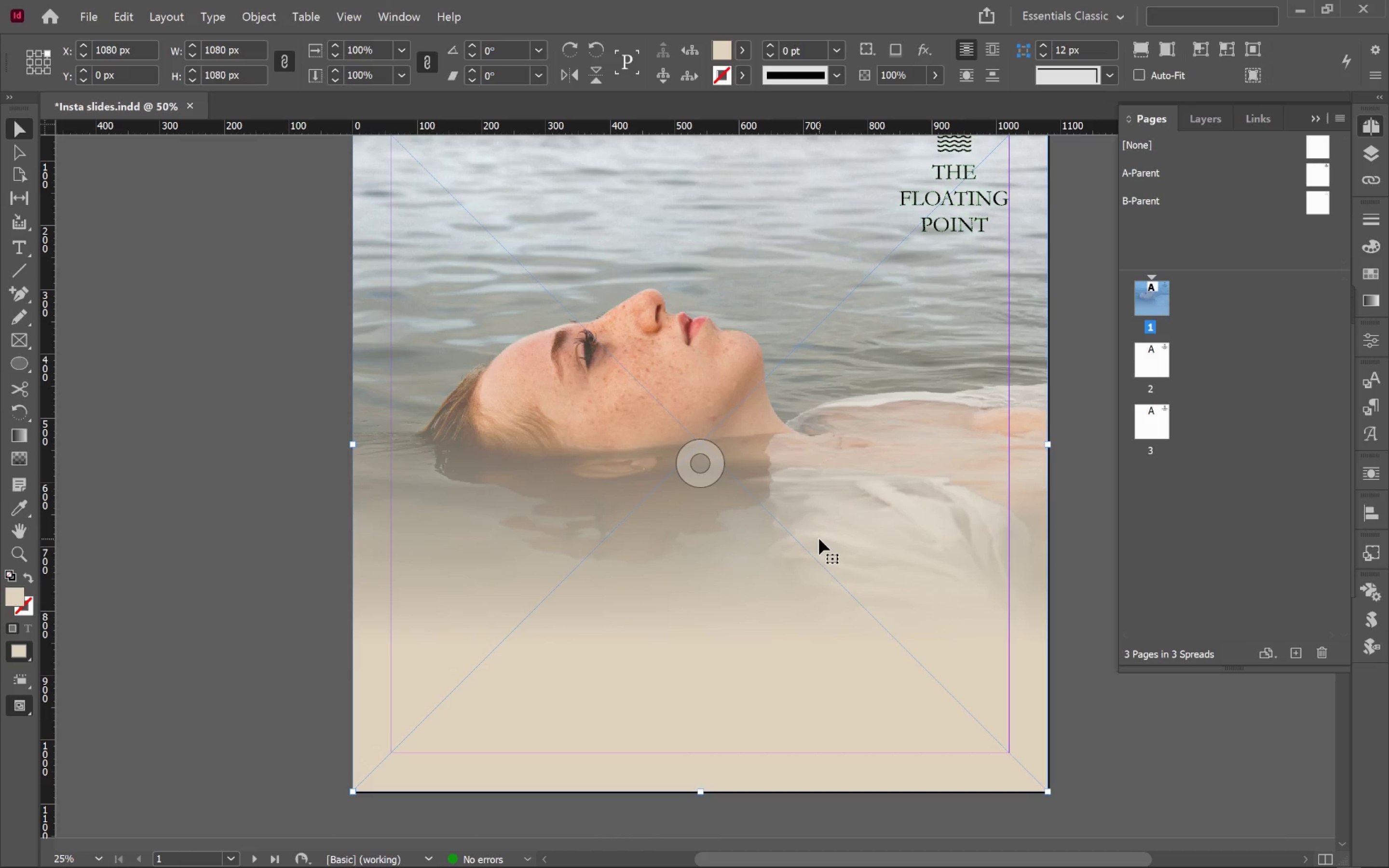 
scroll: coordinate [688, 546], scroll_direction: down, amount: 1.0
 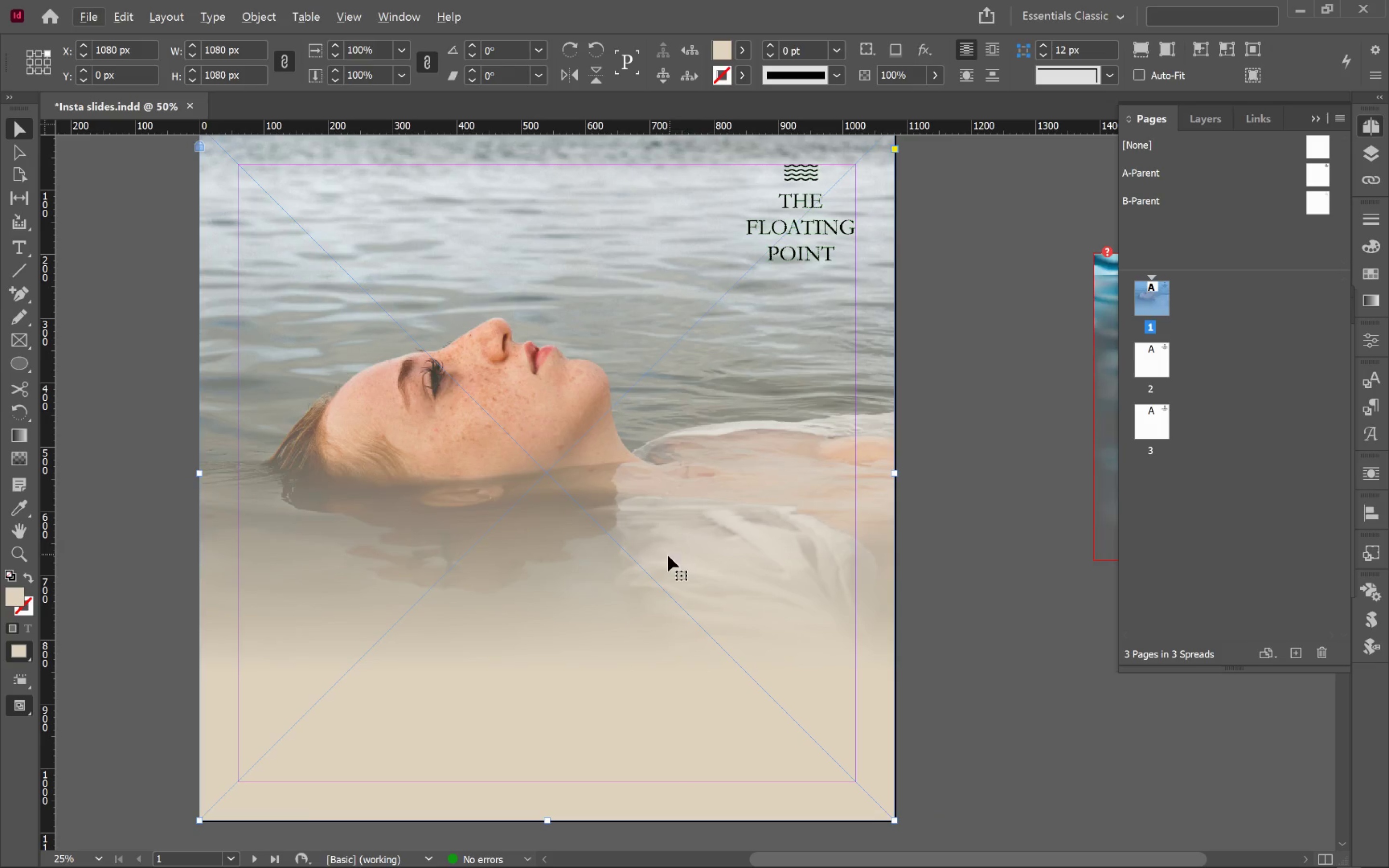 
left_click_drag(start_coordinate=[704, 552], to_coordinate=[858, 523])
 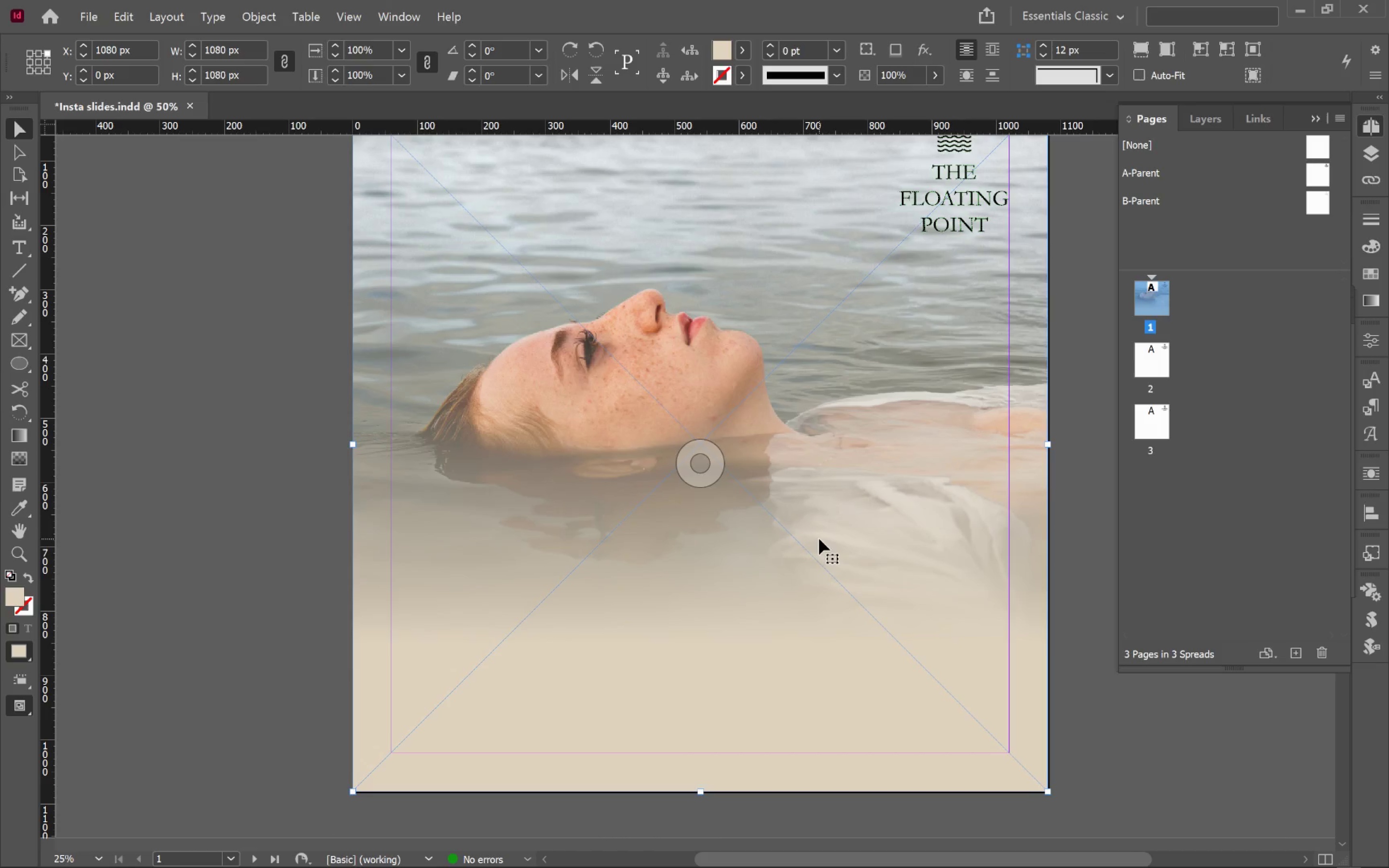 
hold_key(key=AltLeft, duration=0.63)
scroll: coordinate [819, 539], scroll_direction: down, amount: 2.0
 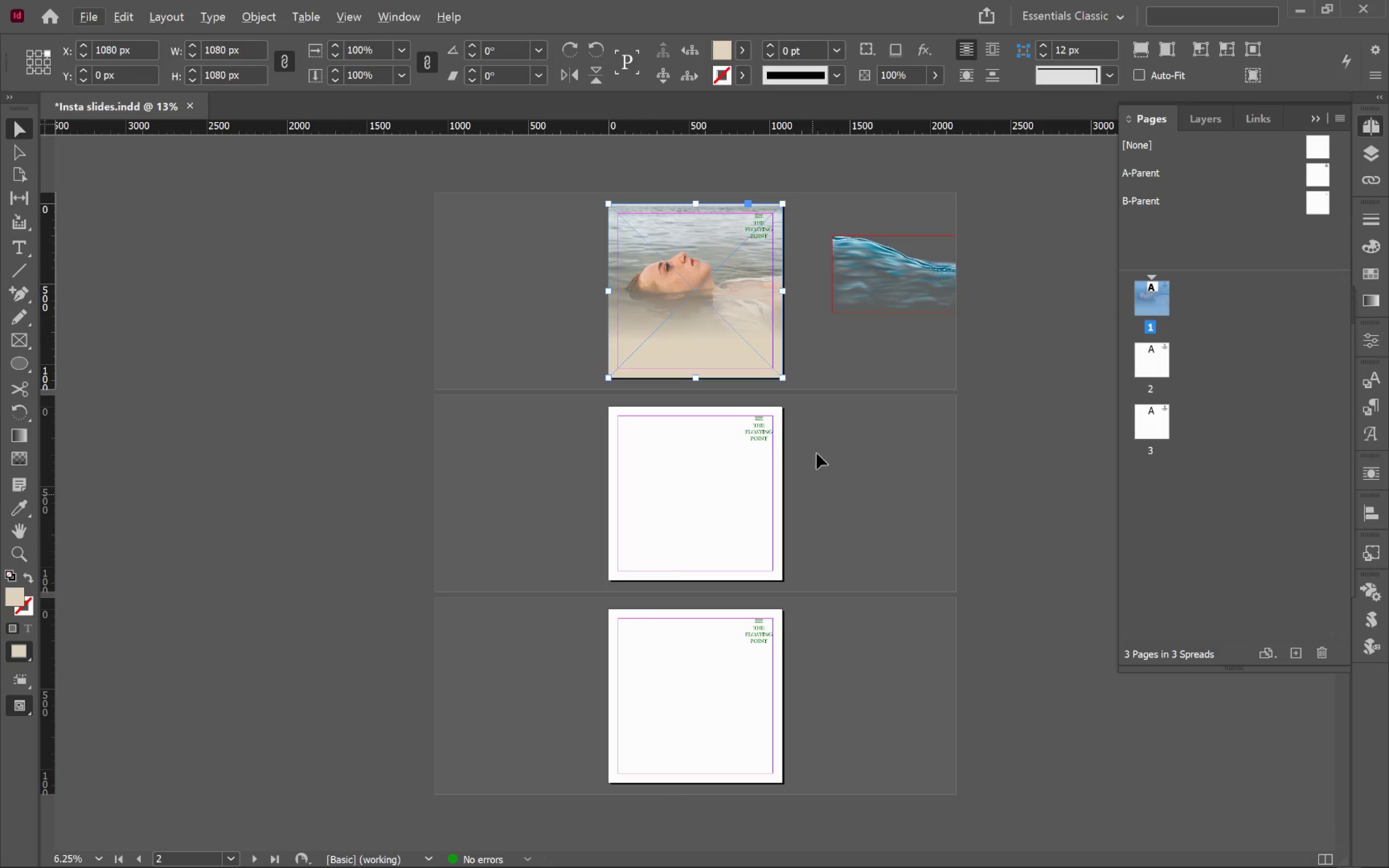 
hold_key(key=Space, duration=0.69)
 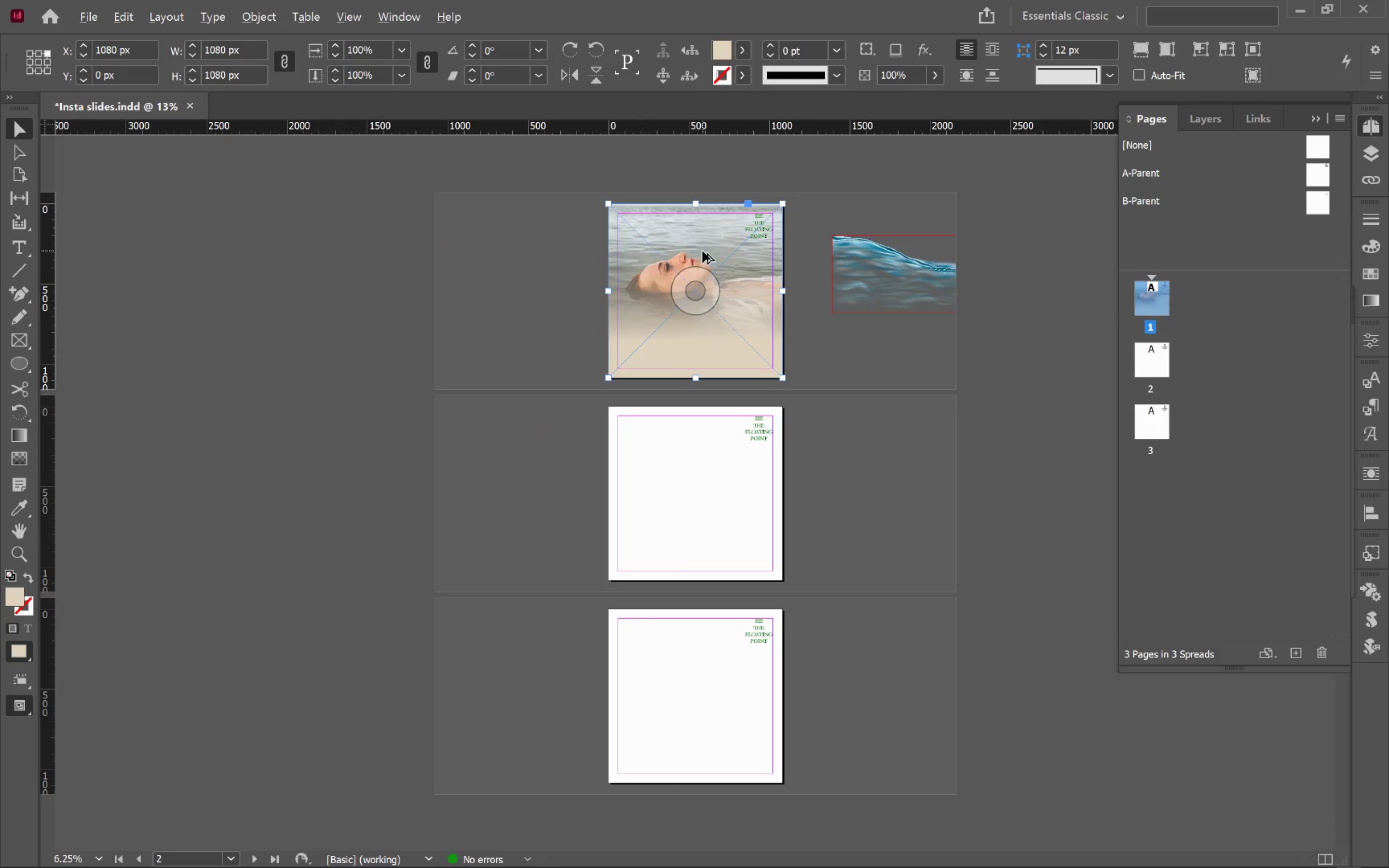 
left_click_drag(start_coordinate=[774, 345], to_coordinate=[771, 556])
 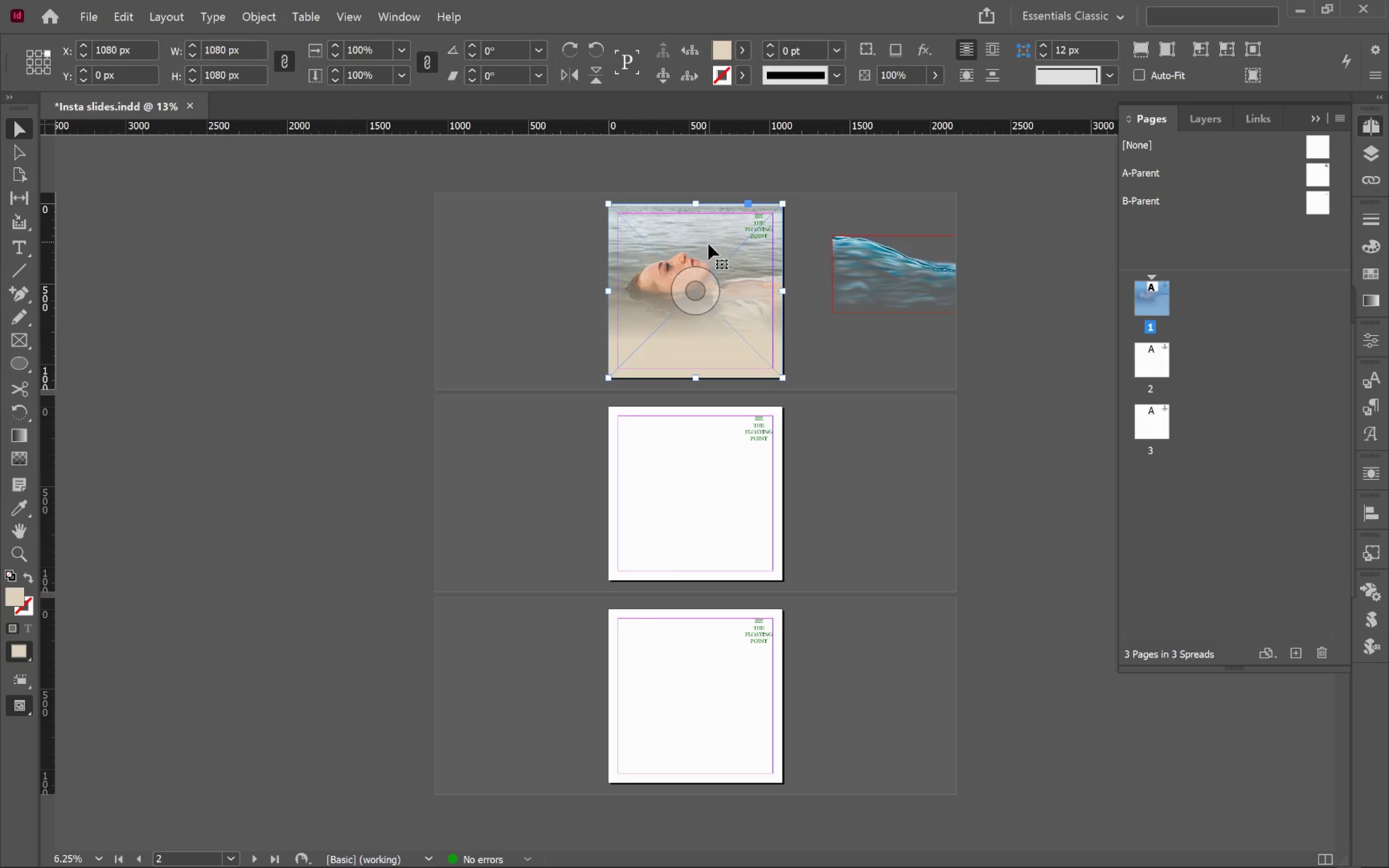 
hold_key(key=AltLeft, duration=0.77)
 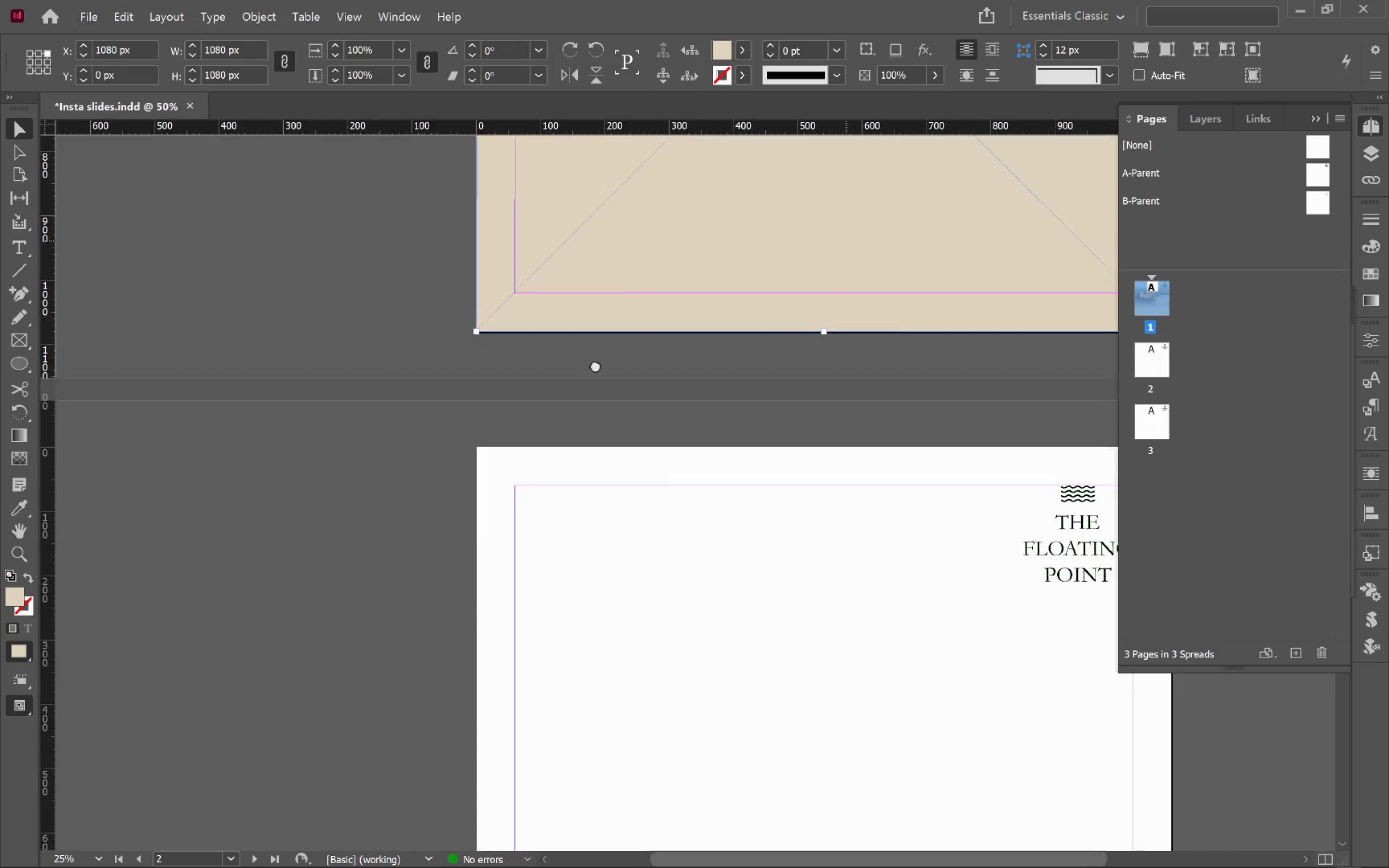 
hold_key(key=Space, duration=1.52)
 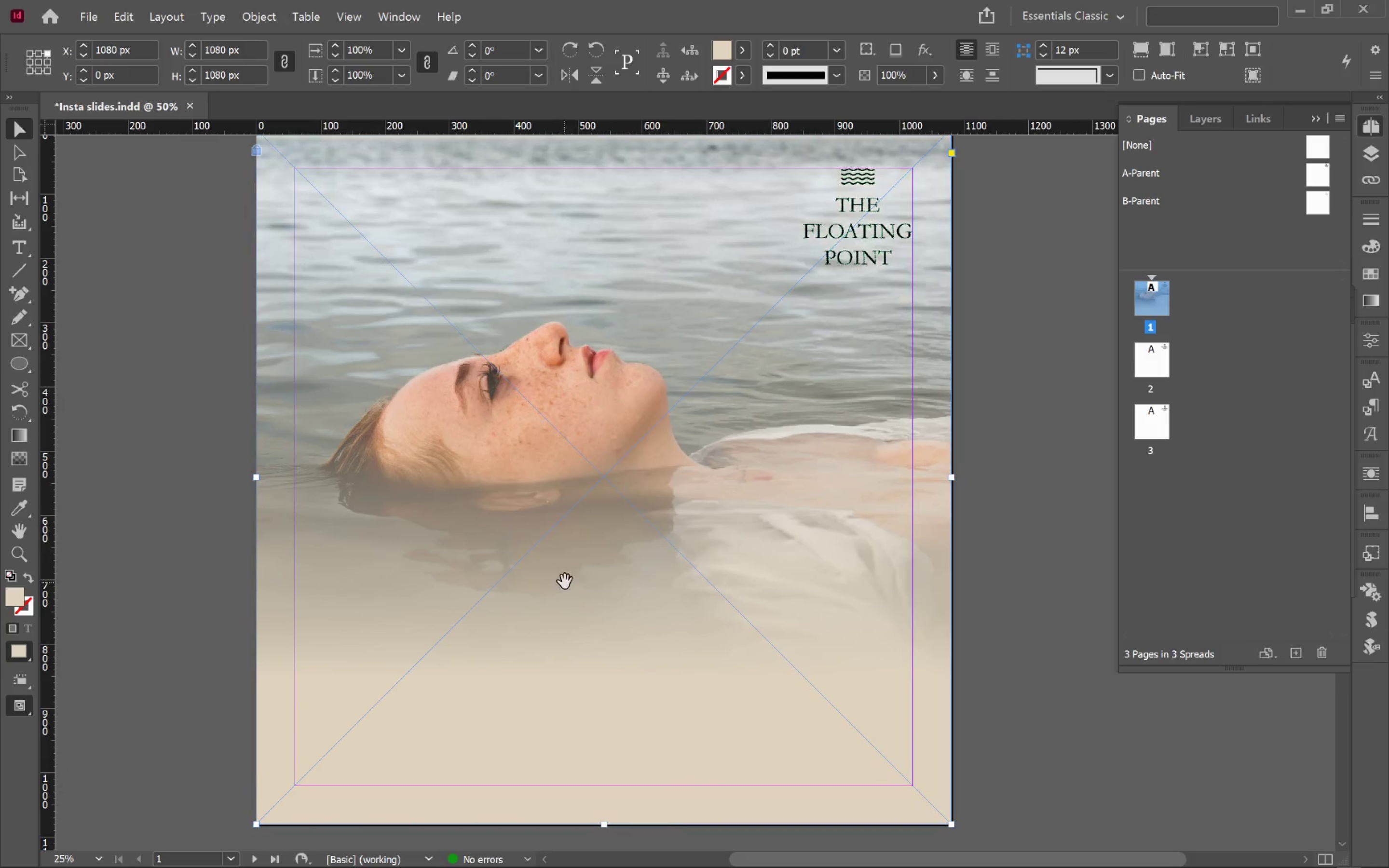 
left_click_drag(start_coordinate=[846, 241], to_coordinate=[506, 614])
 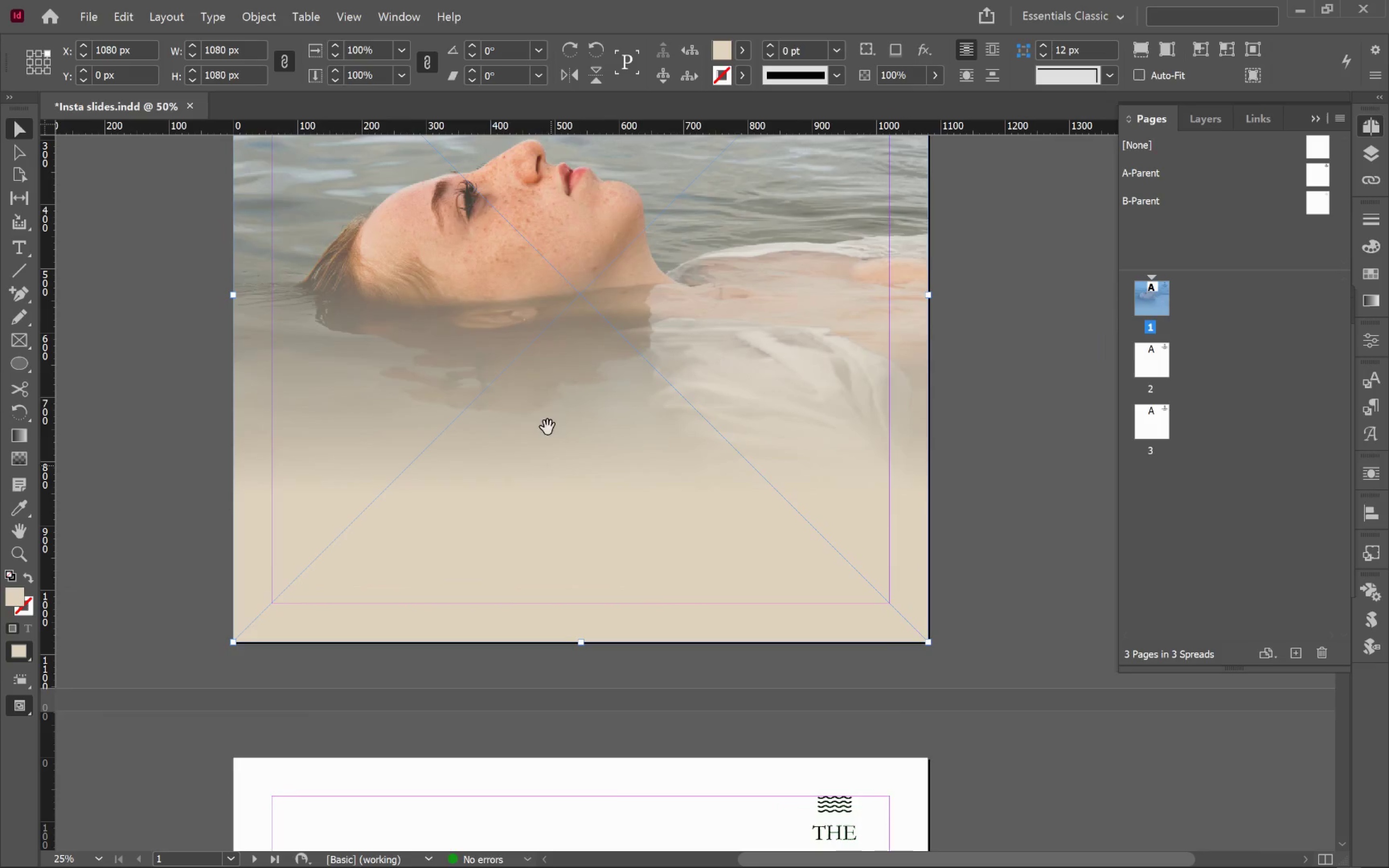 
scroll: coordinate [708, 256], scroll_direction: up, amount: 2.0
 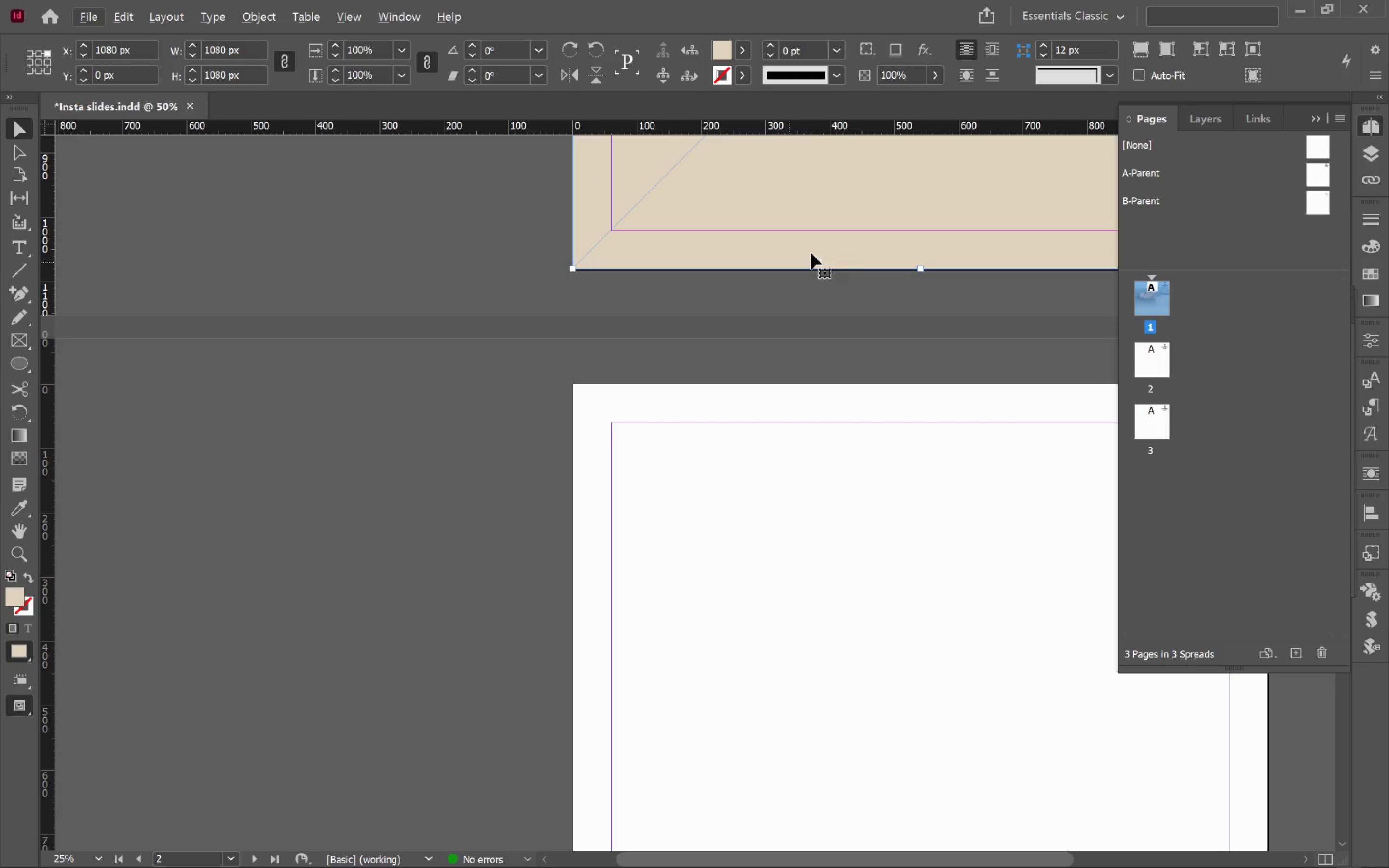 
left_click_drag(start_coordinate=[546, 404], to_coordinate=[569, 586])
 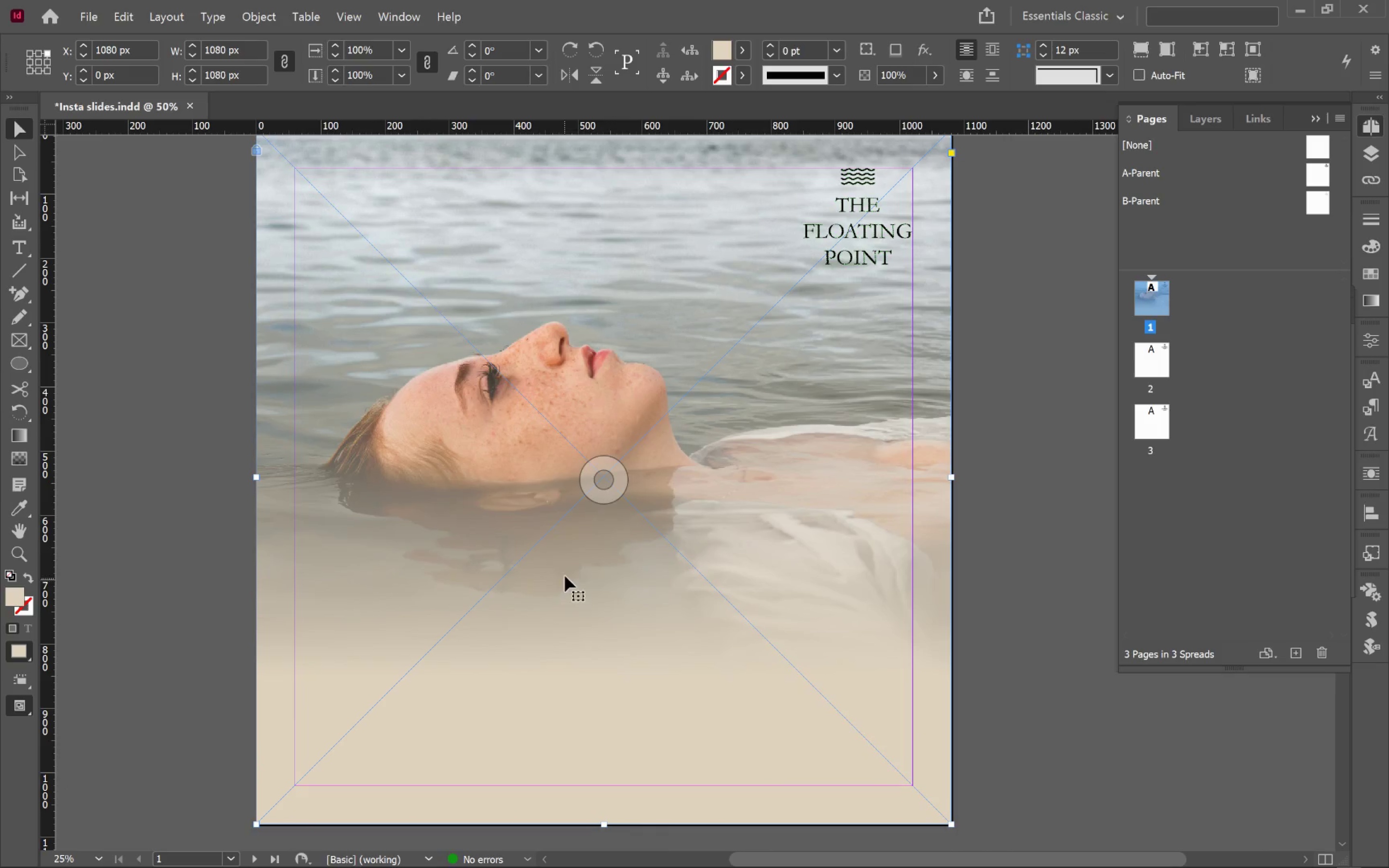 
hold_key(key=Space, duration=0.61)
 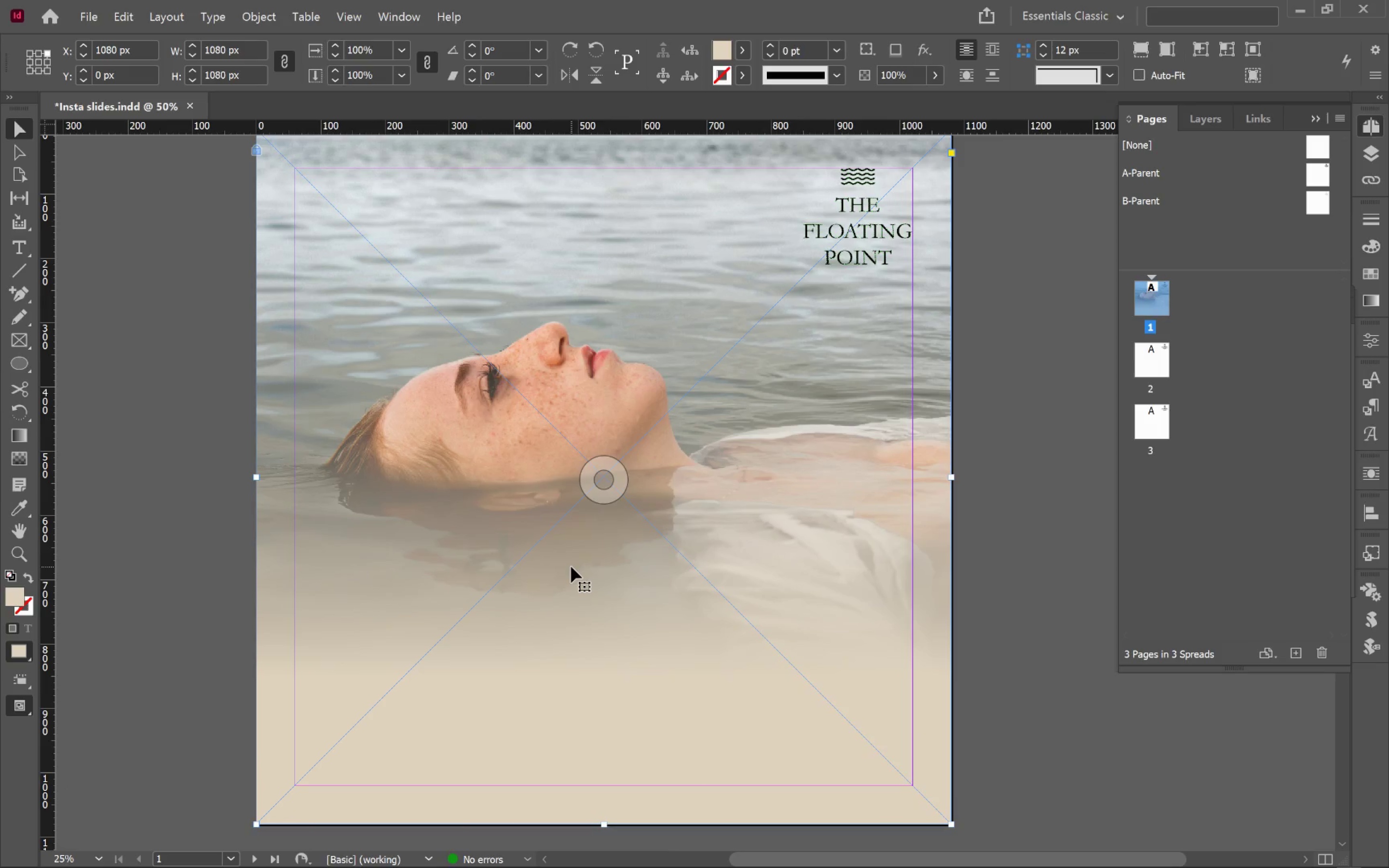 
hold_key(key=AltLeft, duration=0.35)
 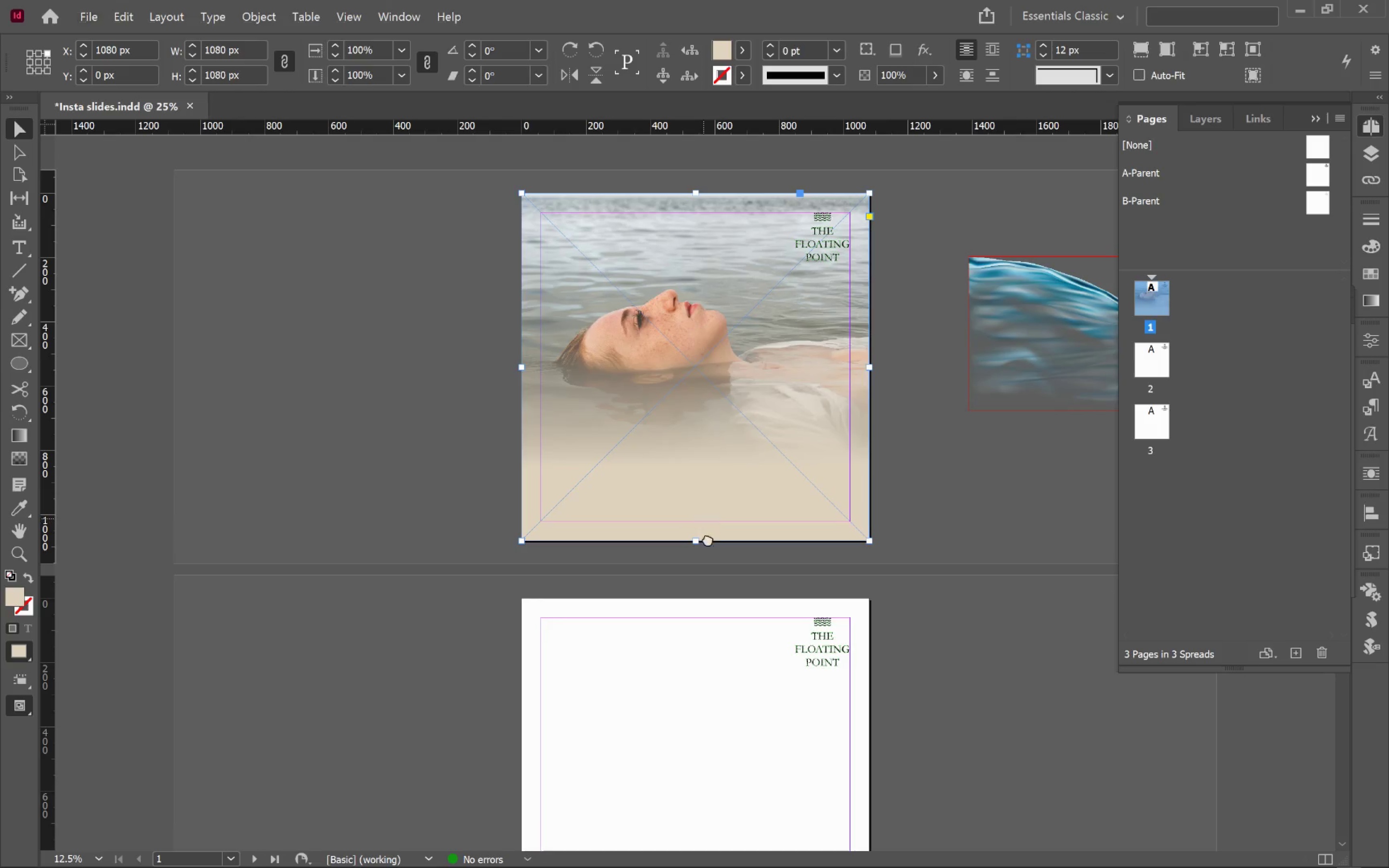 
hold_key(key=Space, duration=0.78)
 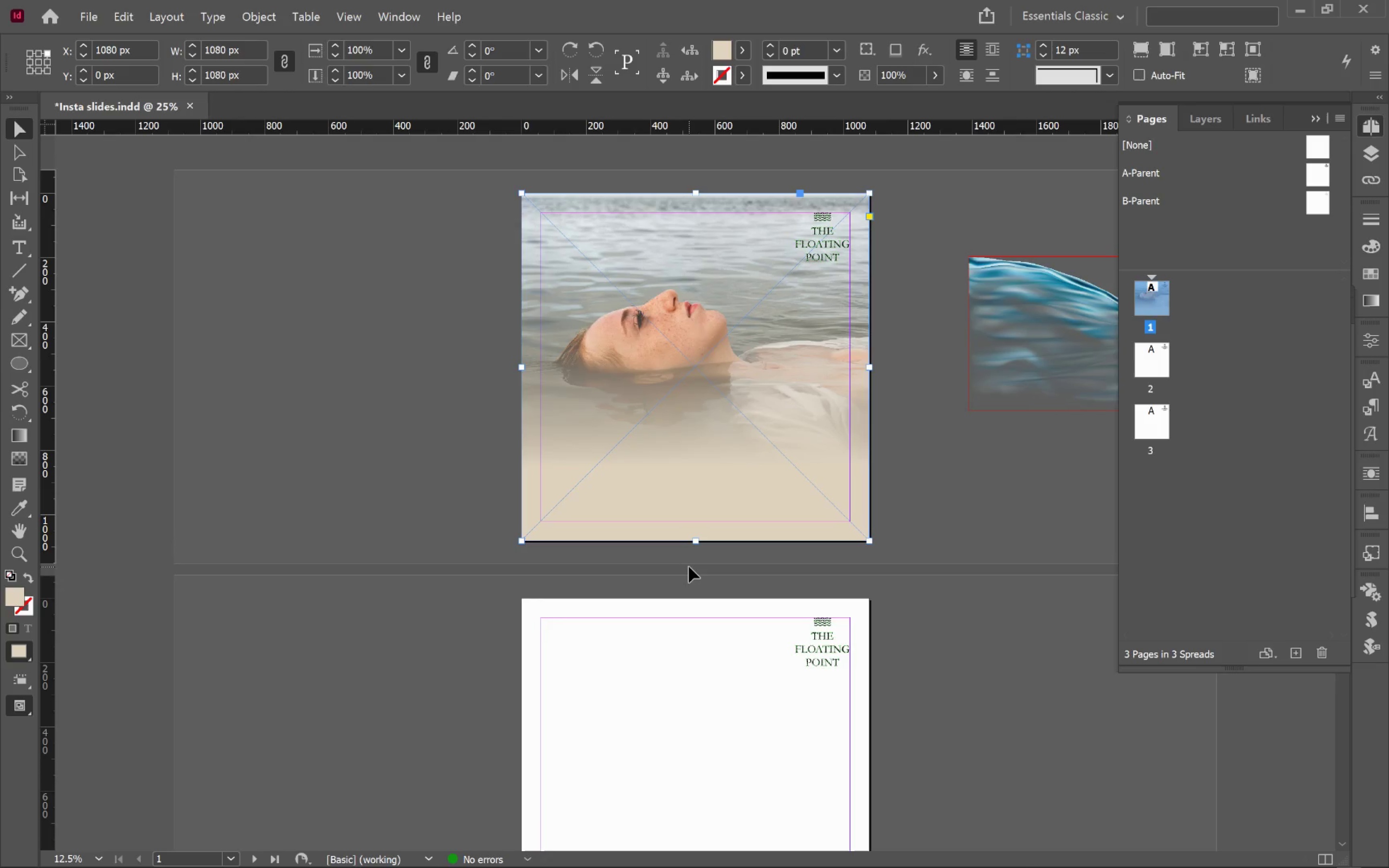 
scroll: coordinate [601, 573], scroll_direction: down, amount: 1.0
 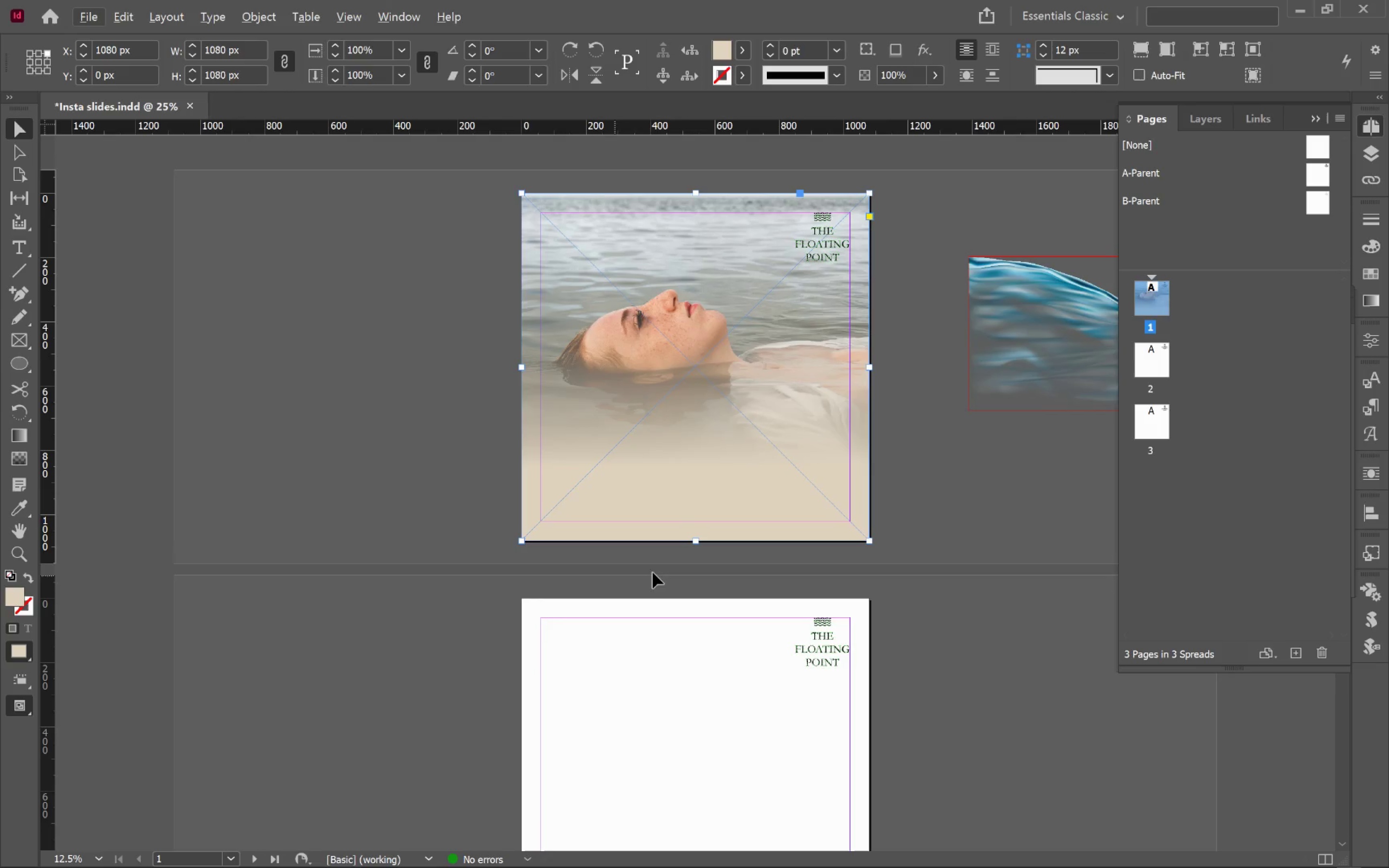 
left_click_drag(start_coordinate=[703, 518], to_coordinate=[710, 602])
 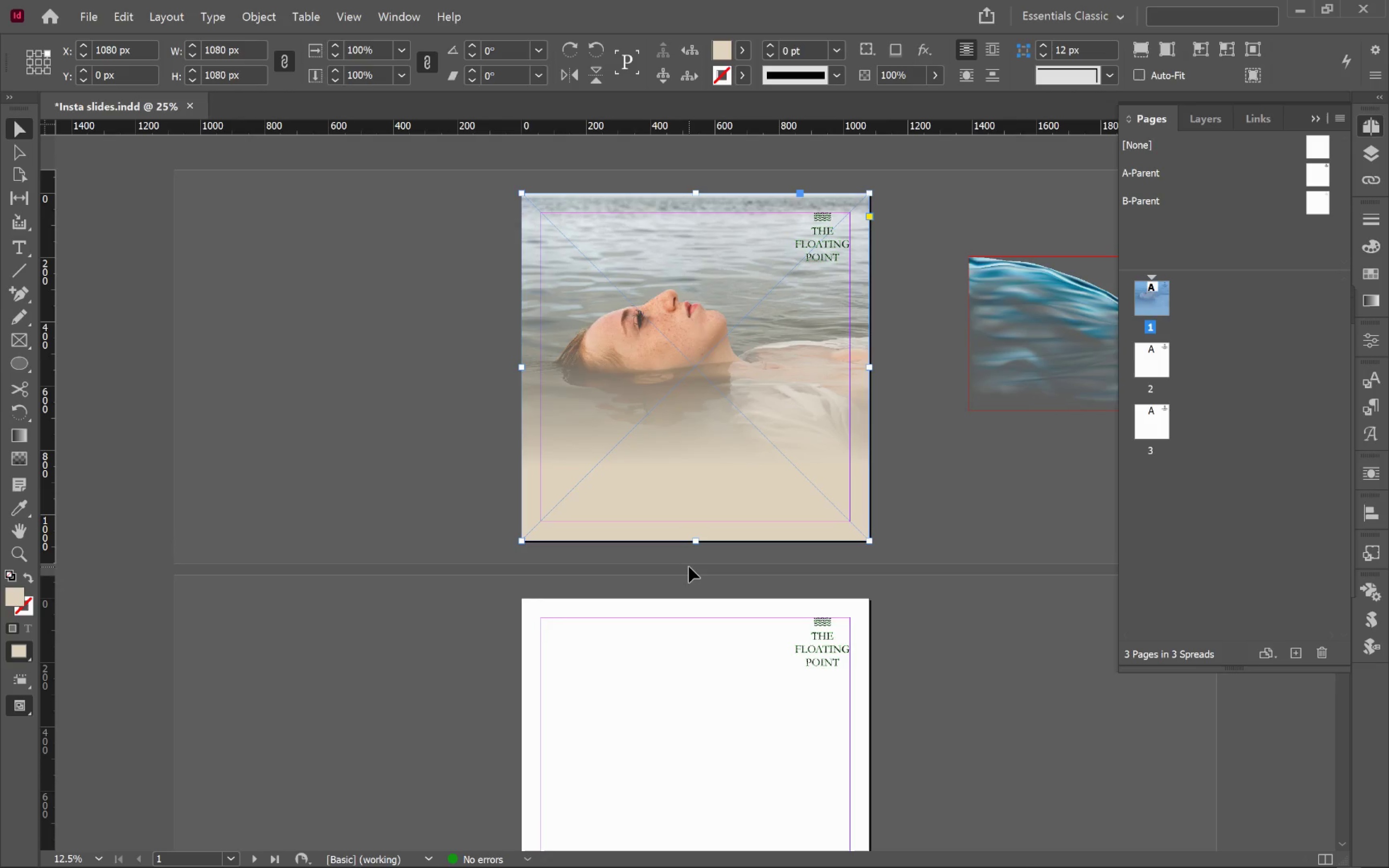 
key(T)
 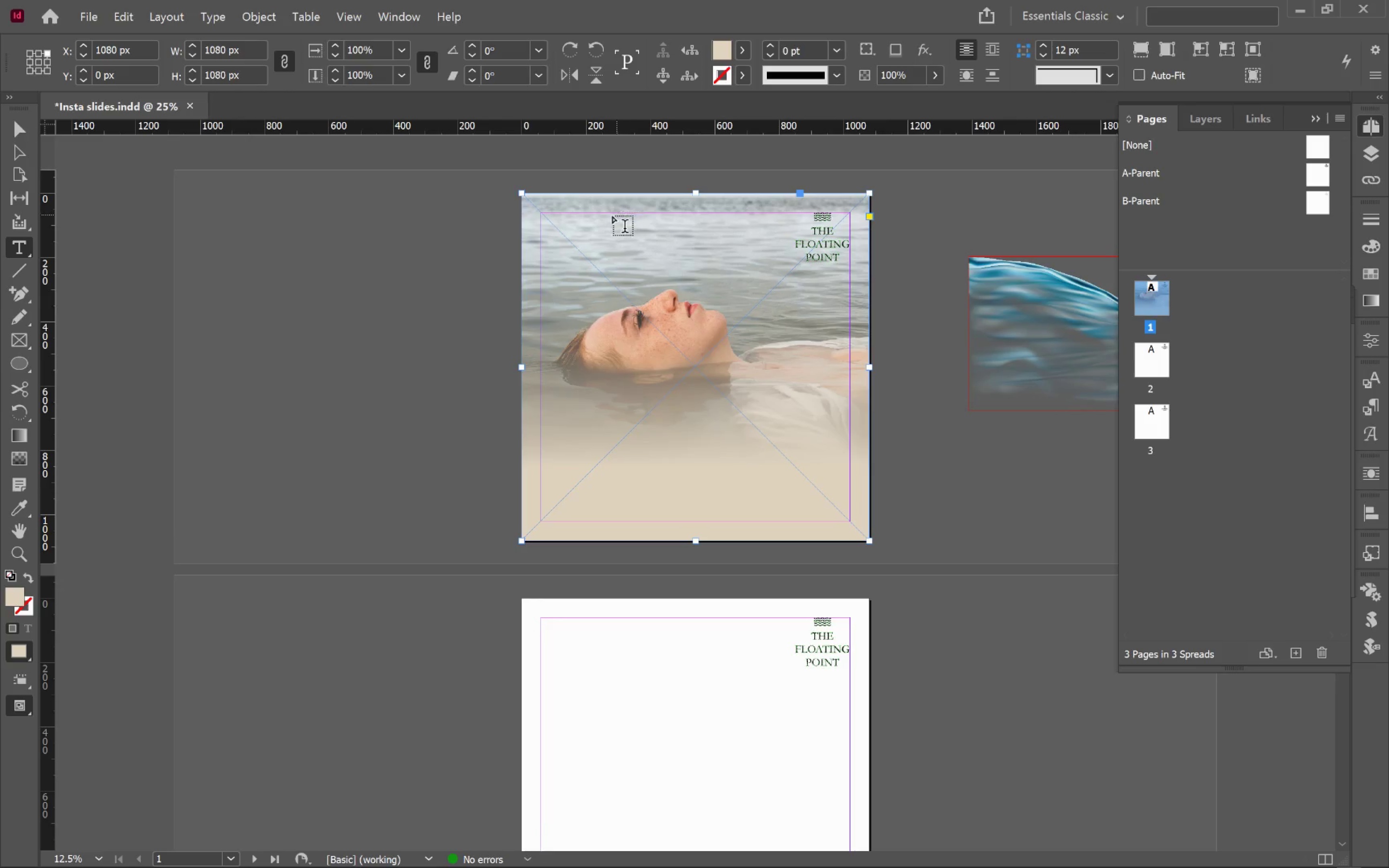 
left_click_drag(start_coordinate=[594, 214], to_coordinate=[770, 240])
 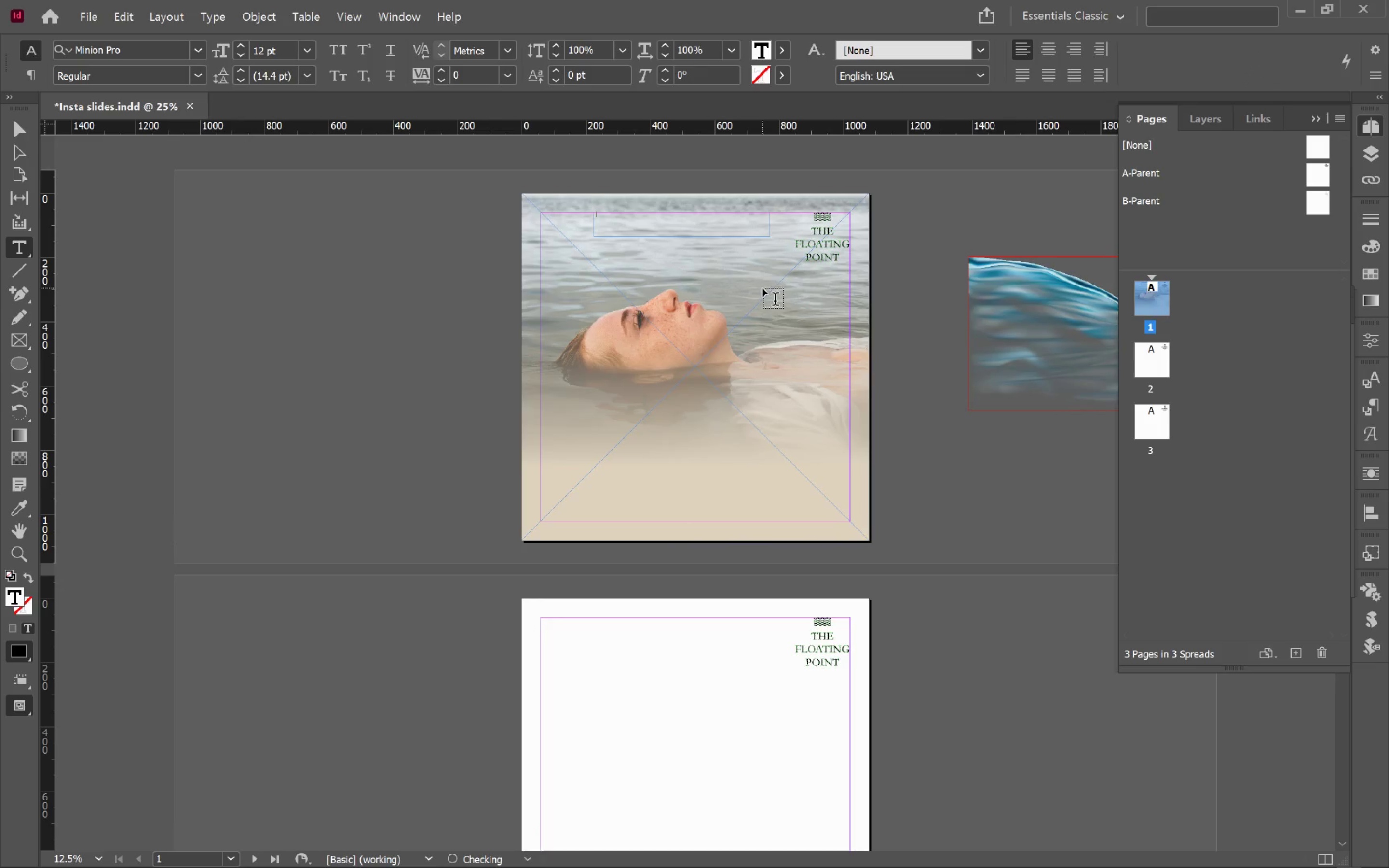 
type(The Science o)
 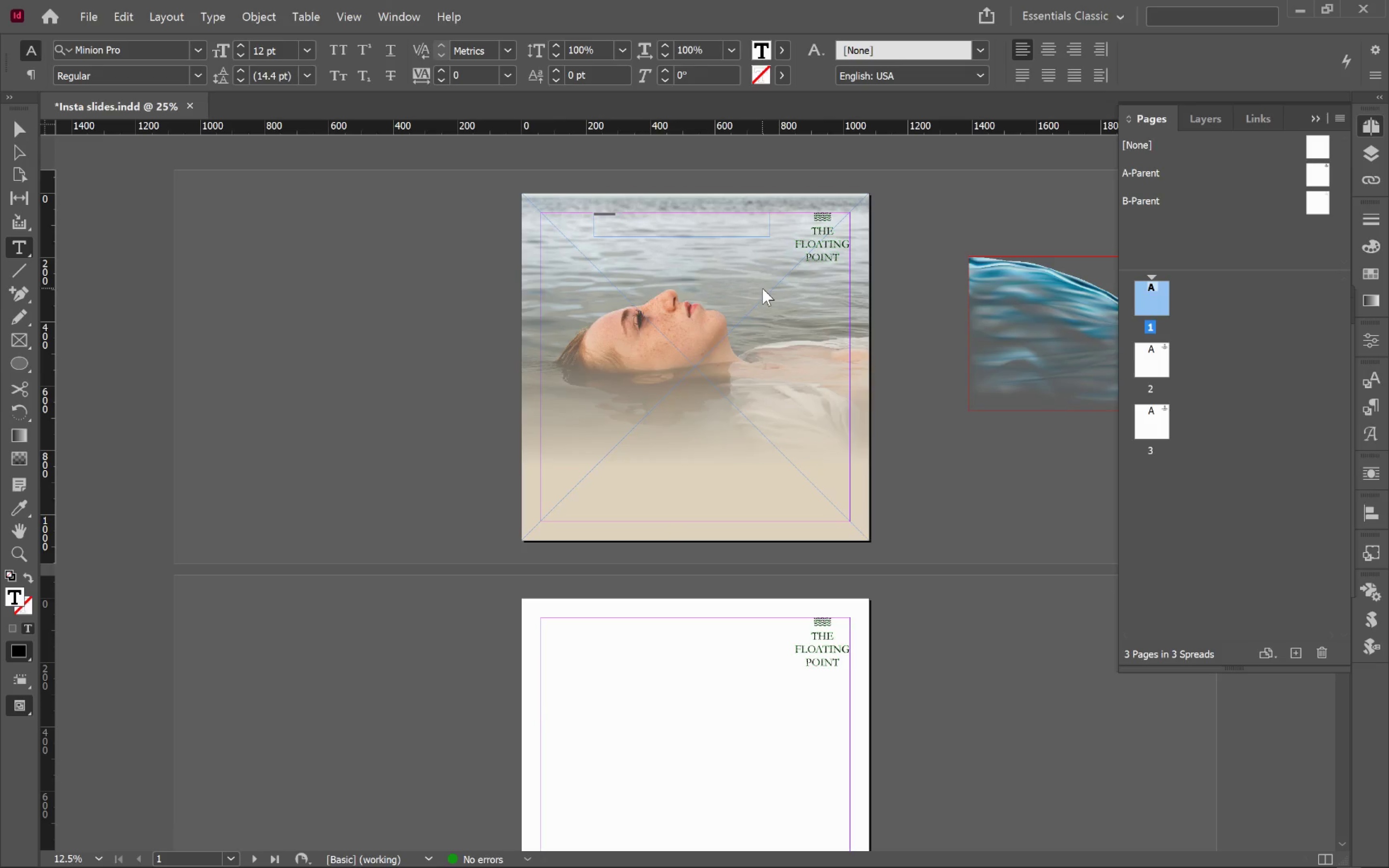 
type(f Stillness)
 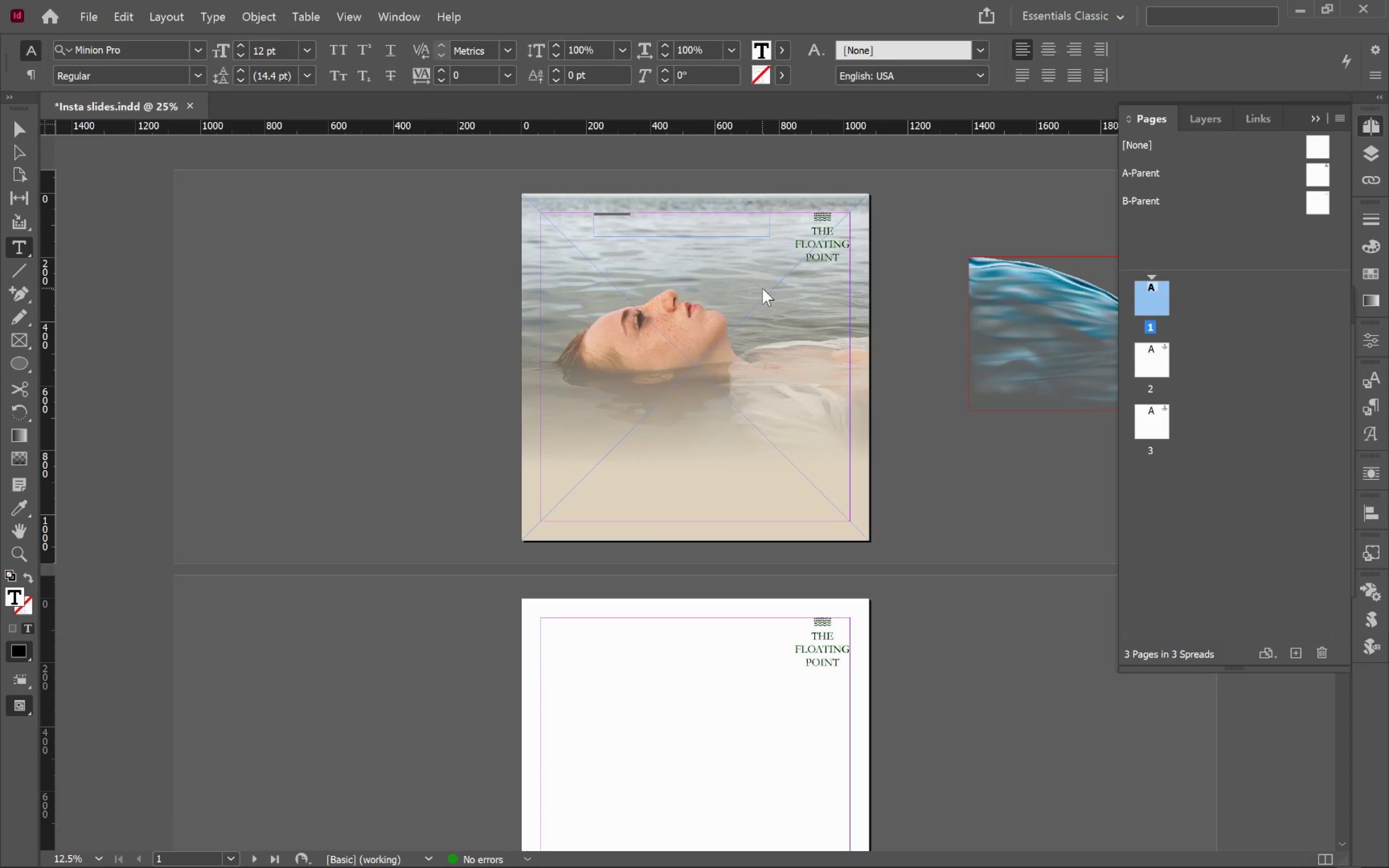 
hold_key(key=ControlLeft, duration=0.46)
left_click([926, 293])
 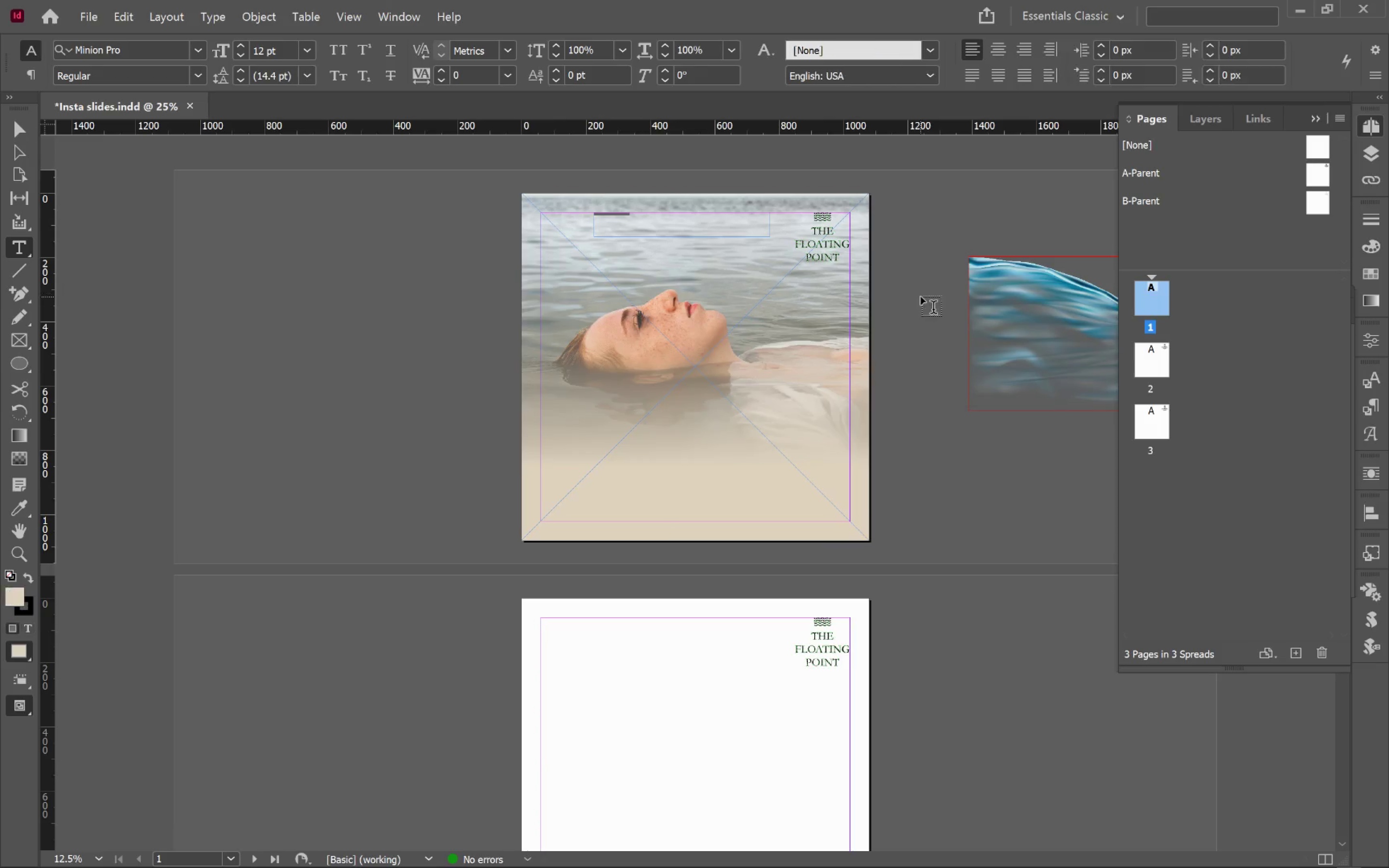 
key(V)
 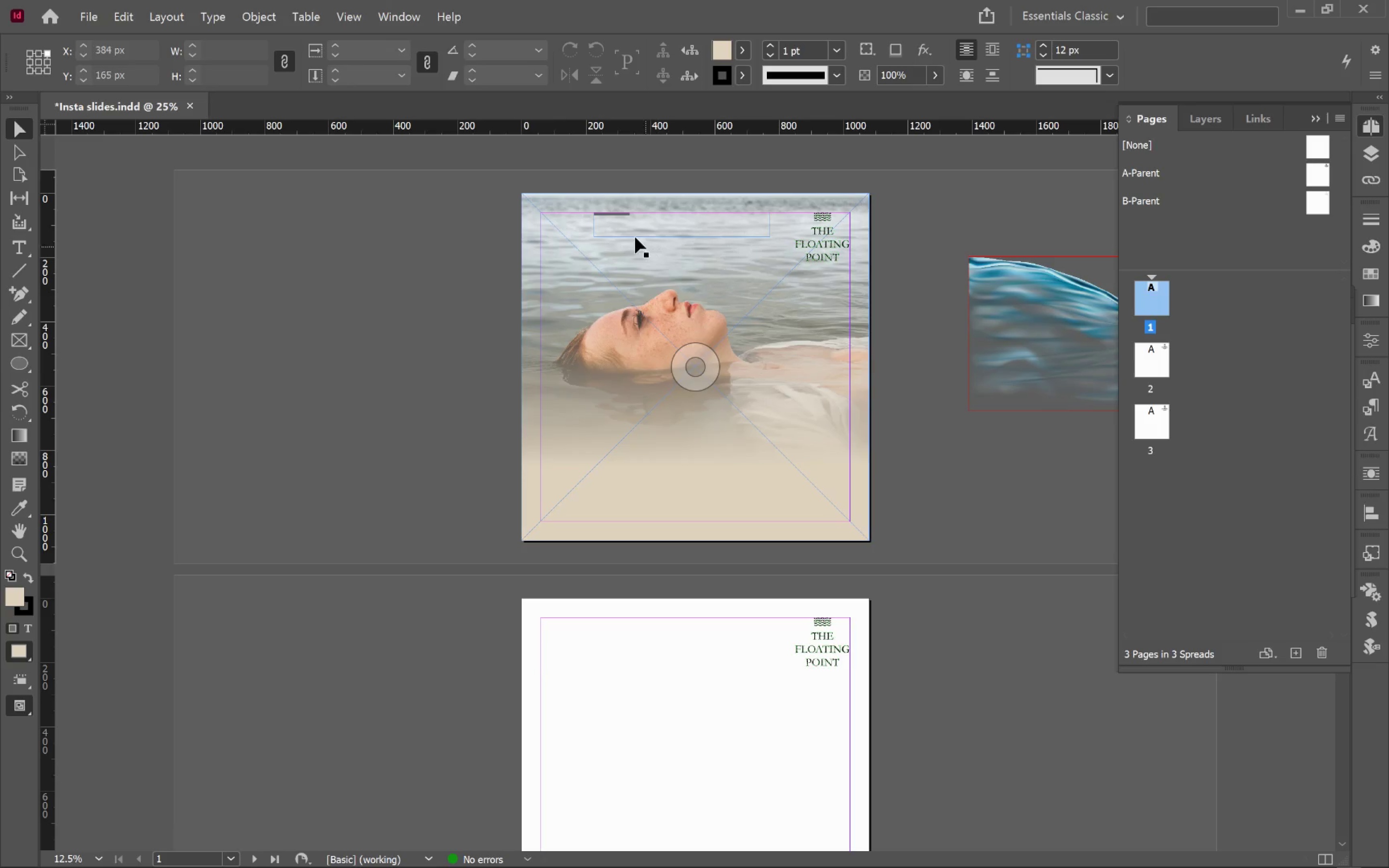 
left_click([628, 223])
 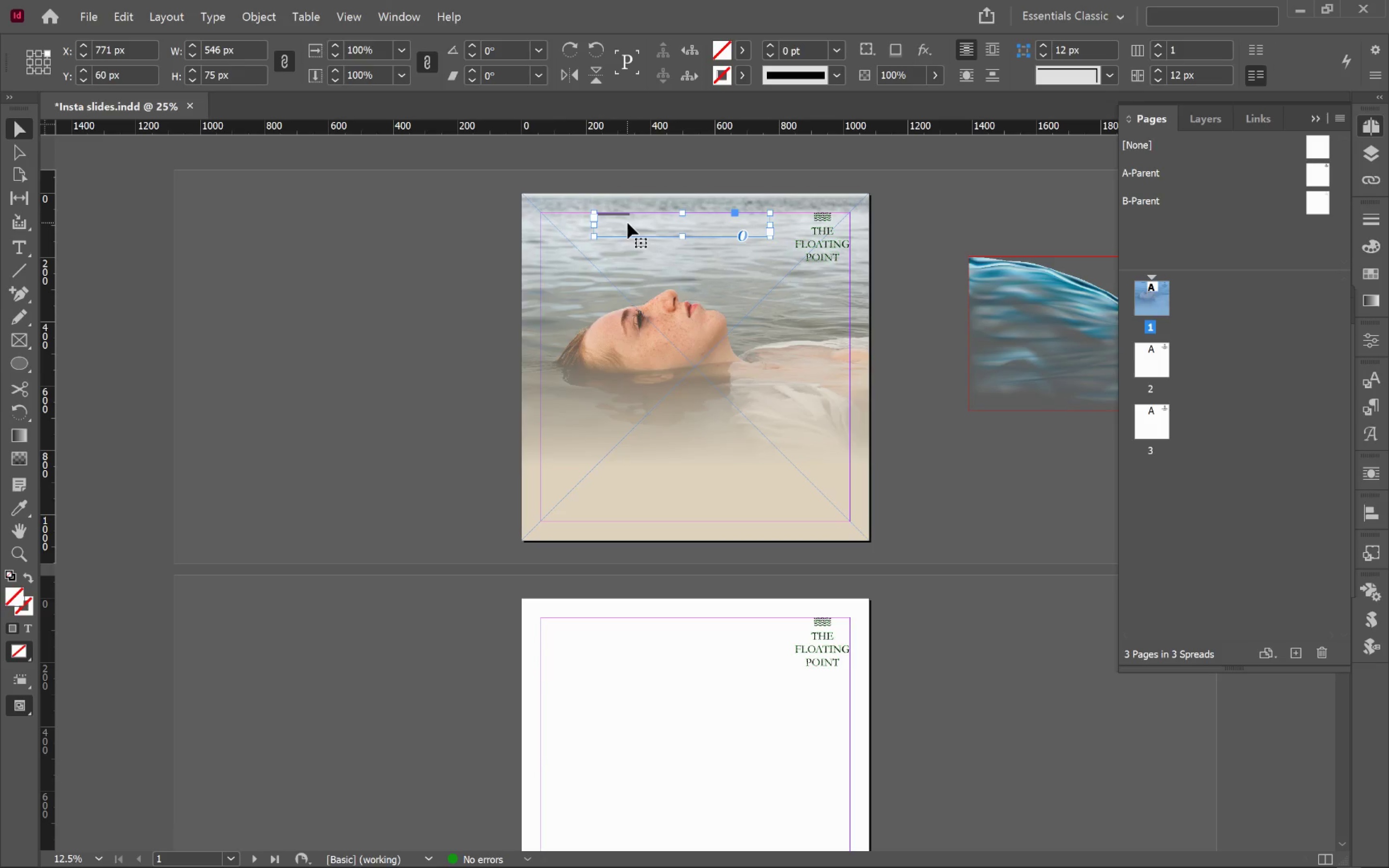 
hold_key(key=AltLeft, duration=0.75)
scroll: coordinate [635, 221], scroll_direction: up, amount: 2.0
 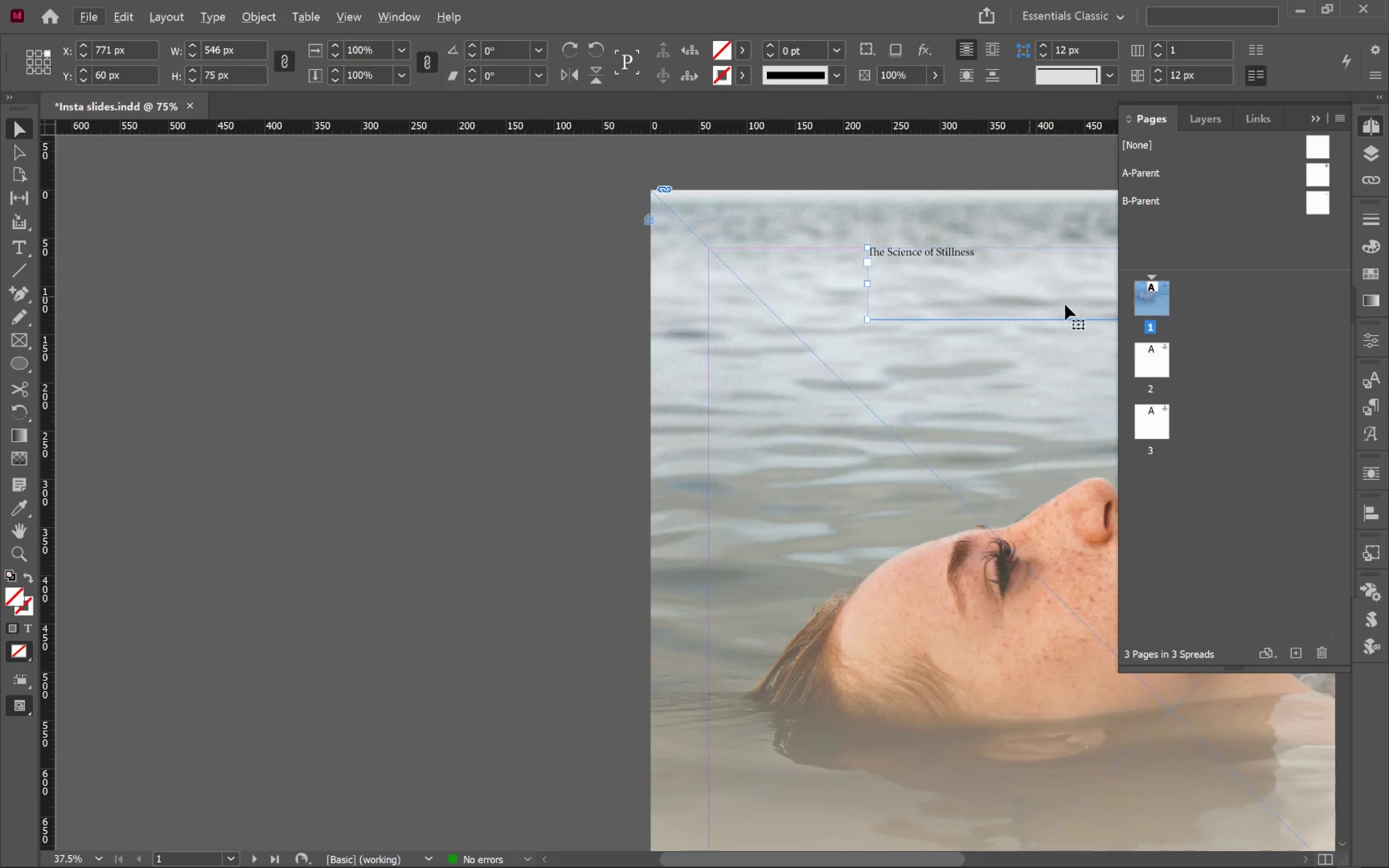 
hold_key(key=Space, duration=1.52)
 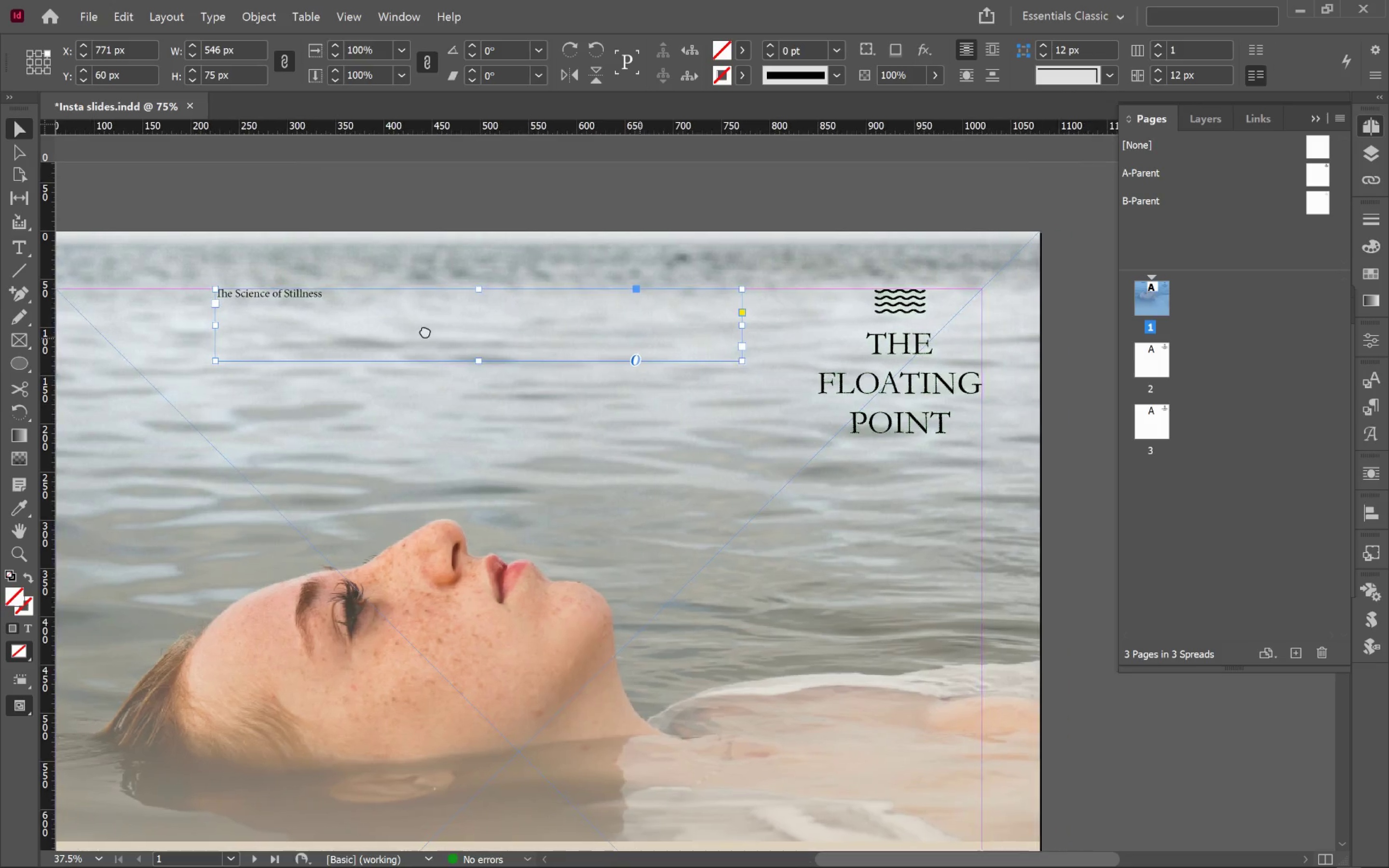 
left_click_drag(start_coordinate=[1008, 303], to_coordinate=[567, 393])
 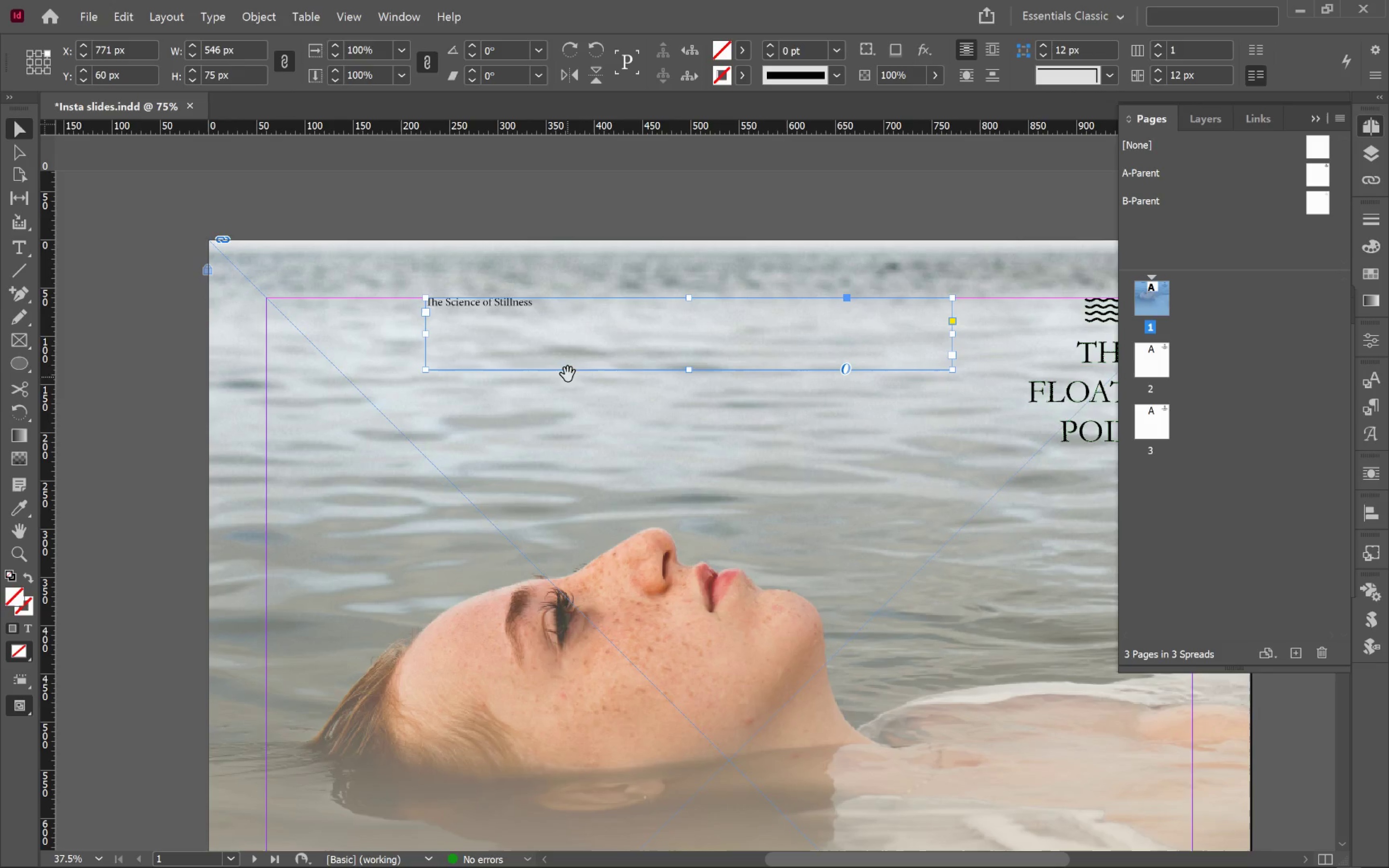 
hold_key(key=Space, duration=1.26)
 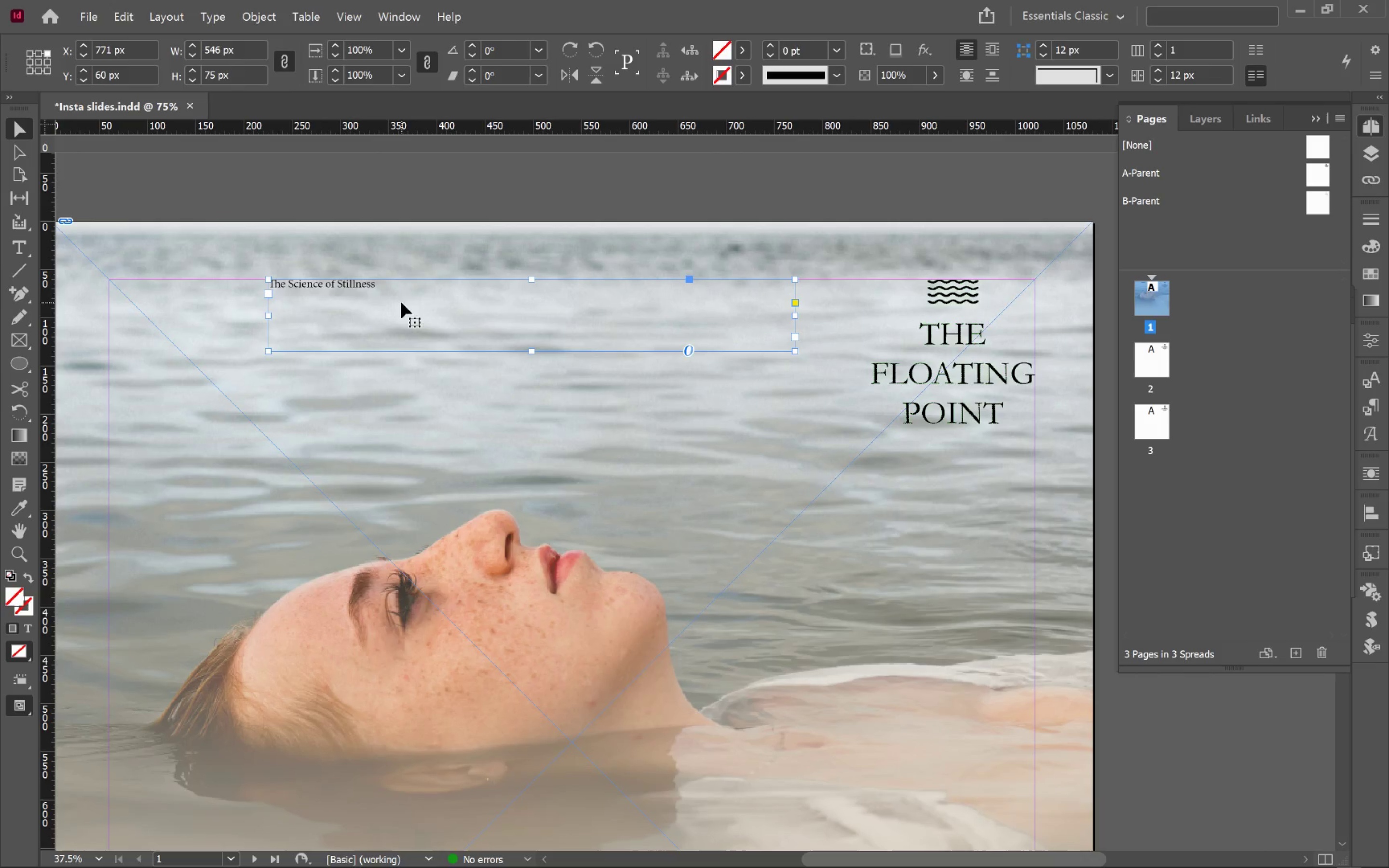 
left_click_drag(start_coordinate=[635, 339], to_coordinate=[477, 320])
 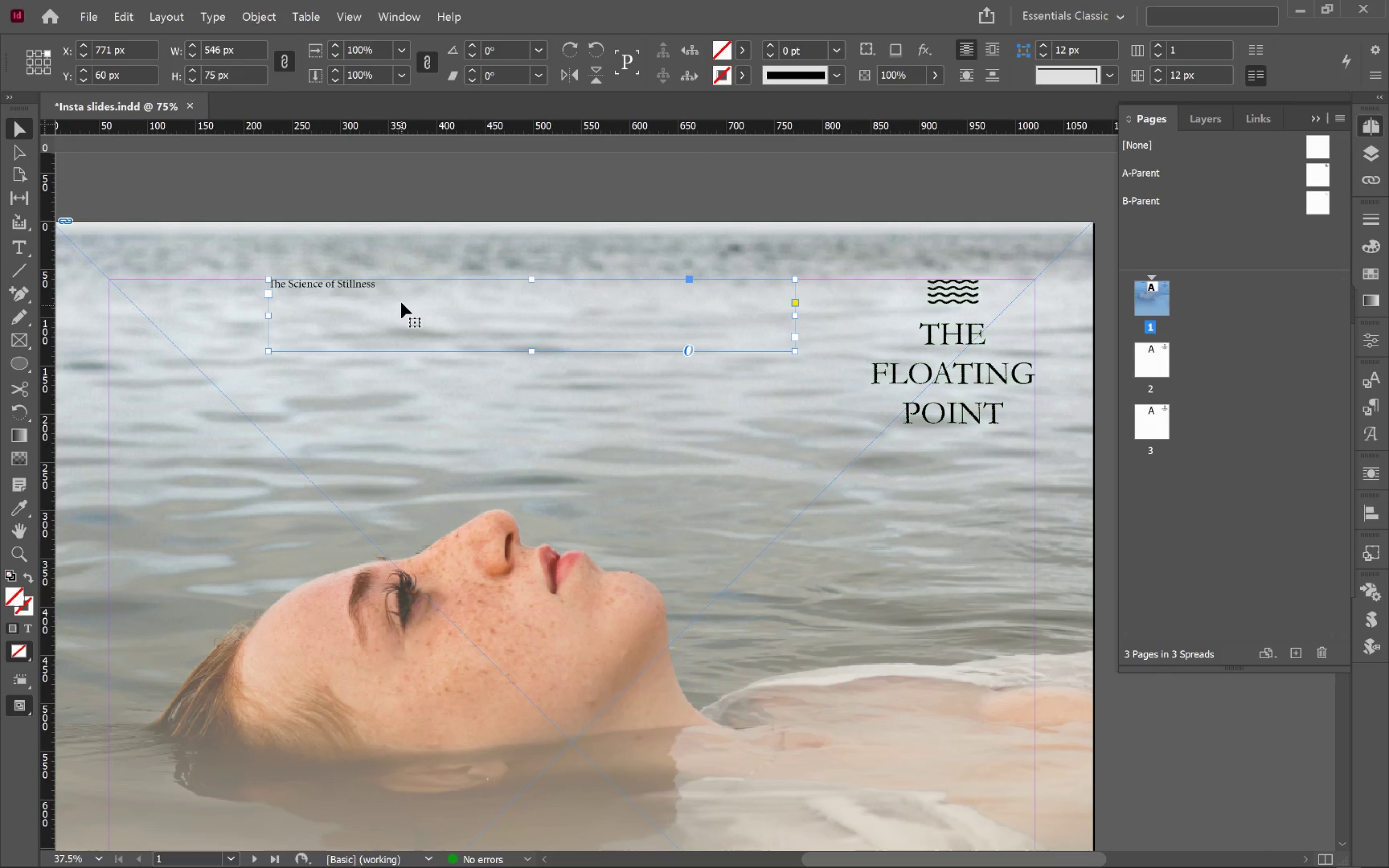 
double_click([401, 302])
 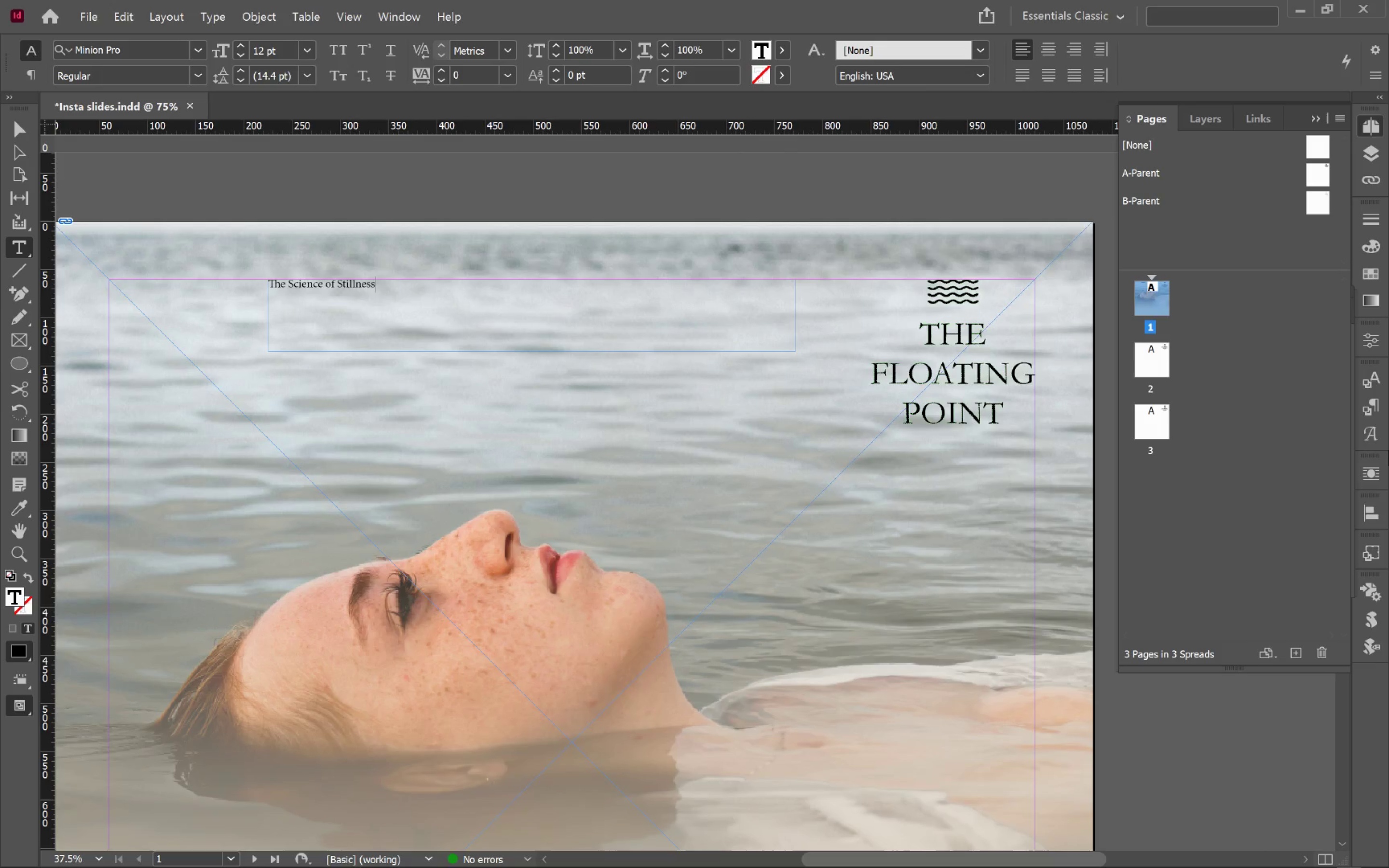 
left_click([1372, 395])
 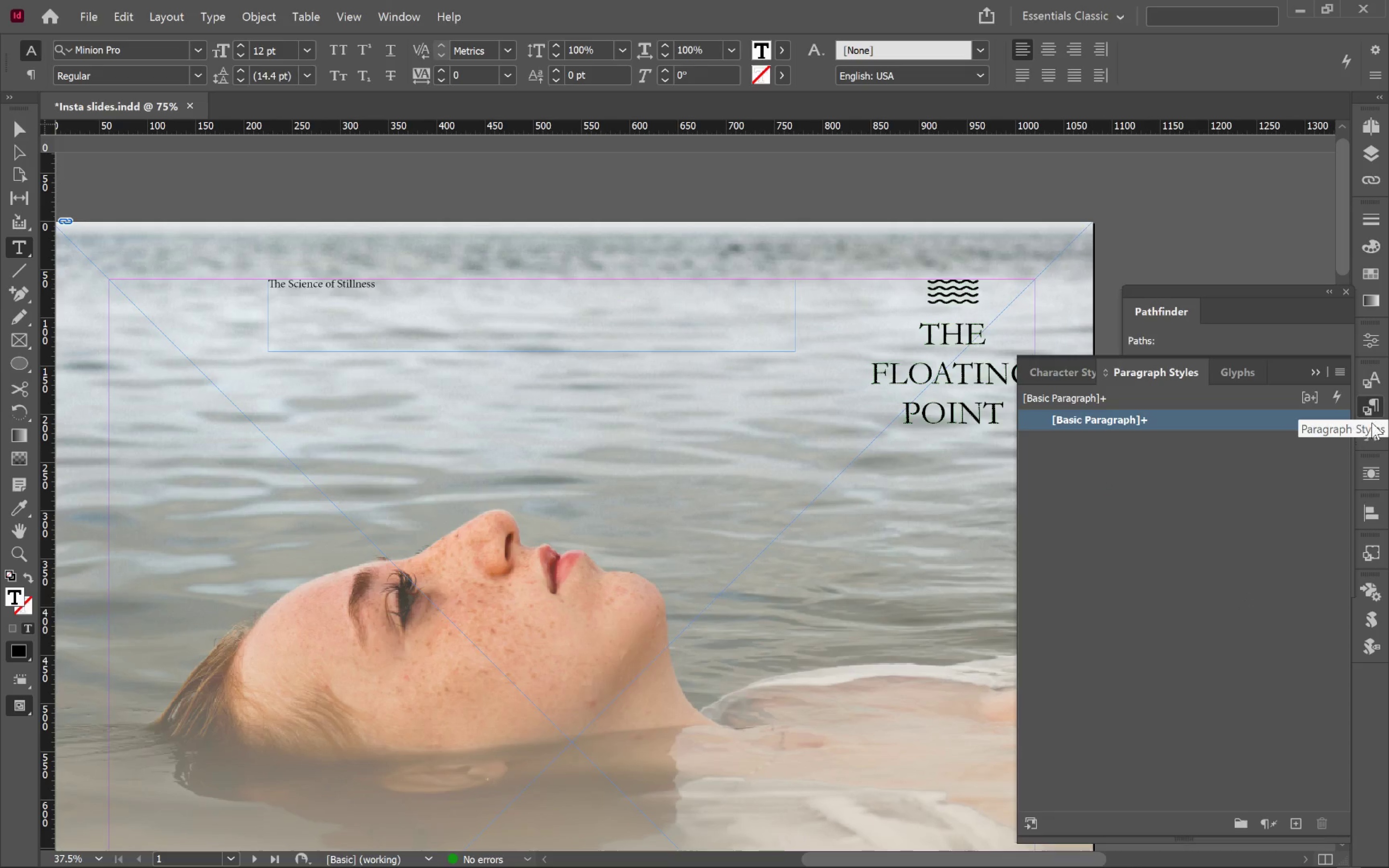 
left_click([1373, 408])
 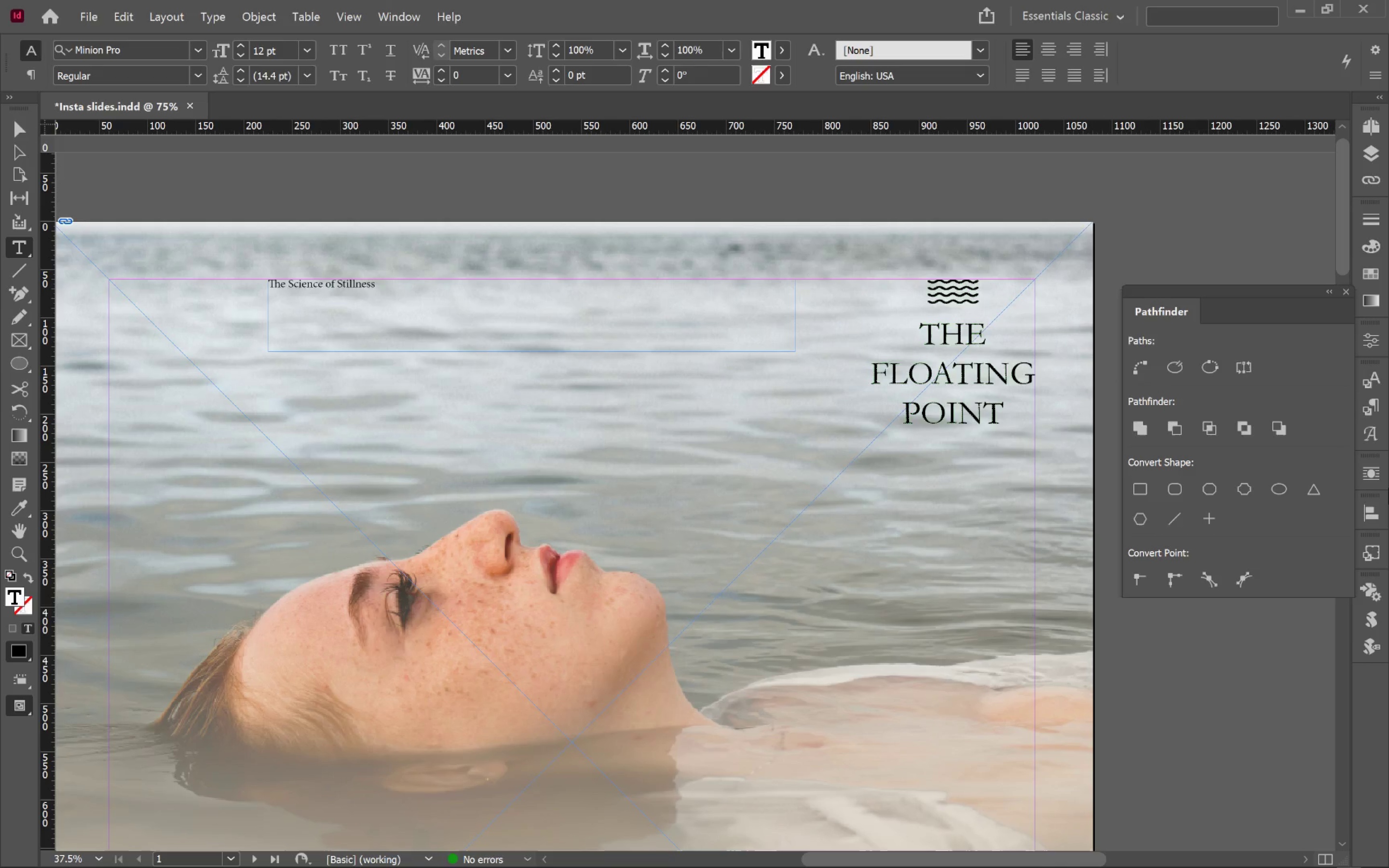 
left_click([1374, 393])
 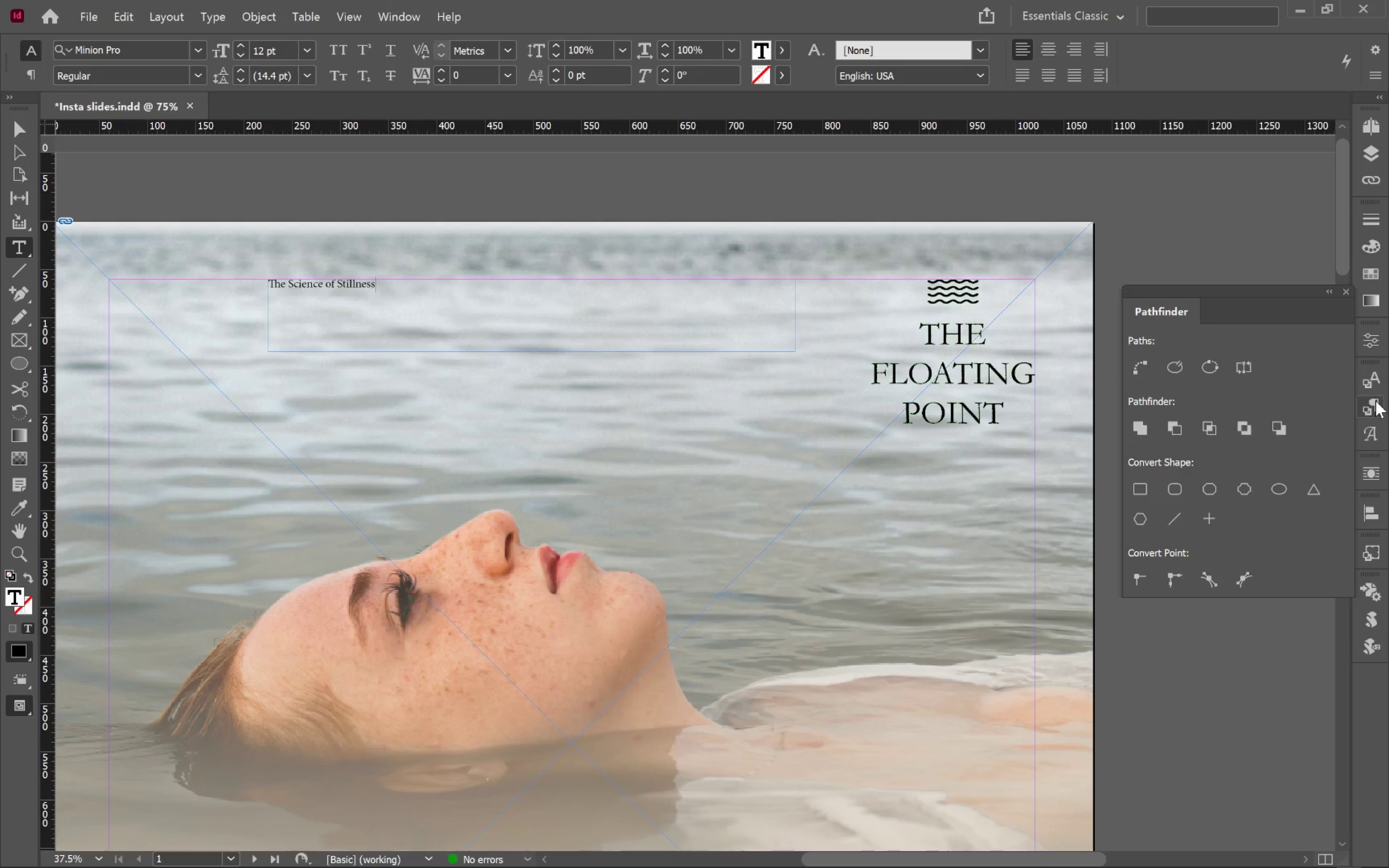 
left_click([1374, 404])
 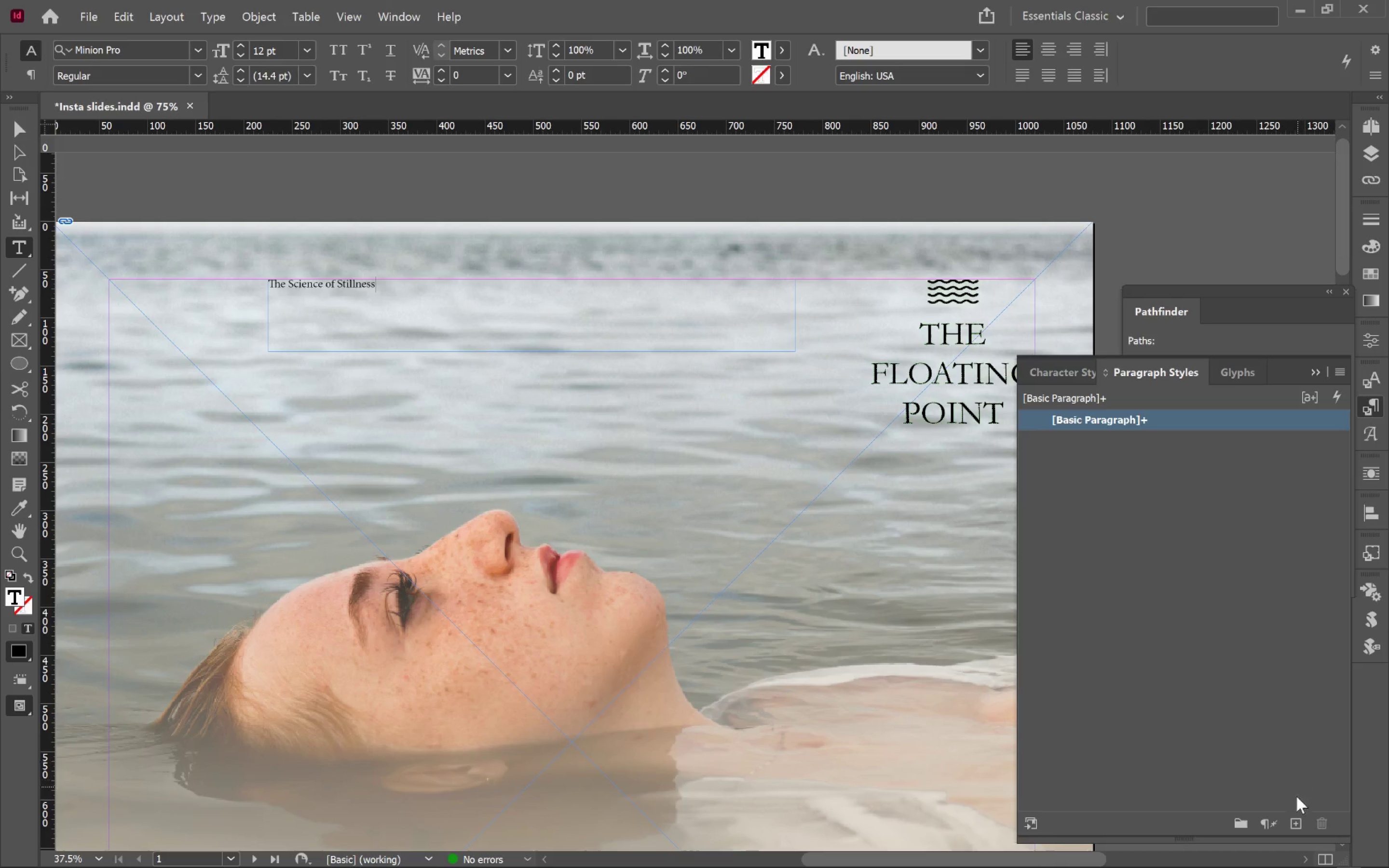 
left_click([1302, 826])
 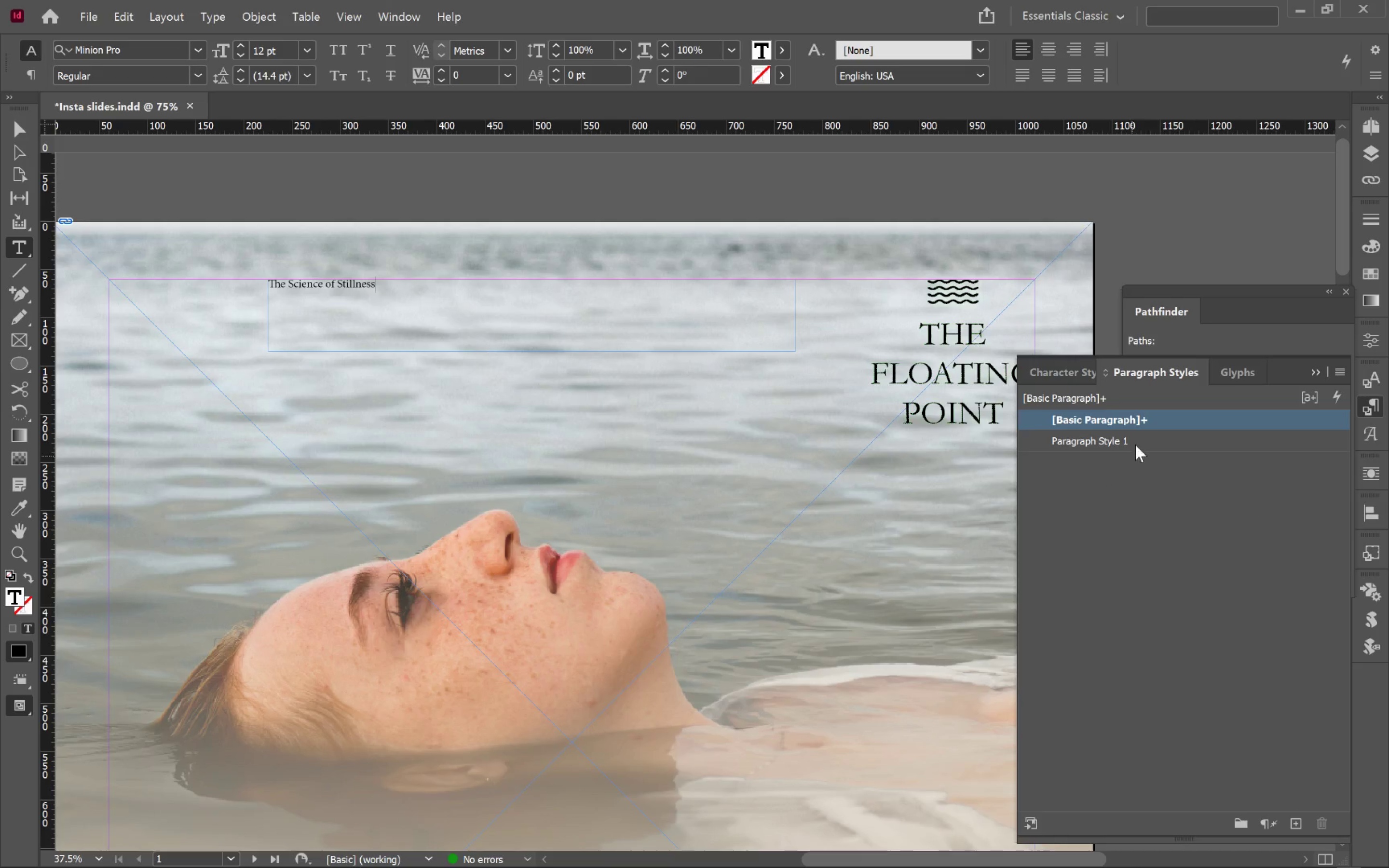 
left_click([1169, 443])
 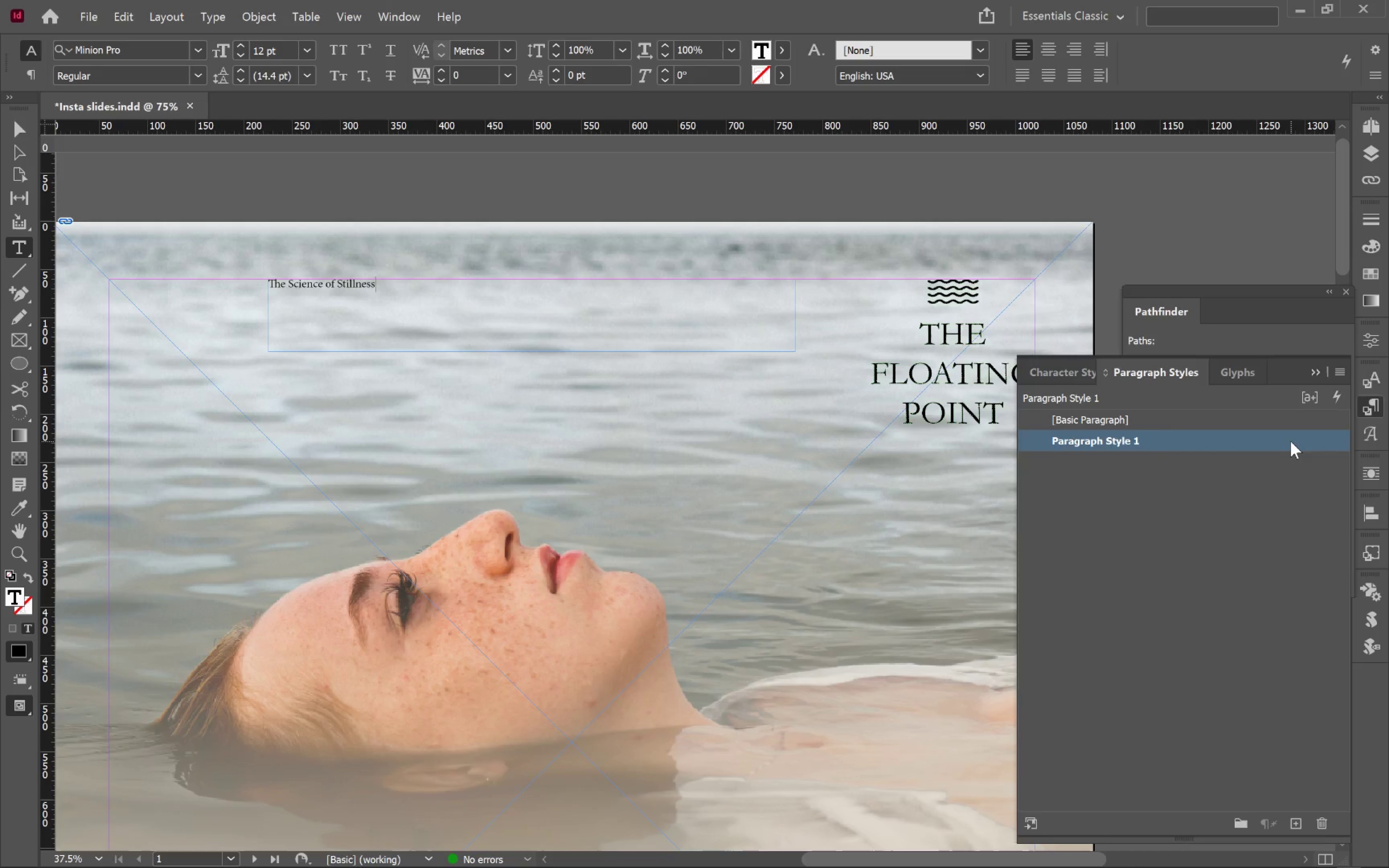 
double_click([1291, 441])
 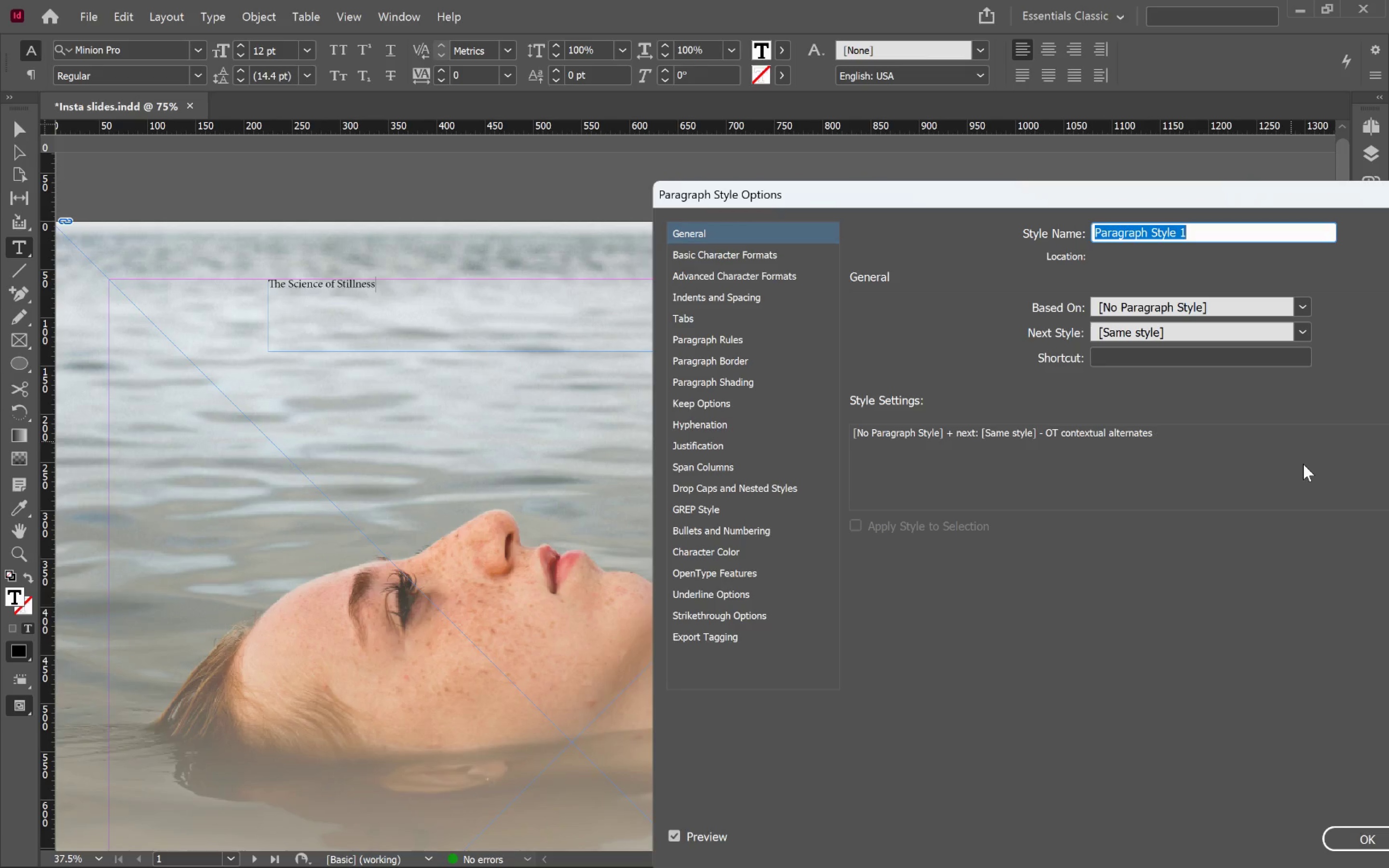 
type(Heading)
 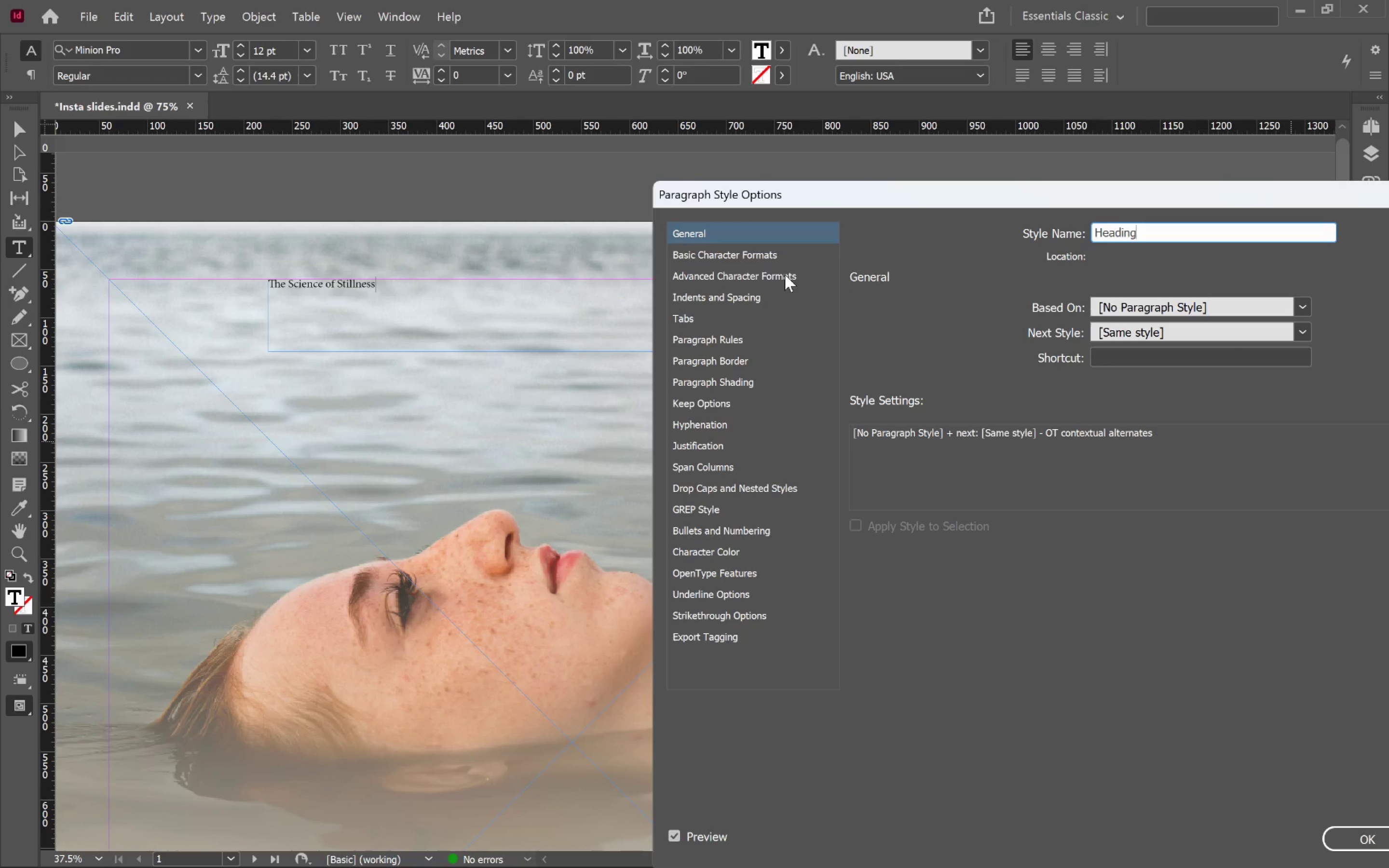 
wait(16.56)
 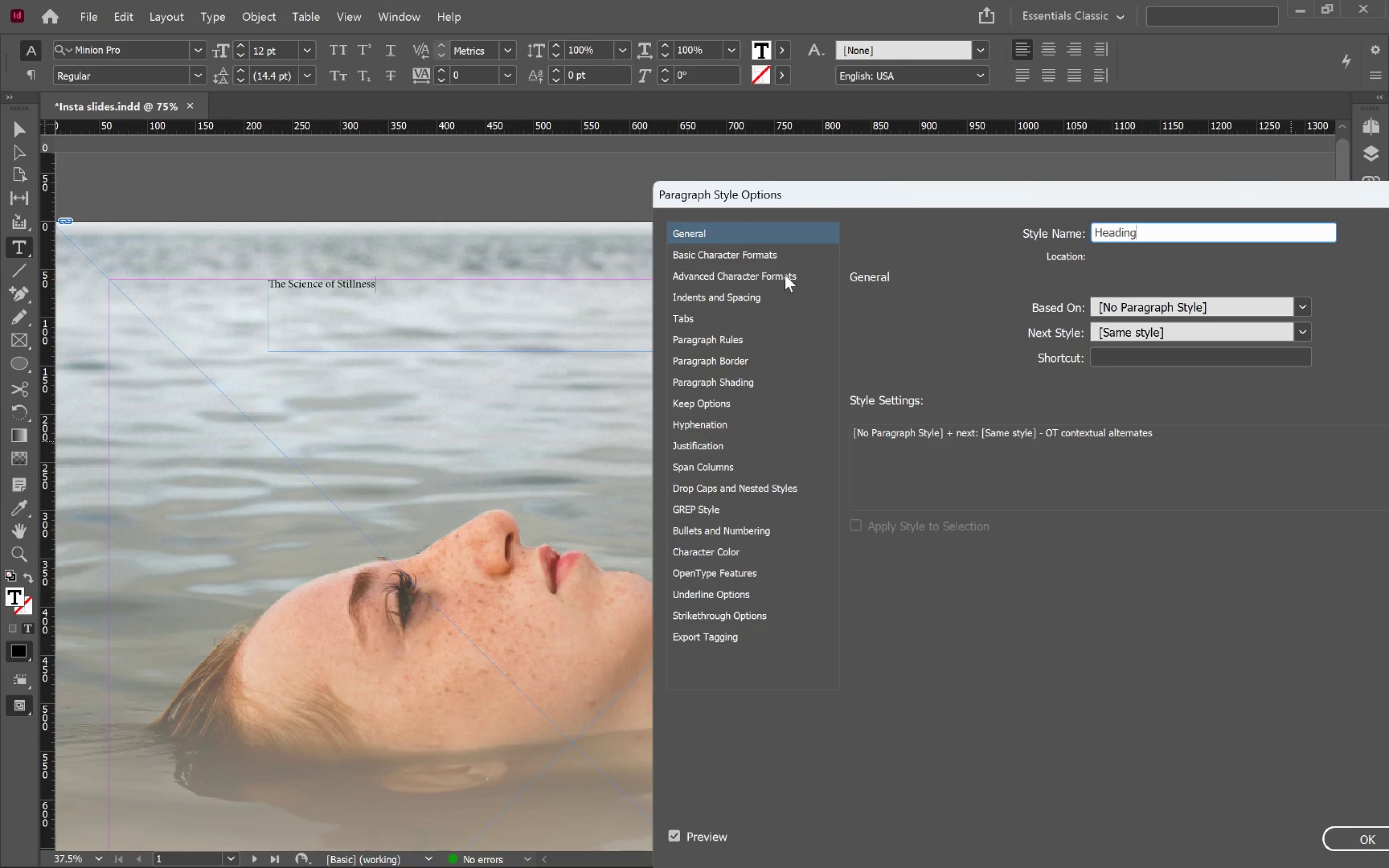 
left_click([746, 257])
 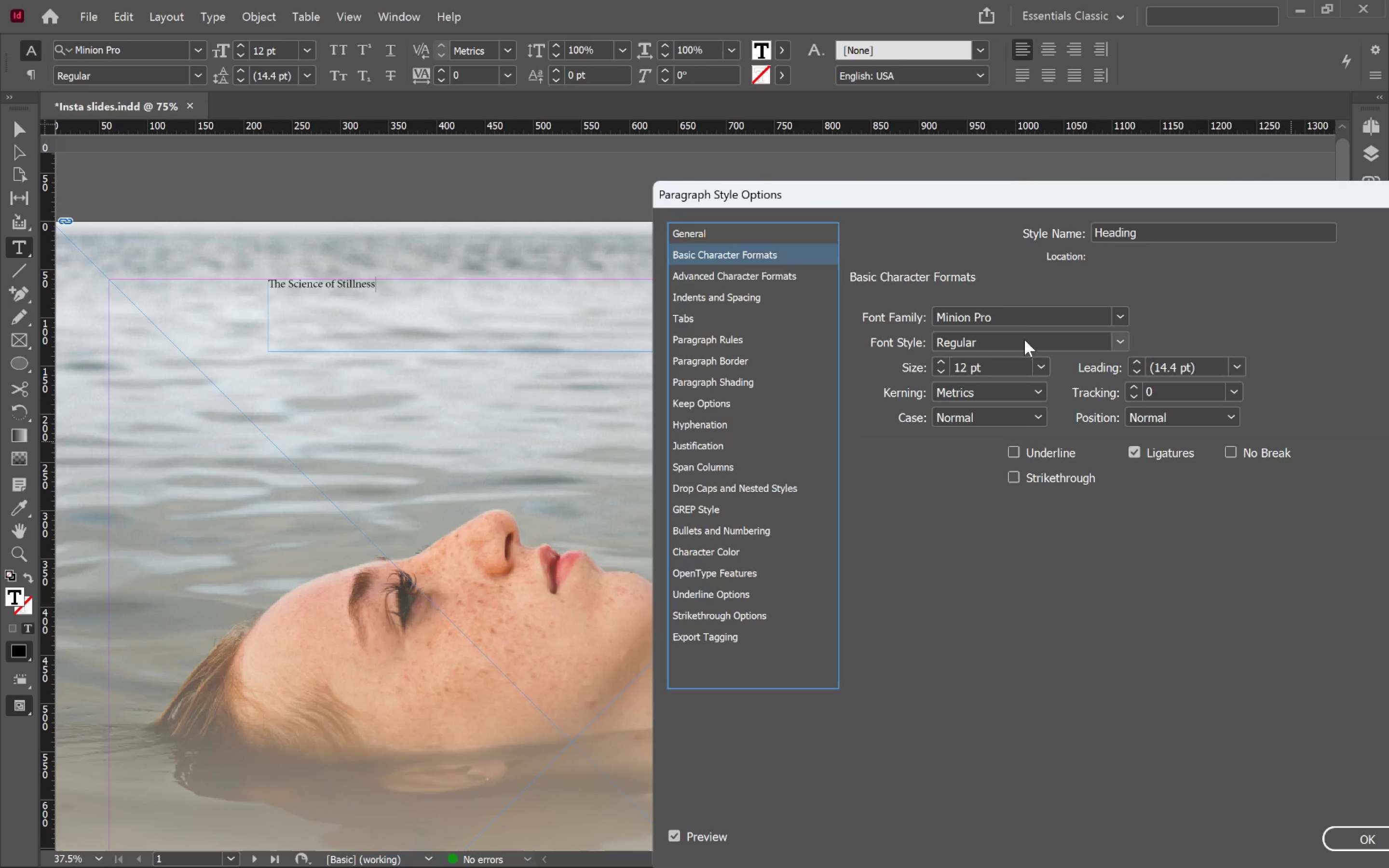 
double_click([1038, 317])
 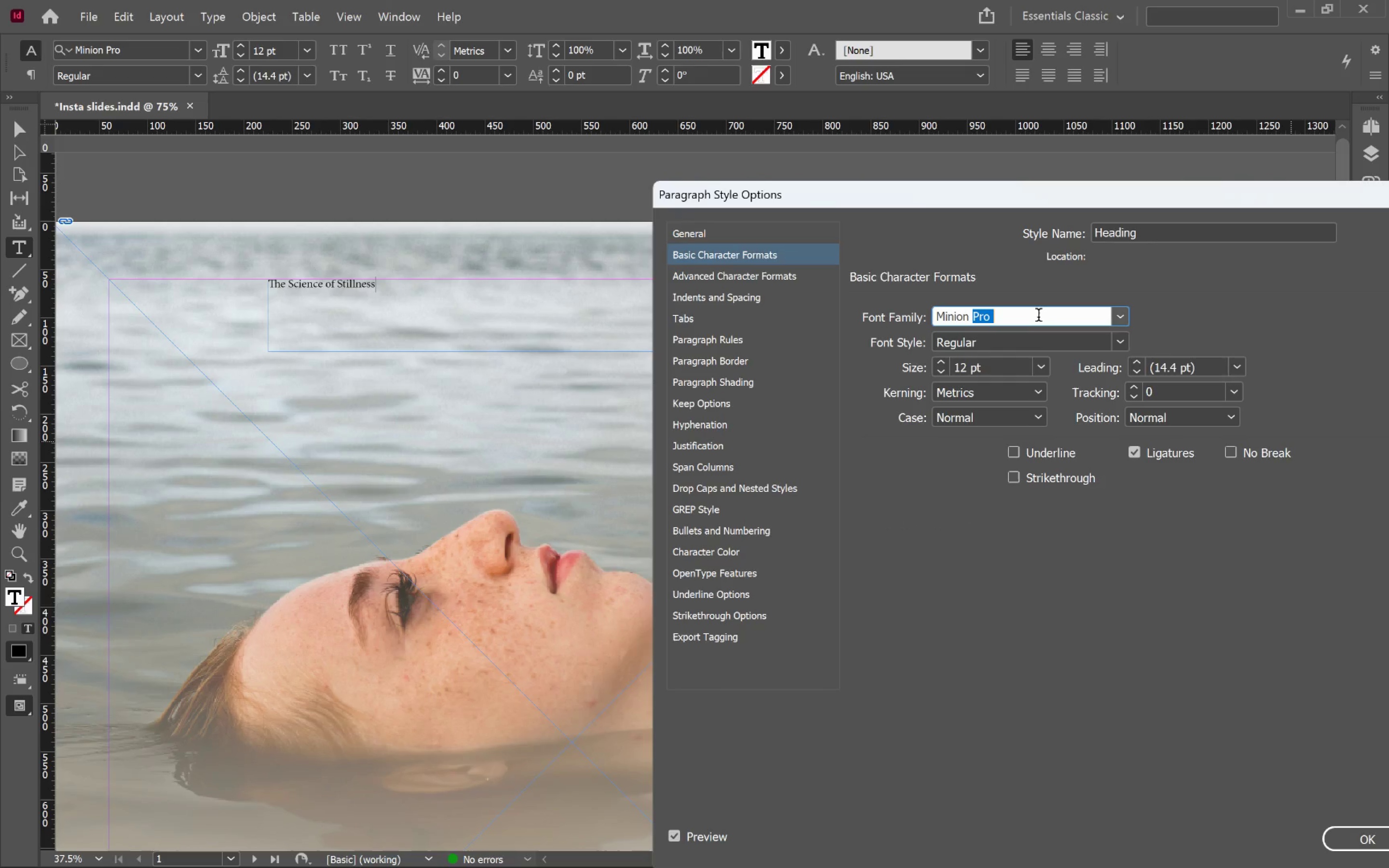 
triple_click([1038, 317])
 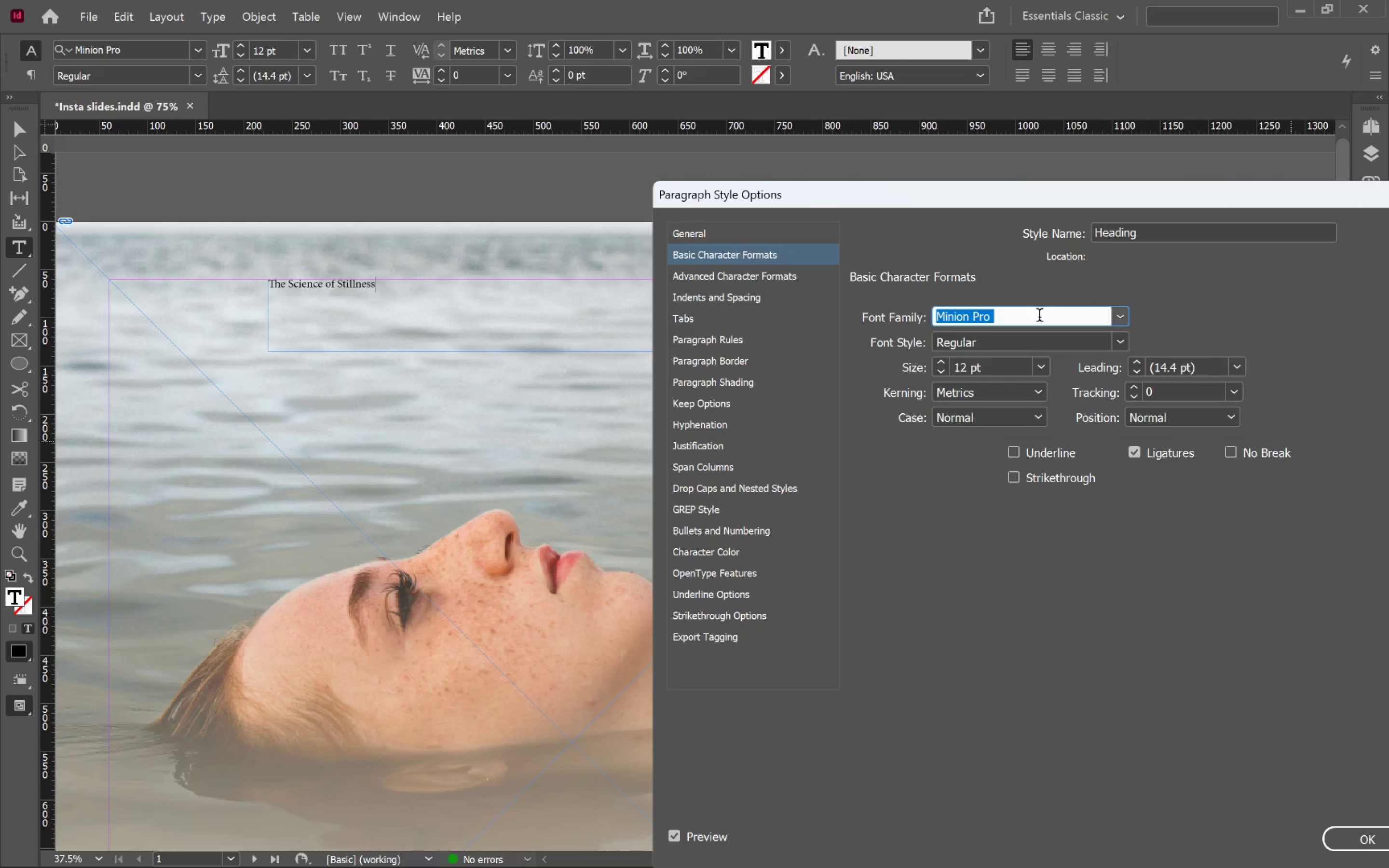 
type(gara)
key(Tab)
 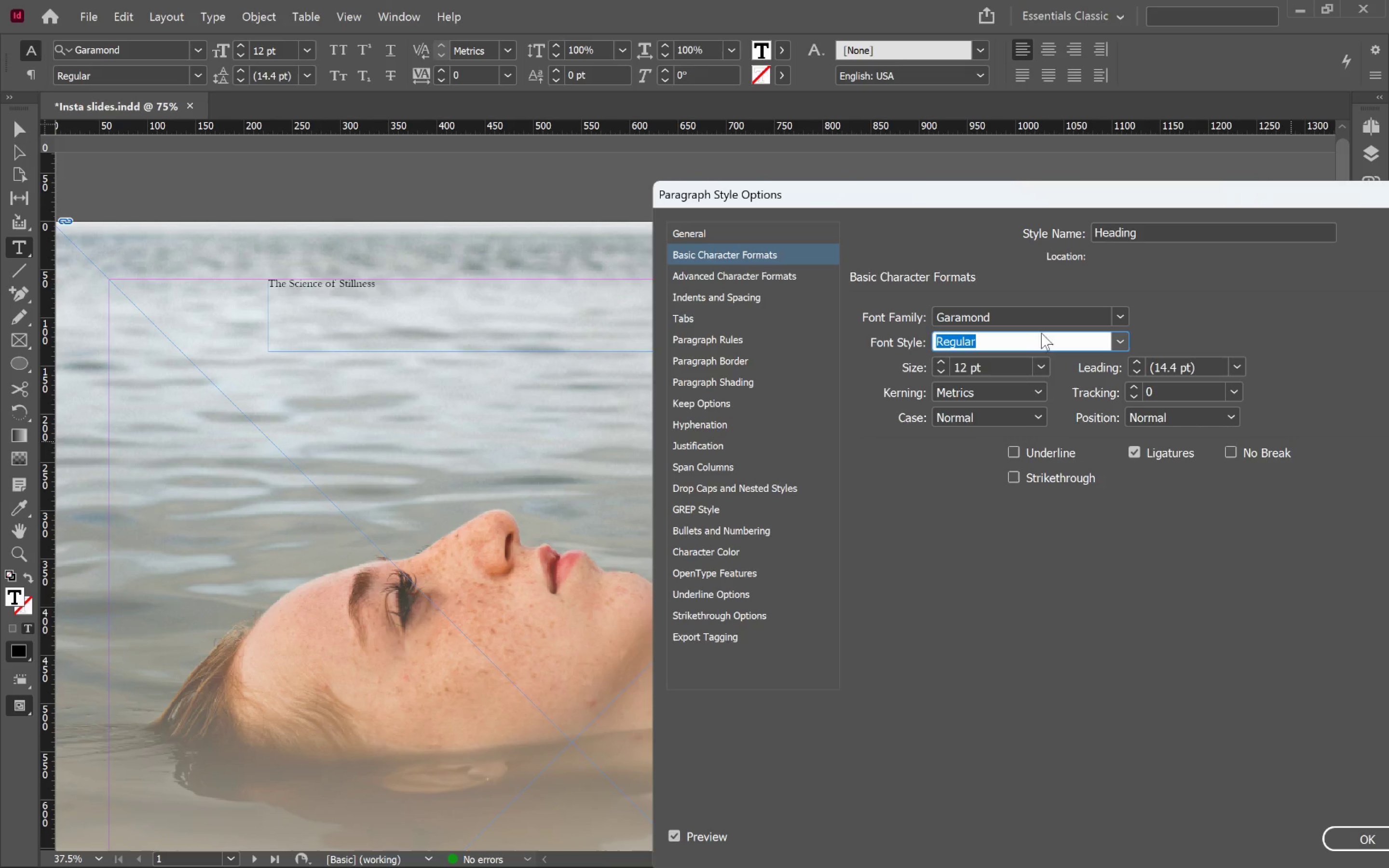 
left_click([988, 410])
 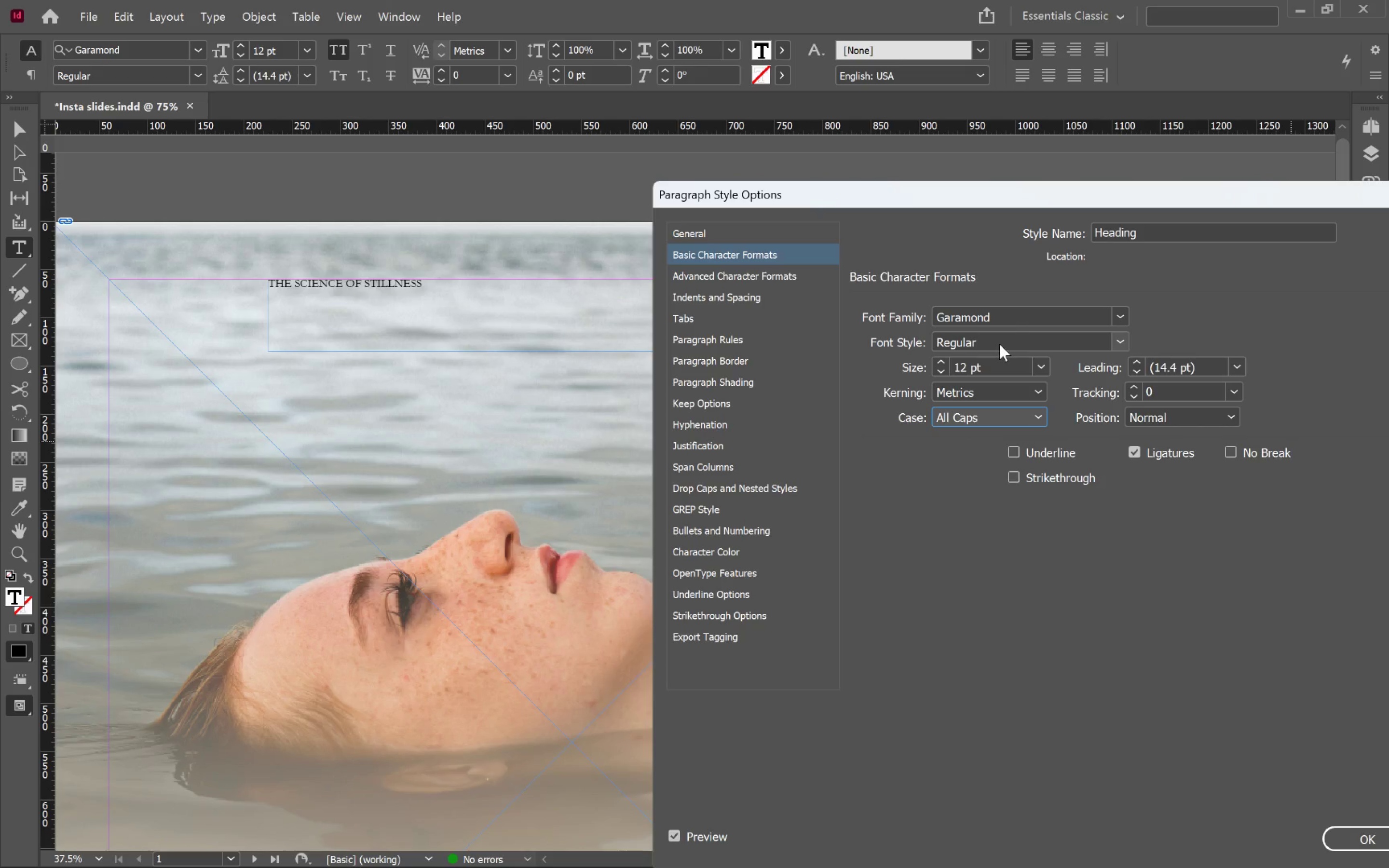 
left_click([759, 295])
 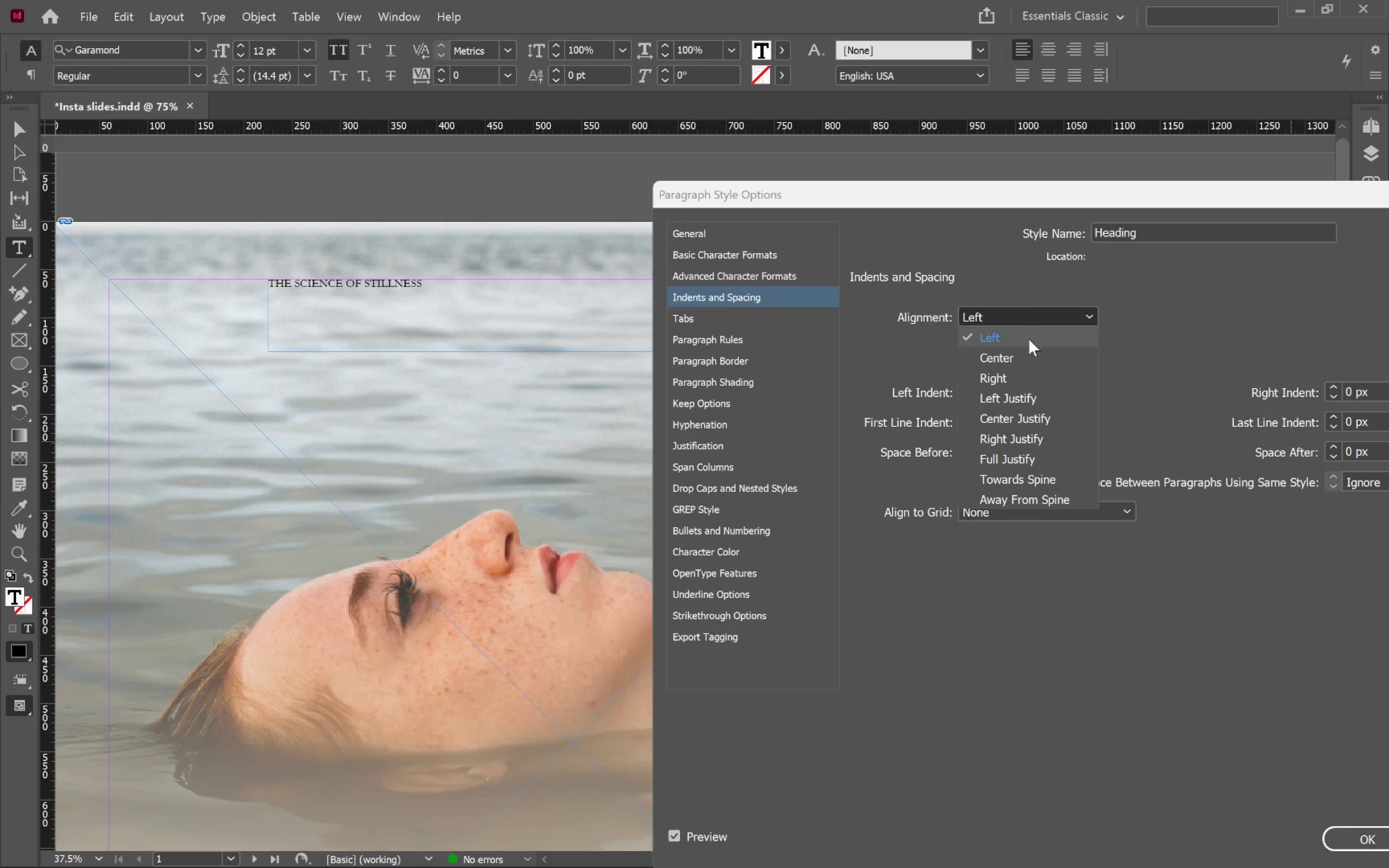 
left_click([1026, 352])
 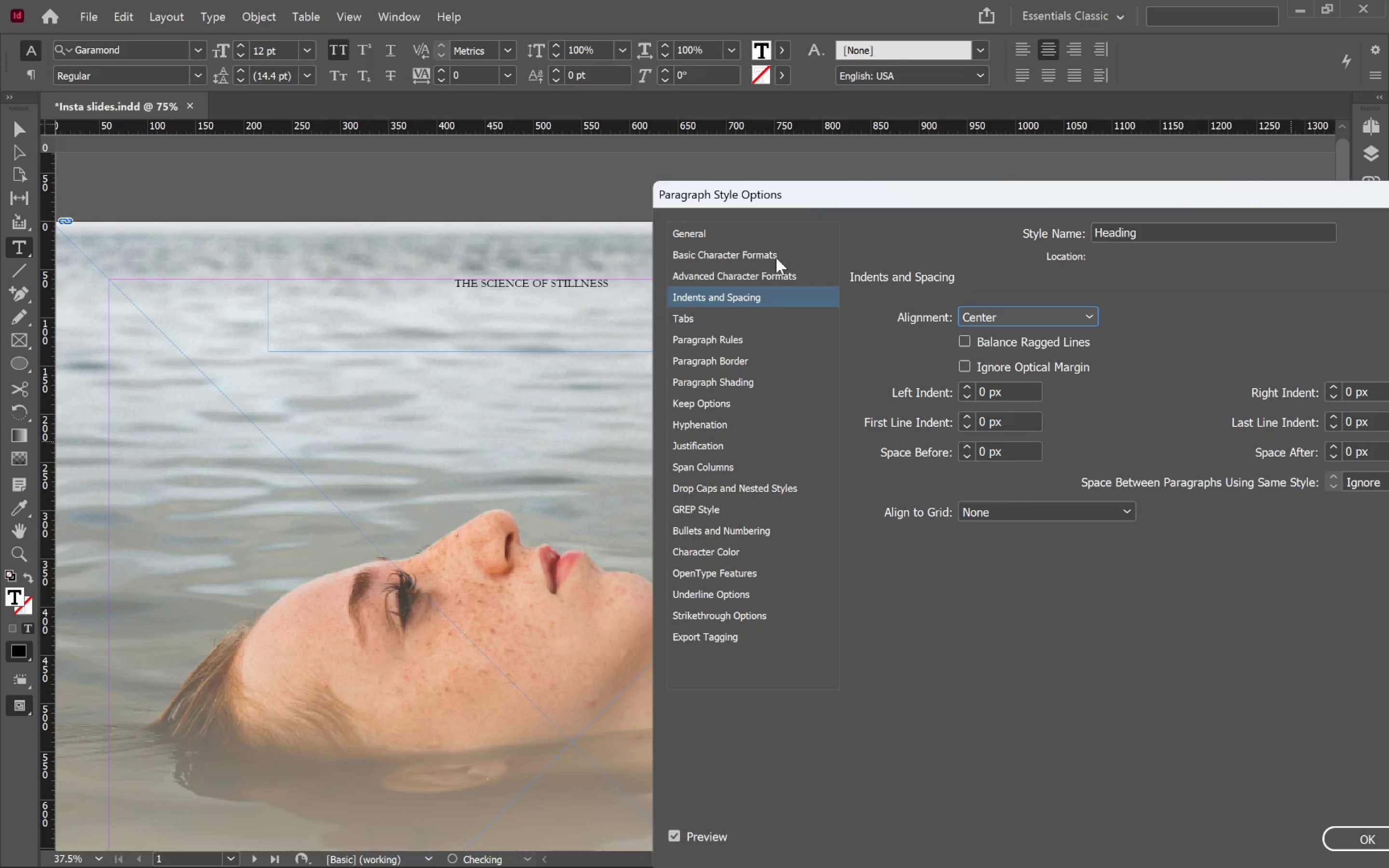 
left_click([774, 255])
 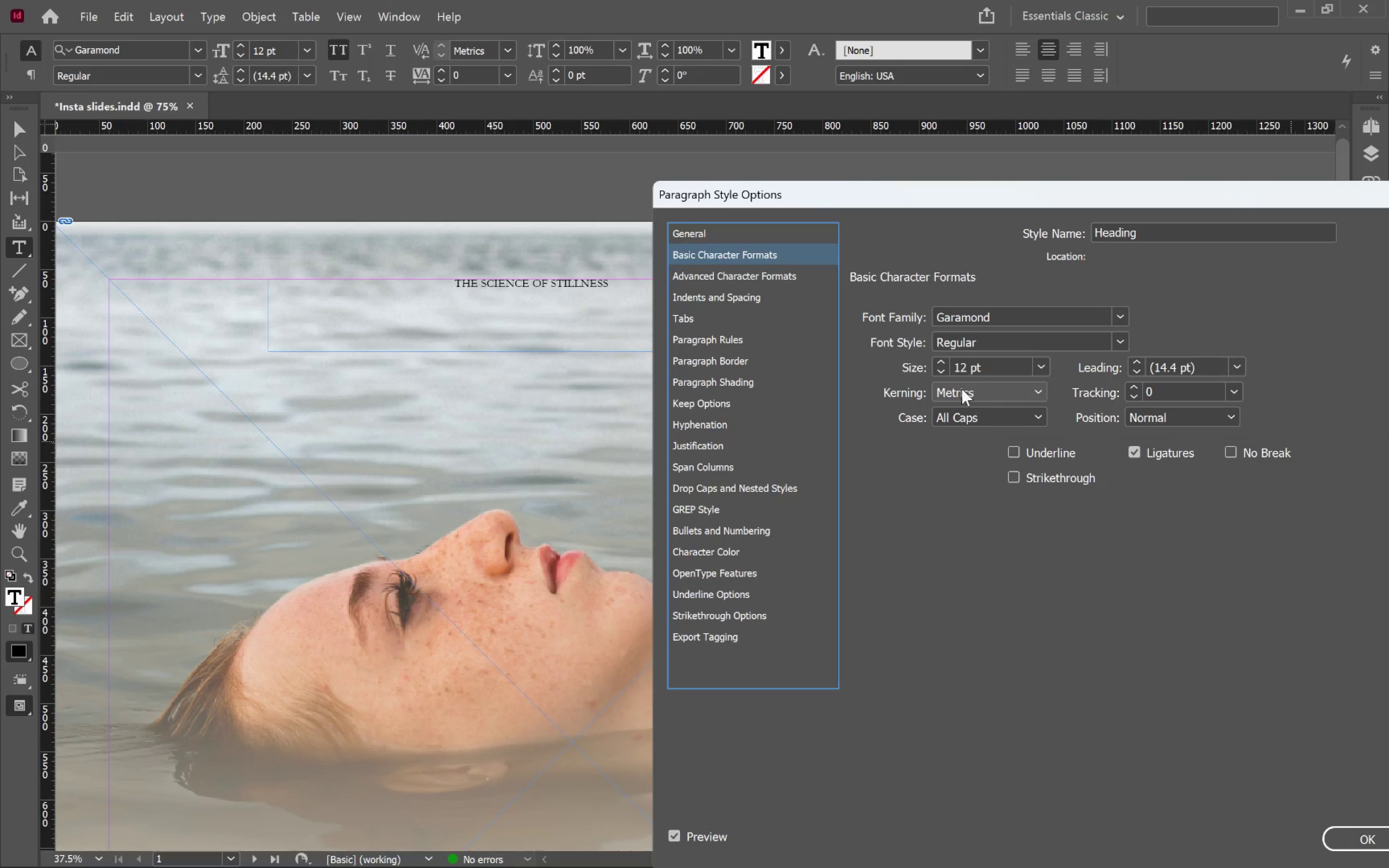 
hold_key(key=ShiftLeft, duration=2.53)
double_click([939, 360])
 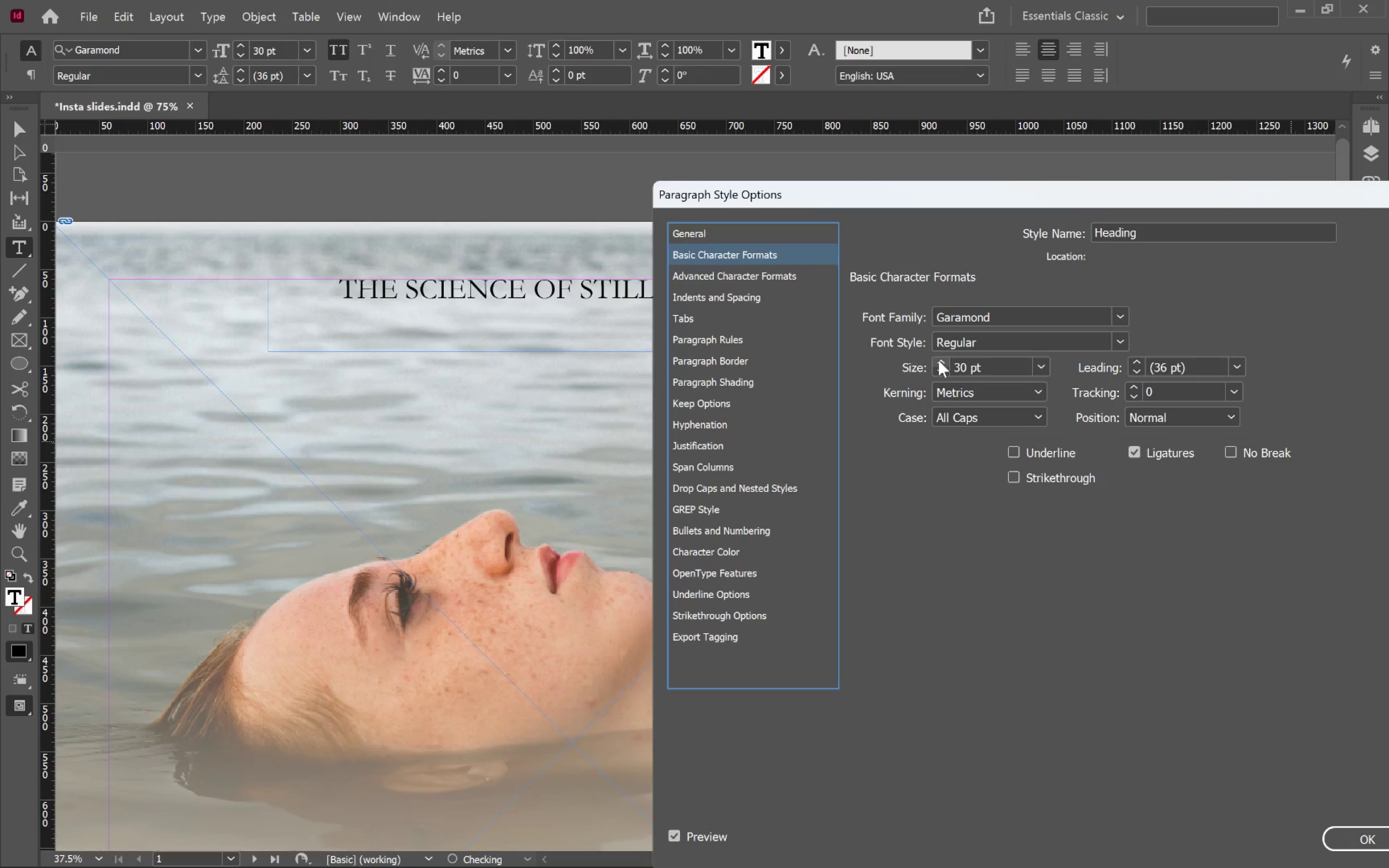 
triple_click([939, 360])
 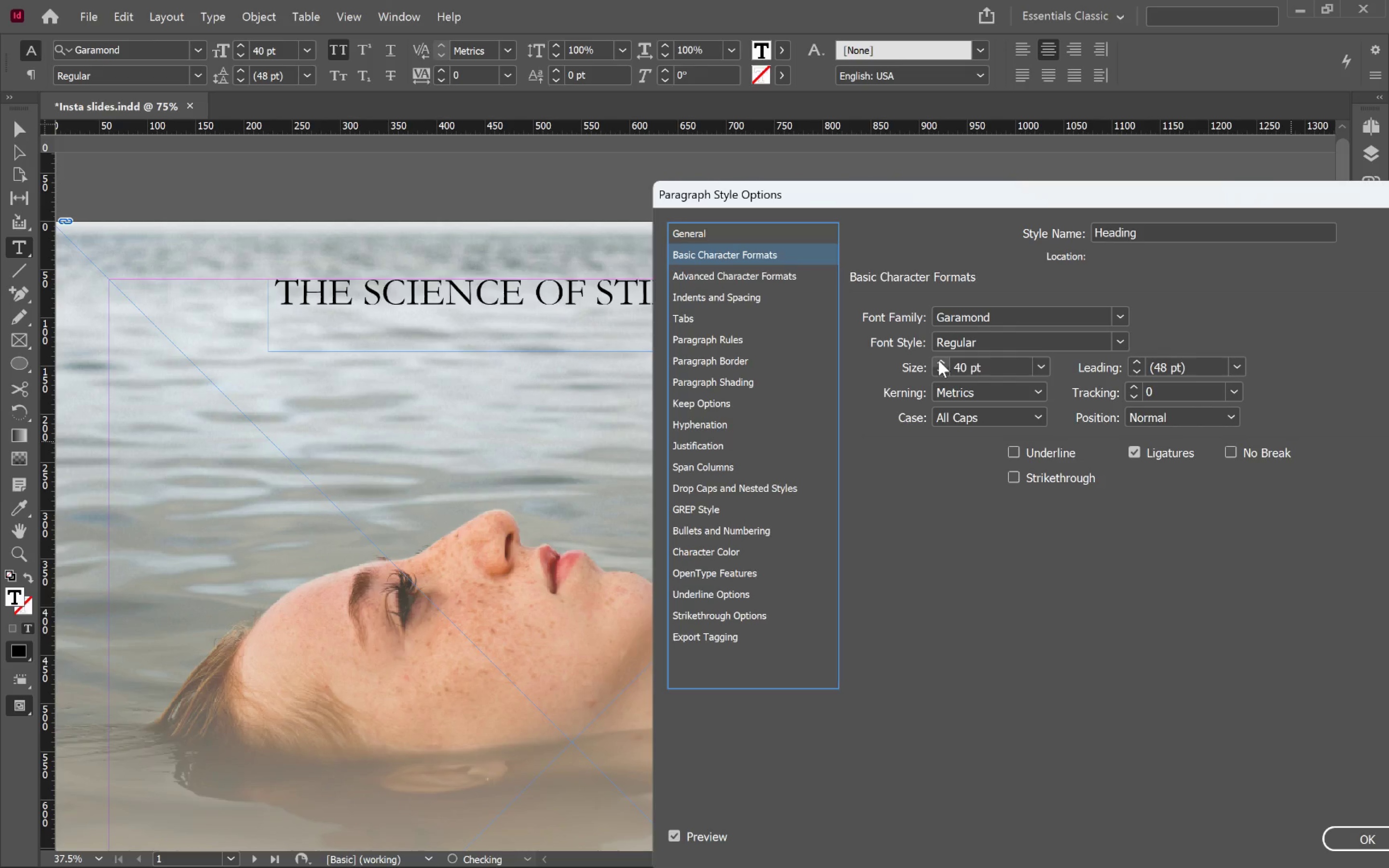 
triple_click([939, 360])
 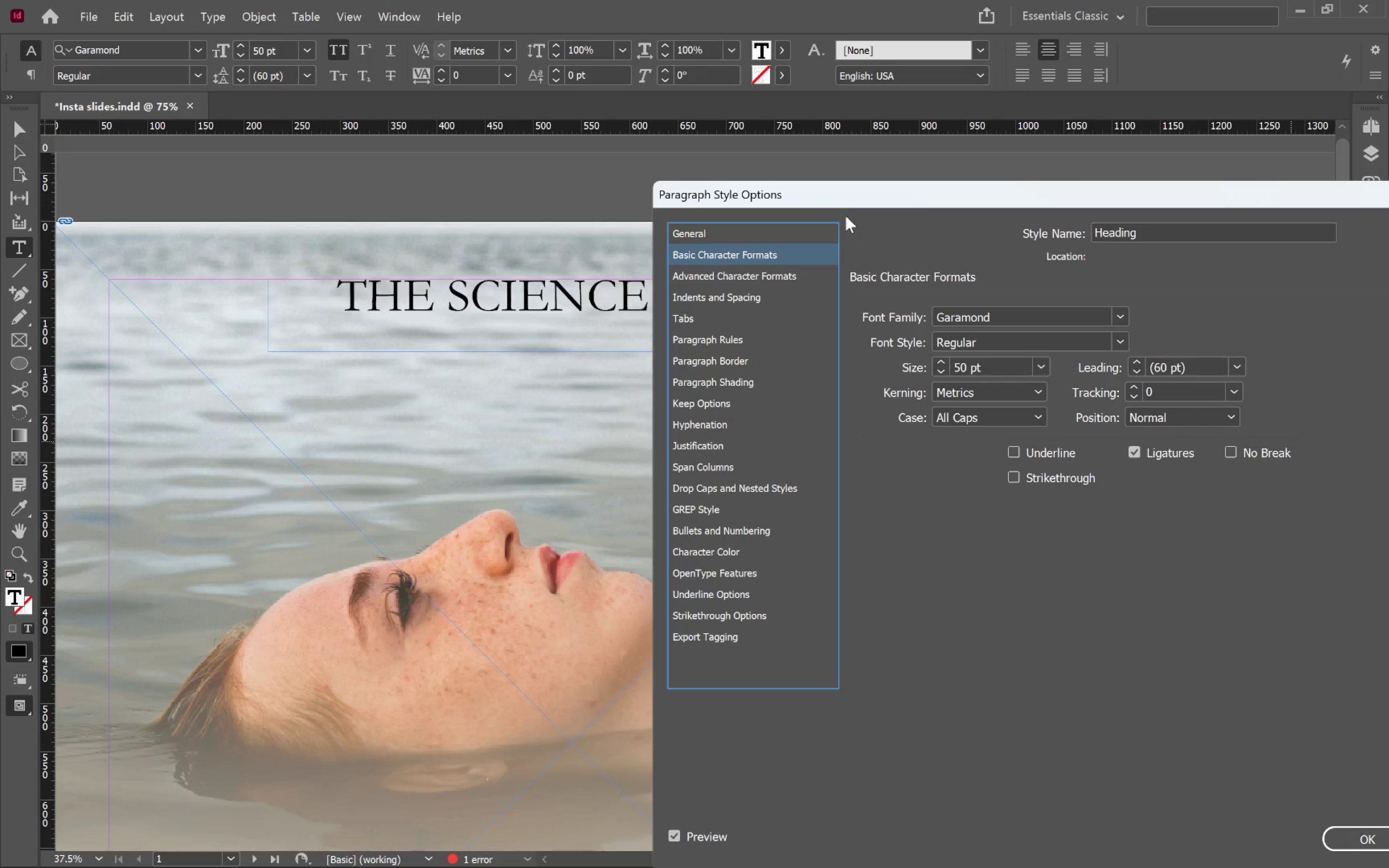 
left_click_drag(start_coordinate=[843, 202], to_coordinate=[1030, 345])
 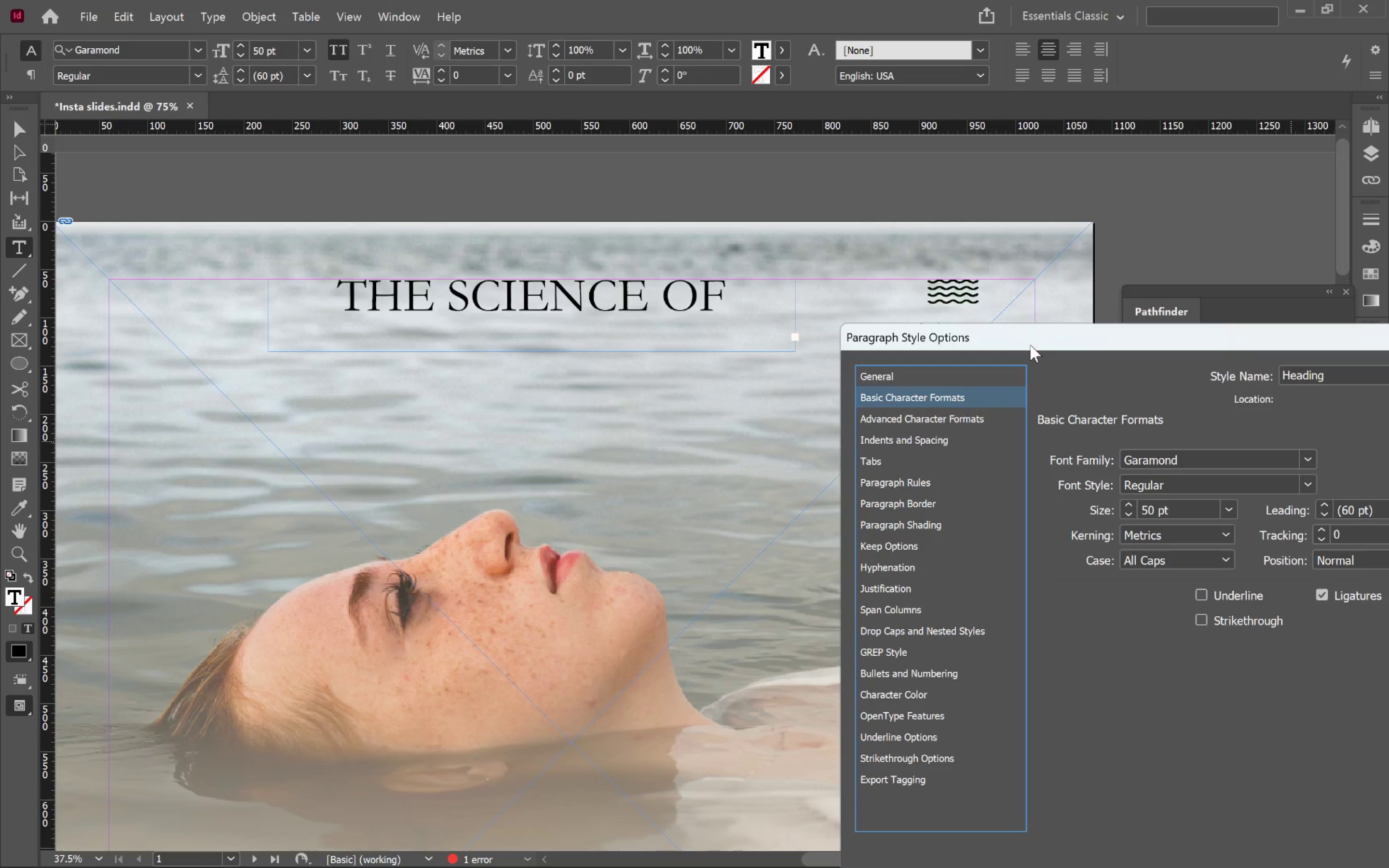 
left_click_drag(start_coordinate=[1039, 342], to_coordinate=[1000, 221])
 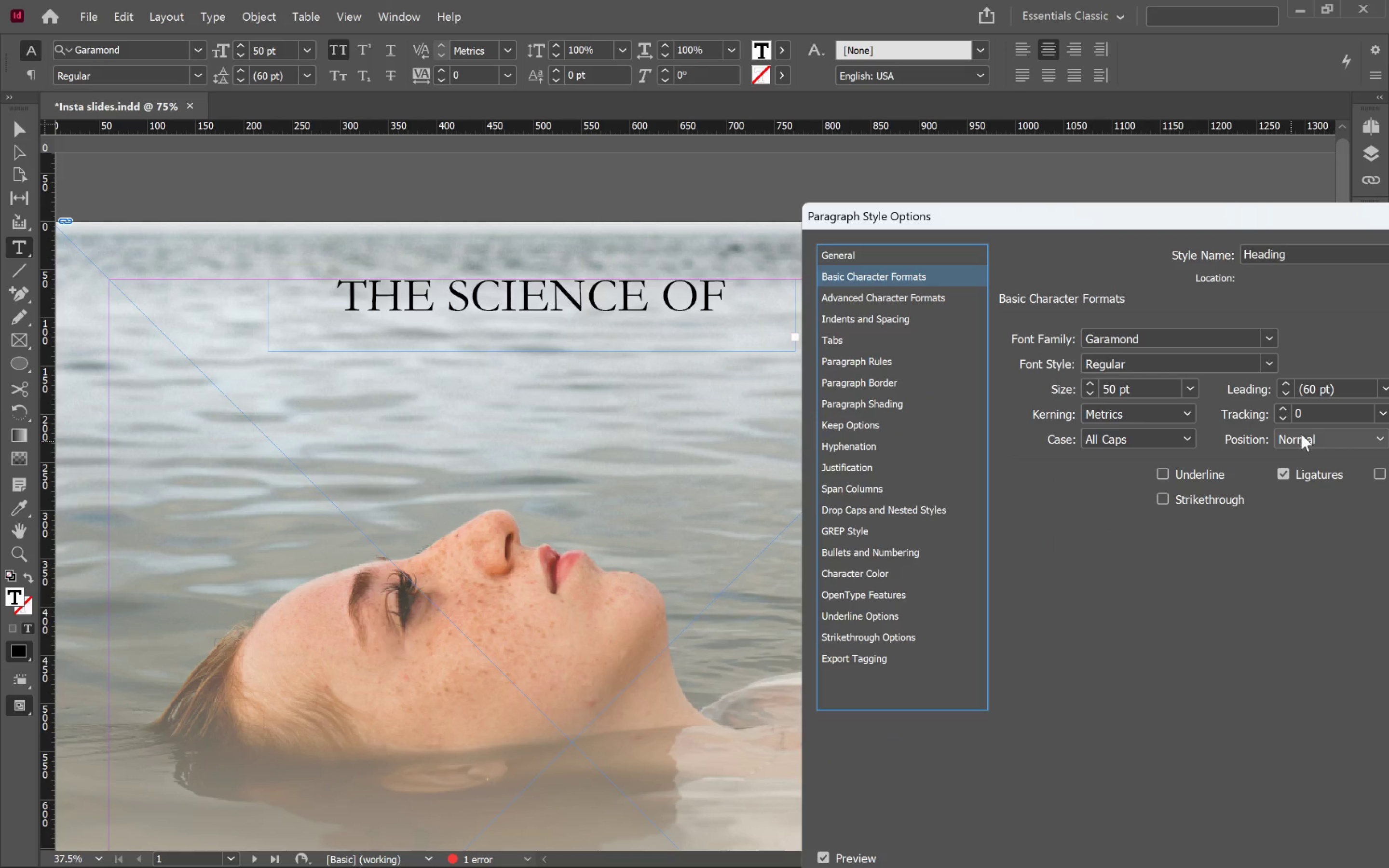 
hold_key(key=ShiftLeft, duration=3.9)
double_click([1284, 406])
 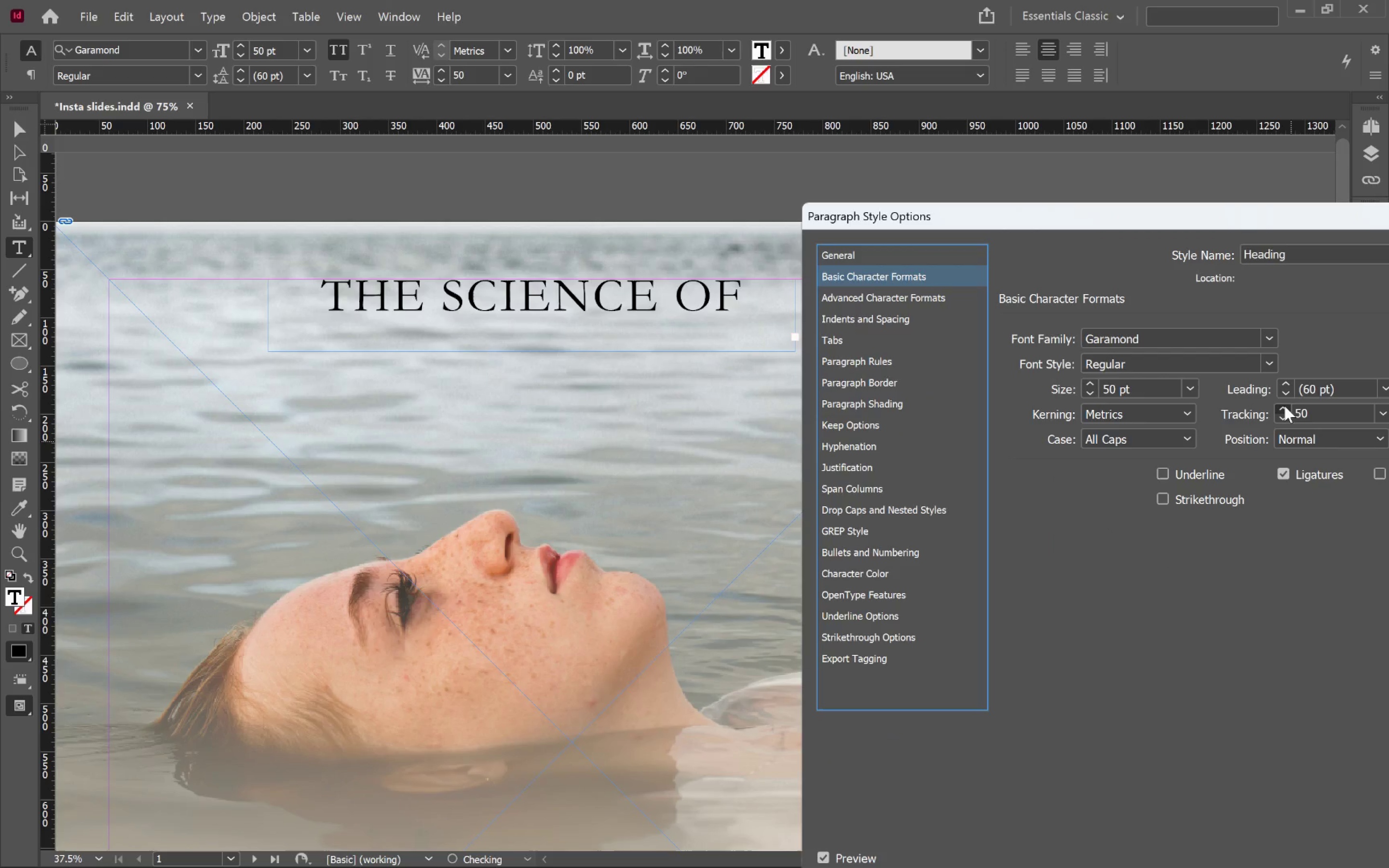 
triple_click([1284, 406])
 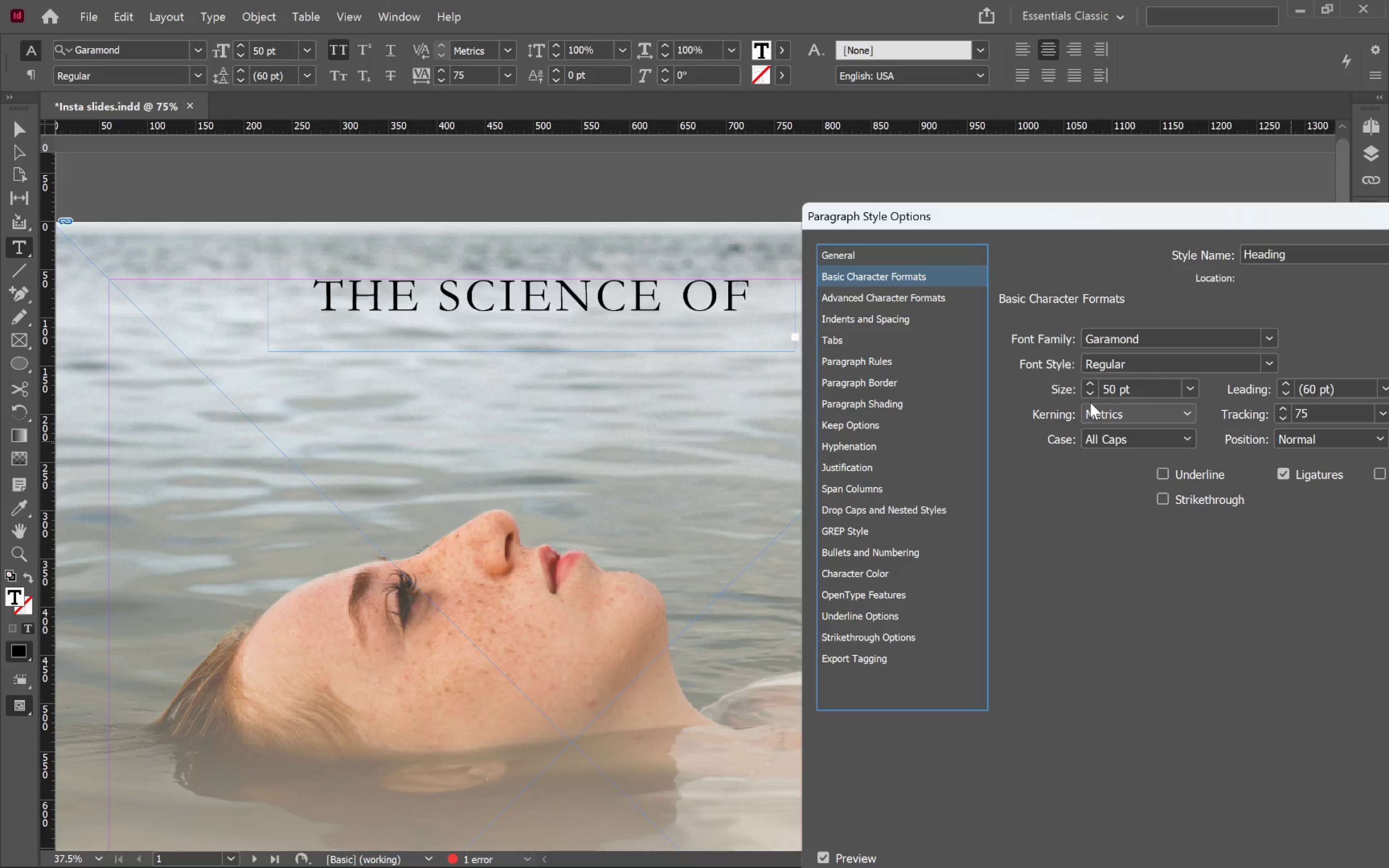 
left_click([1092, 386])
 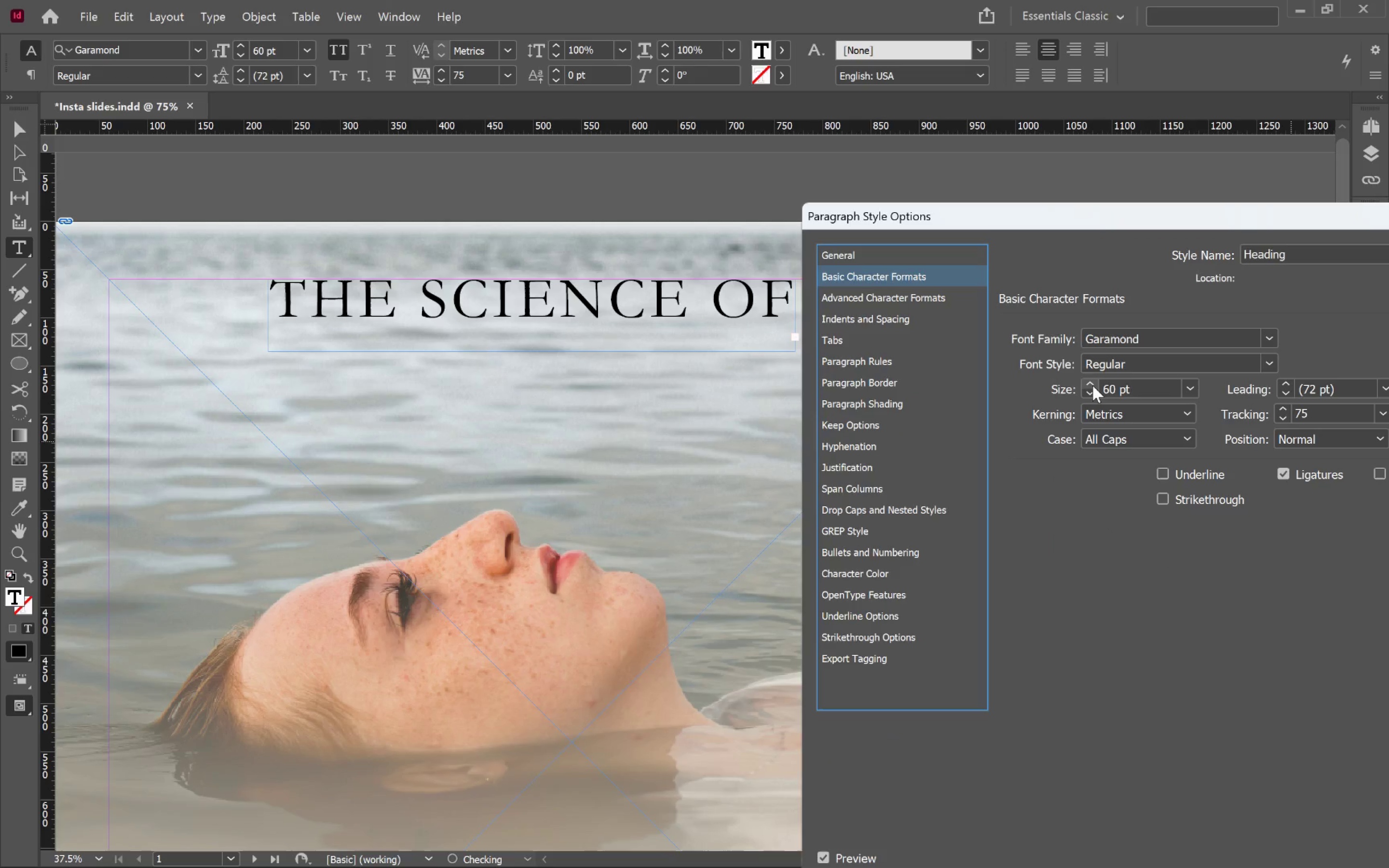 
double_click([1092, 385])
 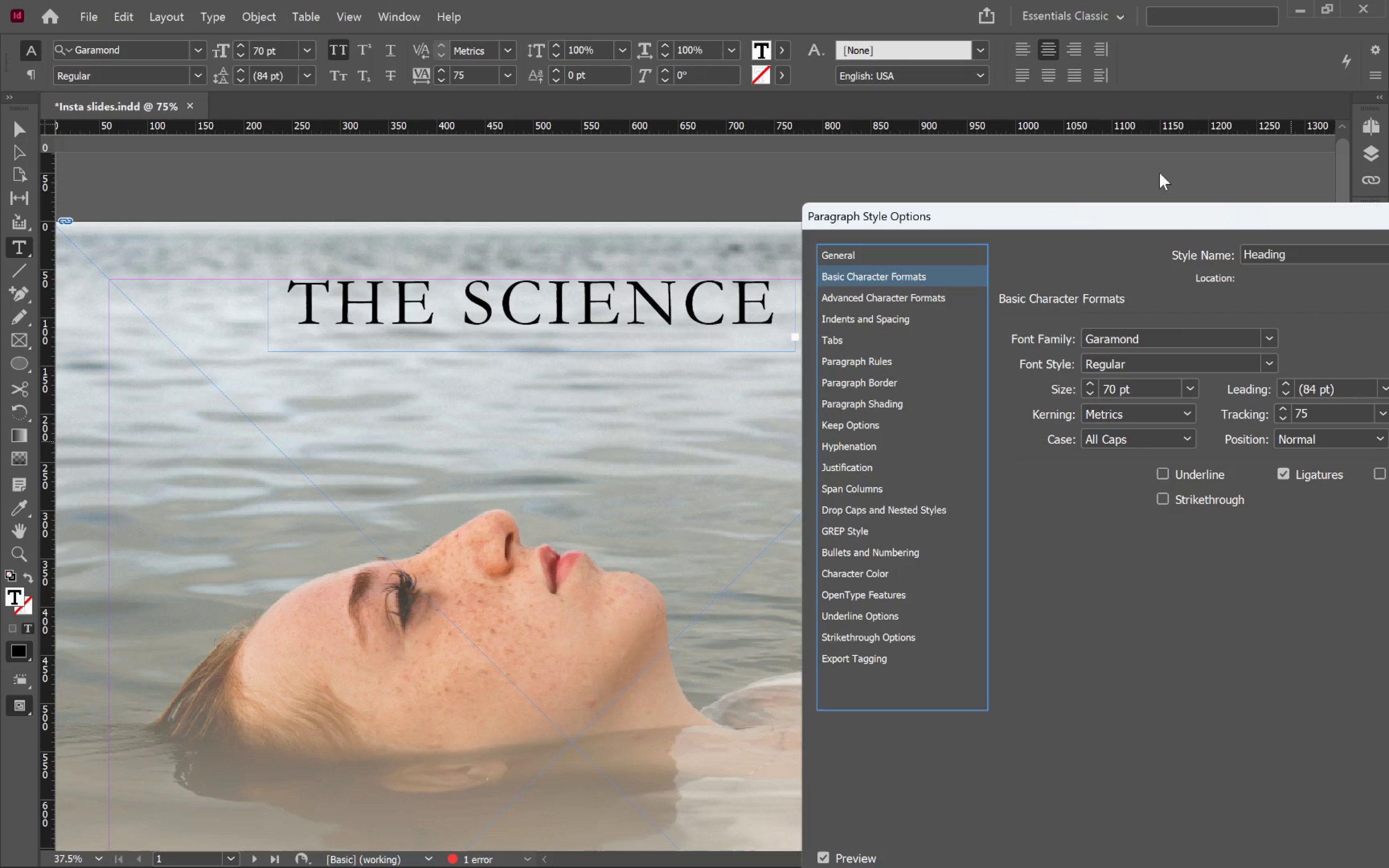 
left_click_drag(start_coordinate=[1175, 212], to_coordinate=[845, 146])
 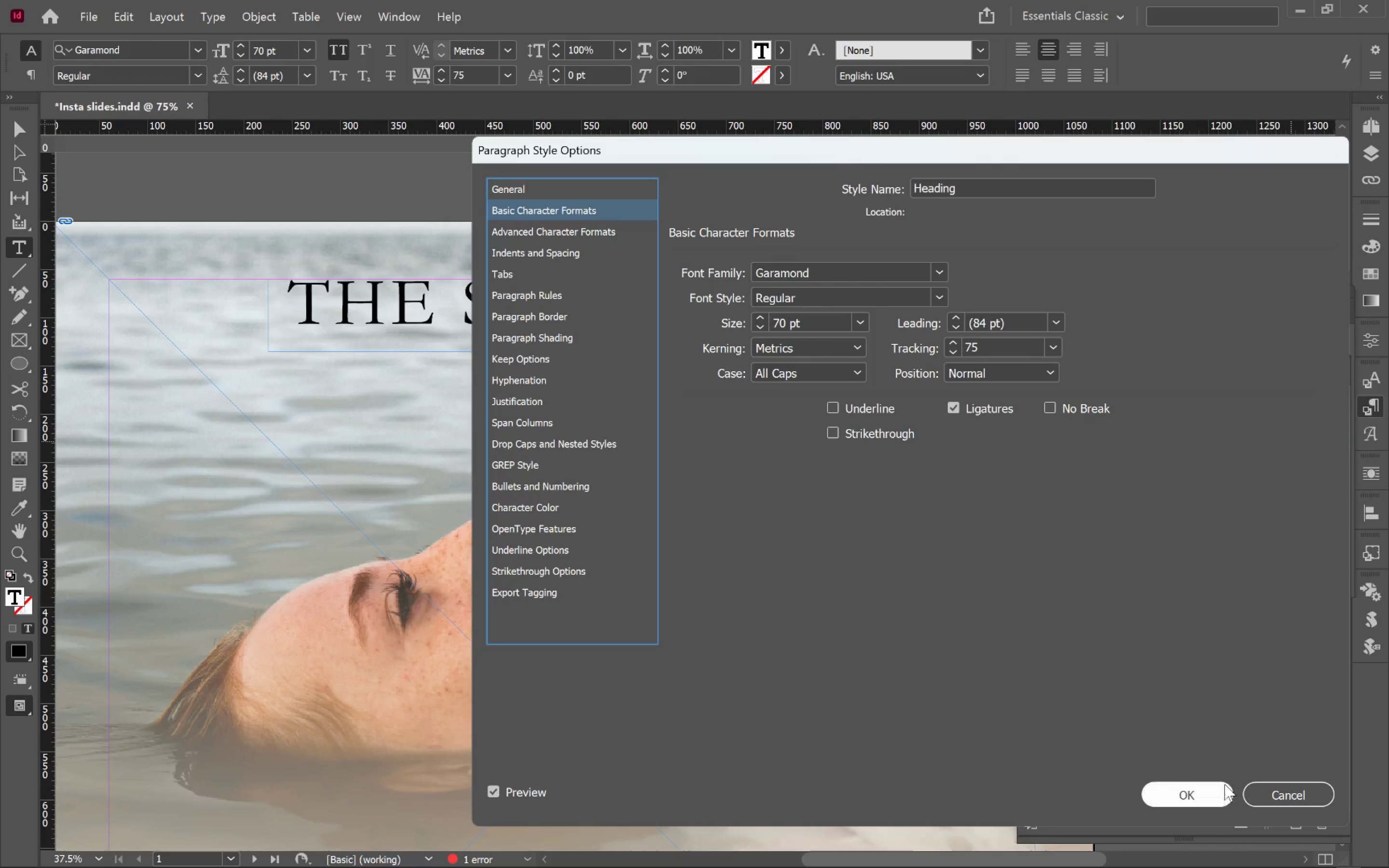 
left_click([1221, 791])
 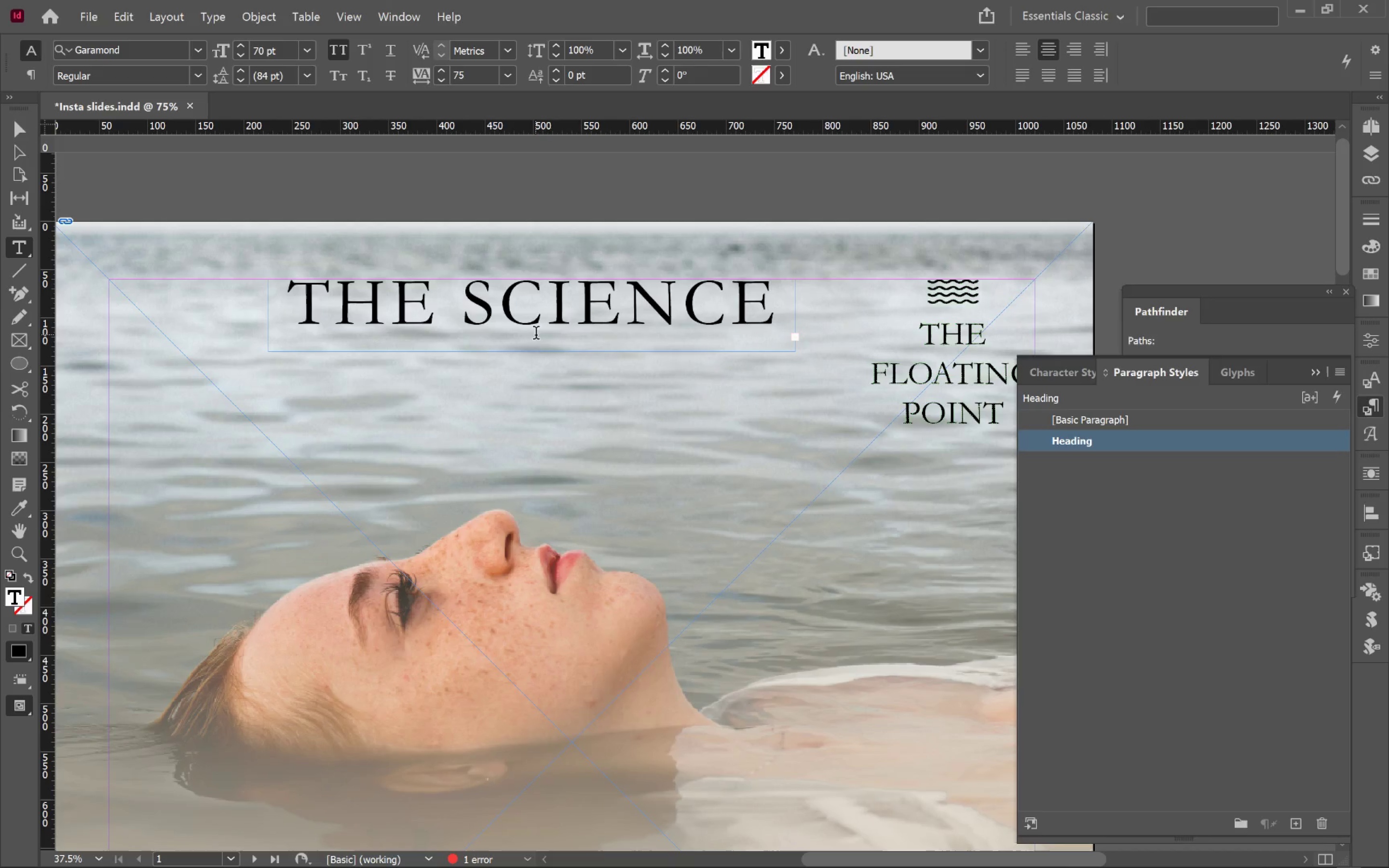 
hold_key(key=ControlLeft, duration=0.74)
 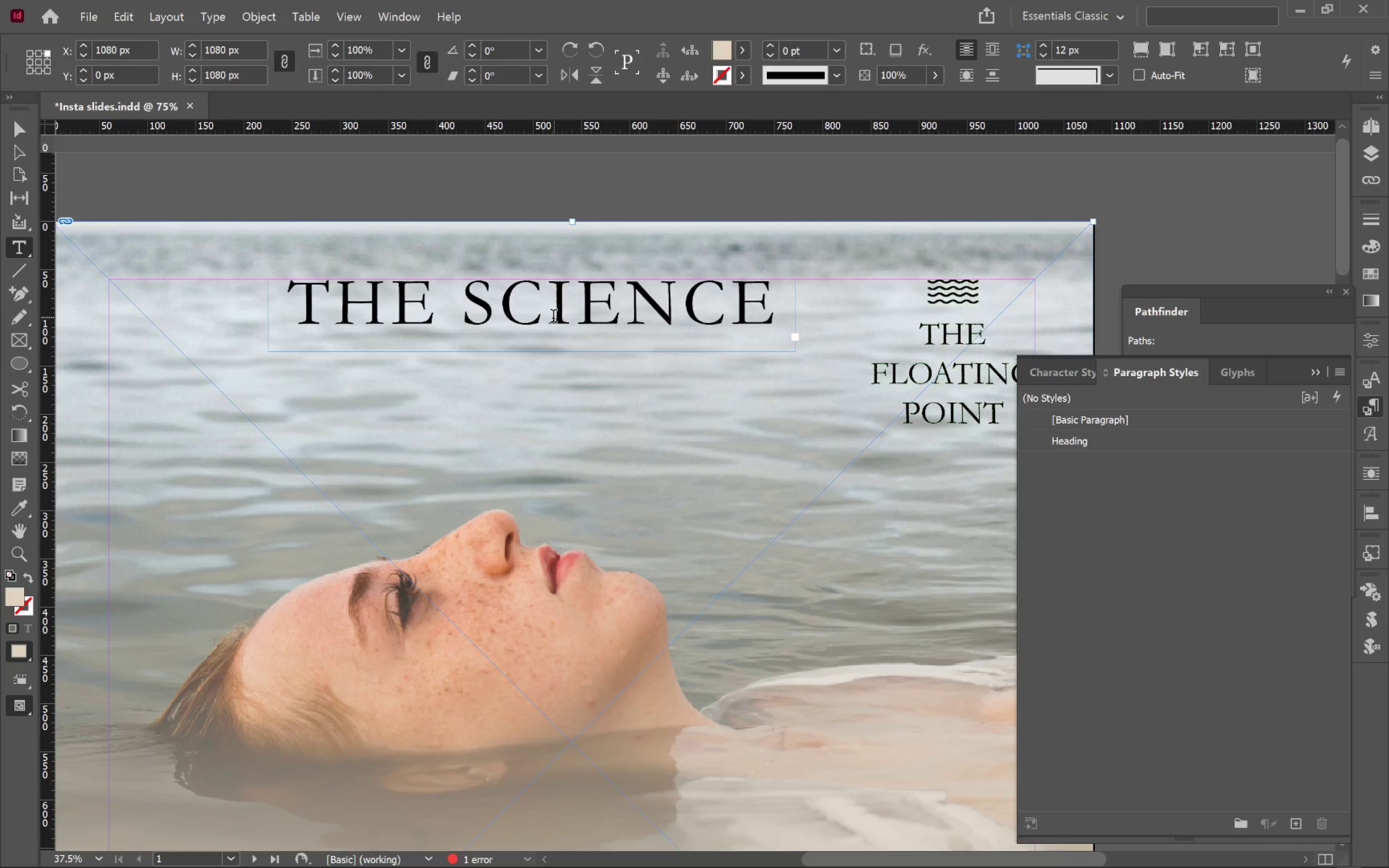 
key(V)
 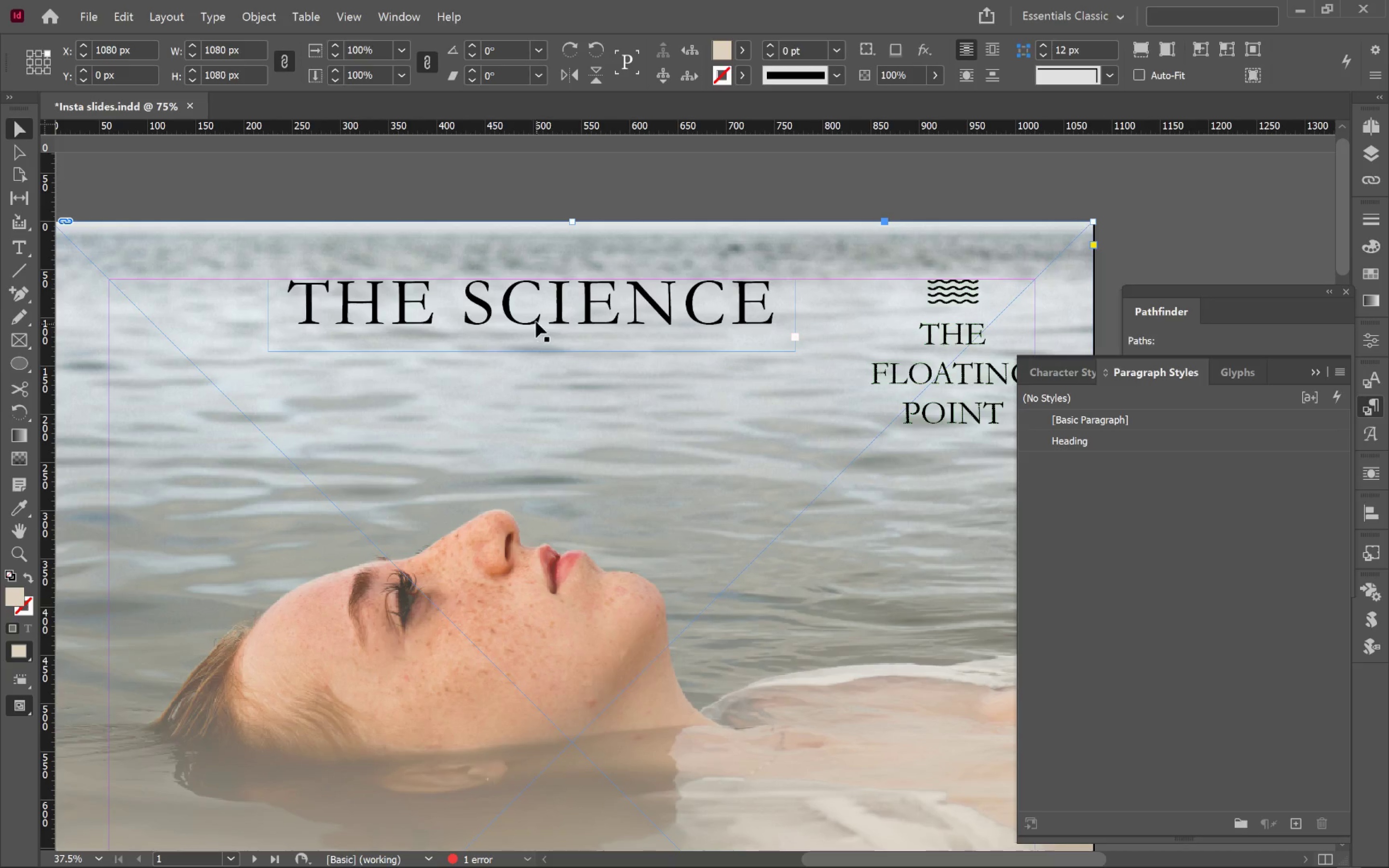 
left_click([536, 320])
 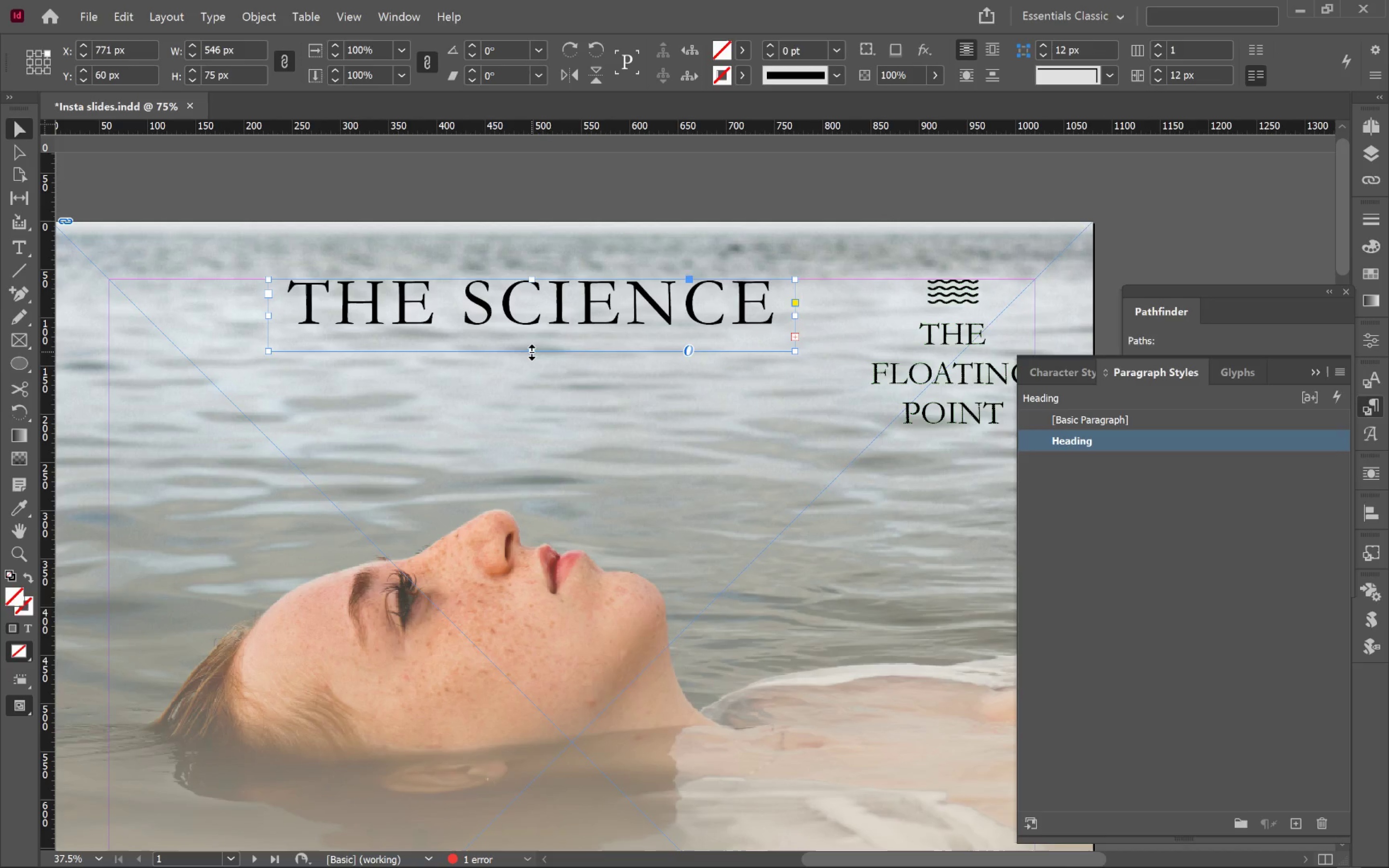 
double_click([531, 352])
 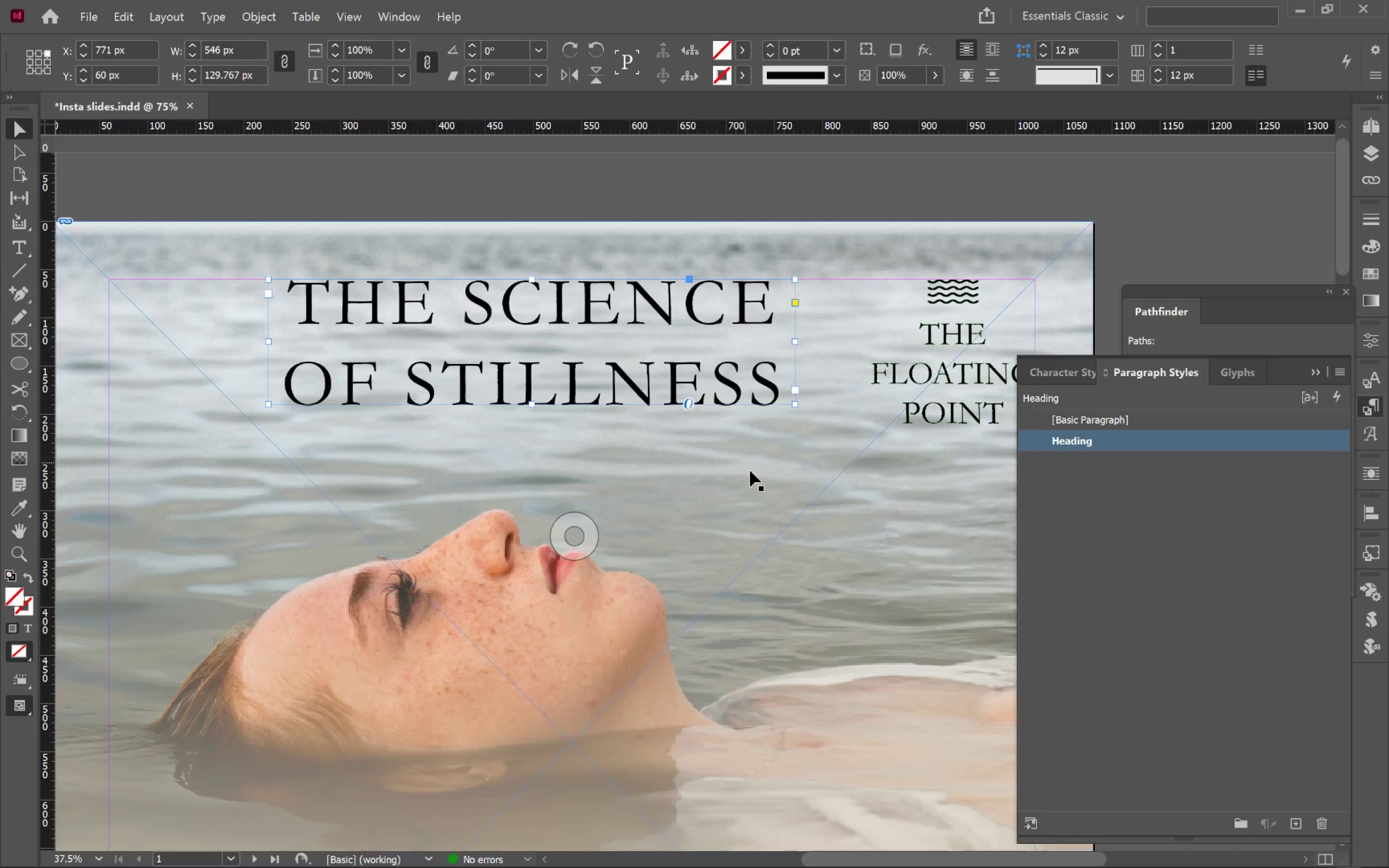 
left_click([756, 483])
 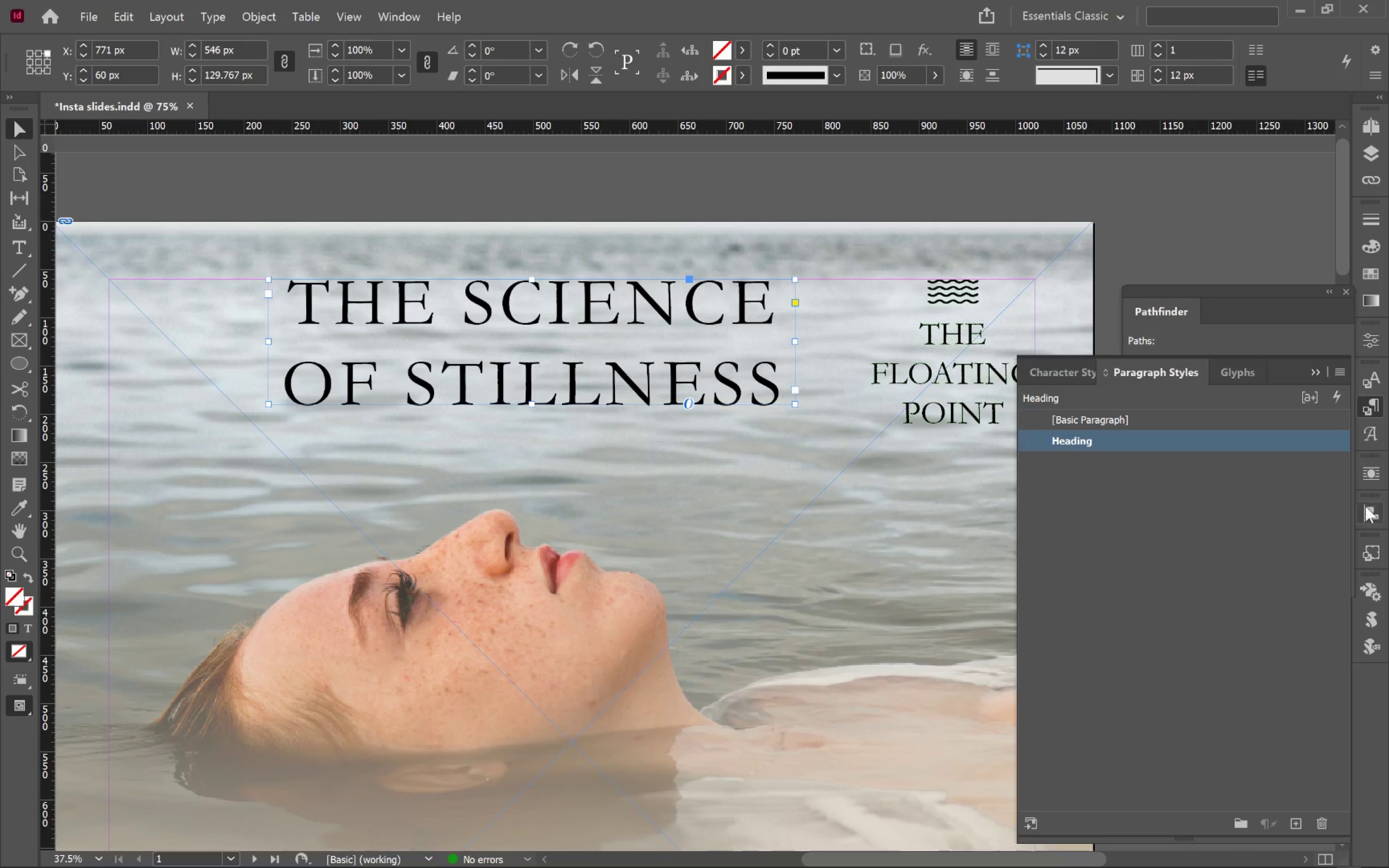 
left_click([1369, 510])
 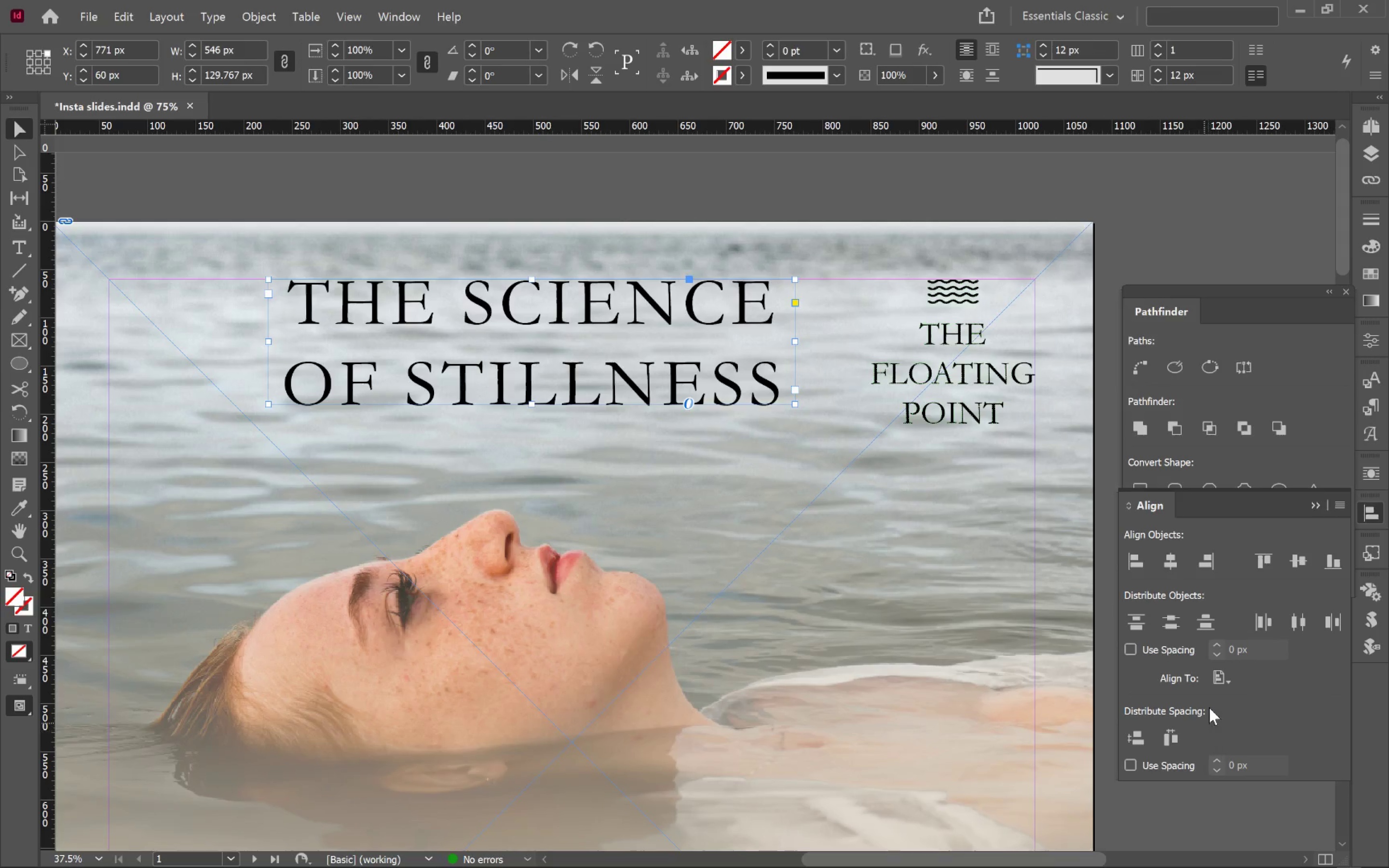 
left_click([1221, 677])
 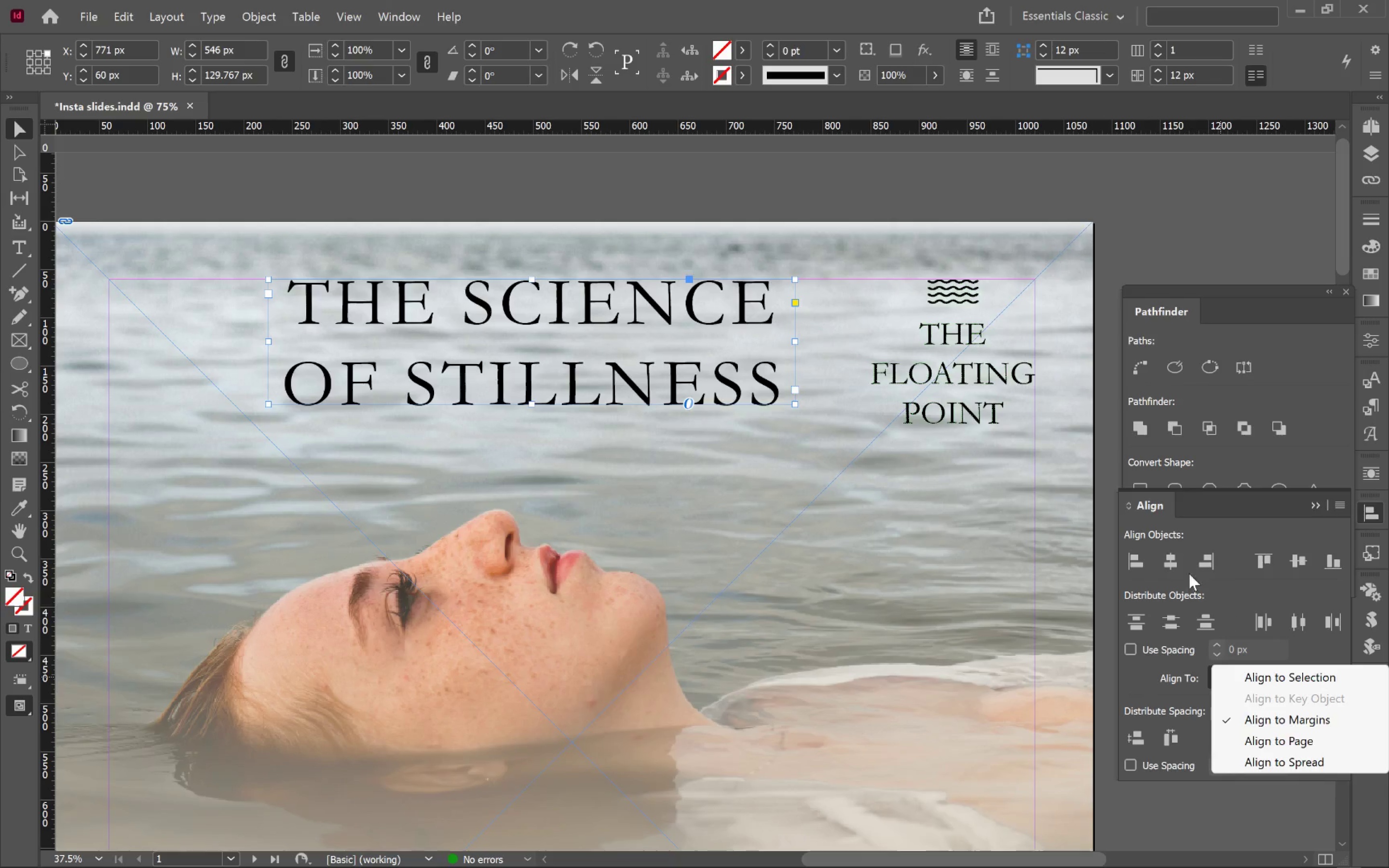 
left_click([1175, 560])
 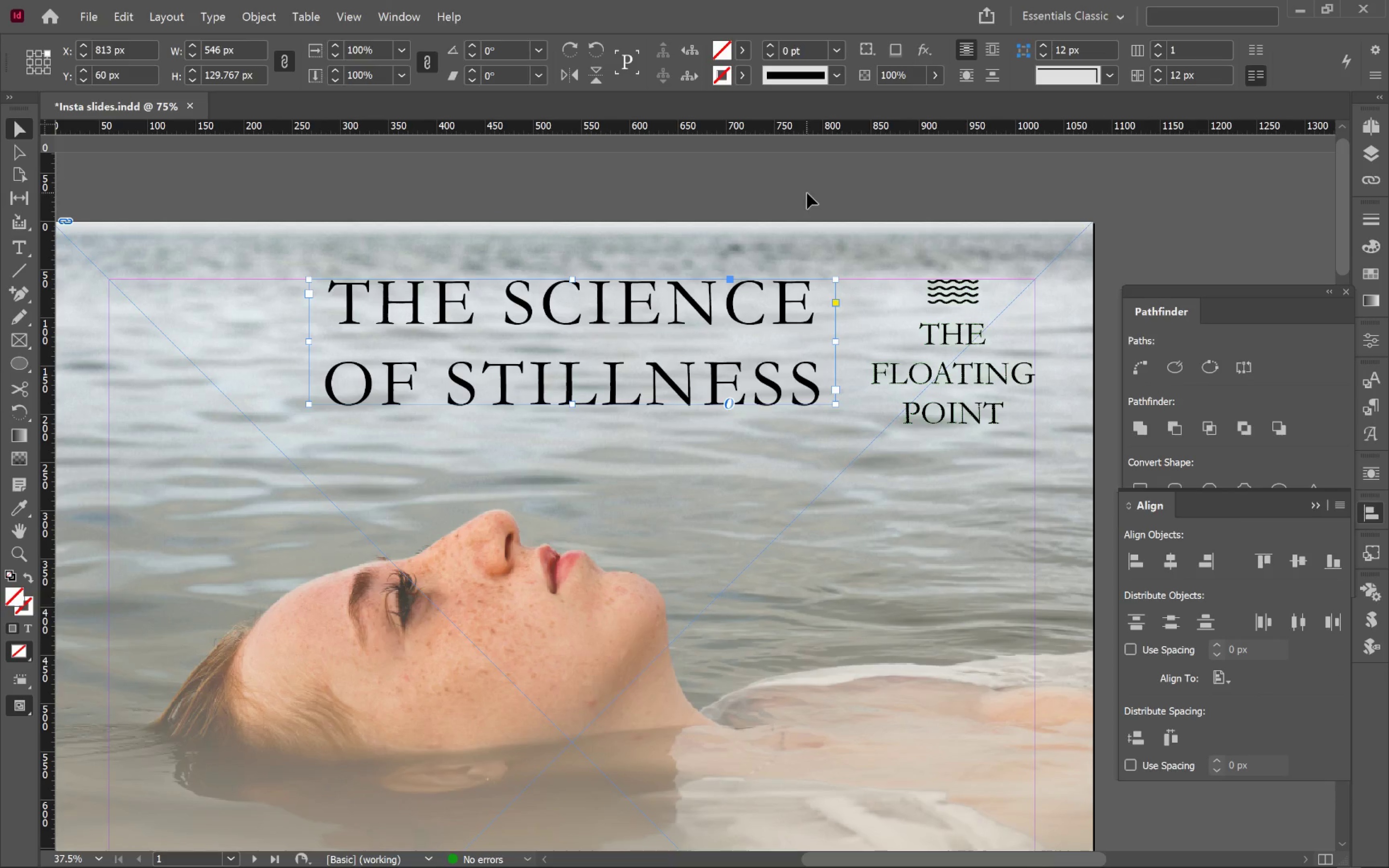 
key(W)
 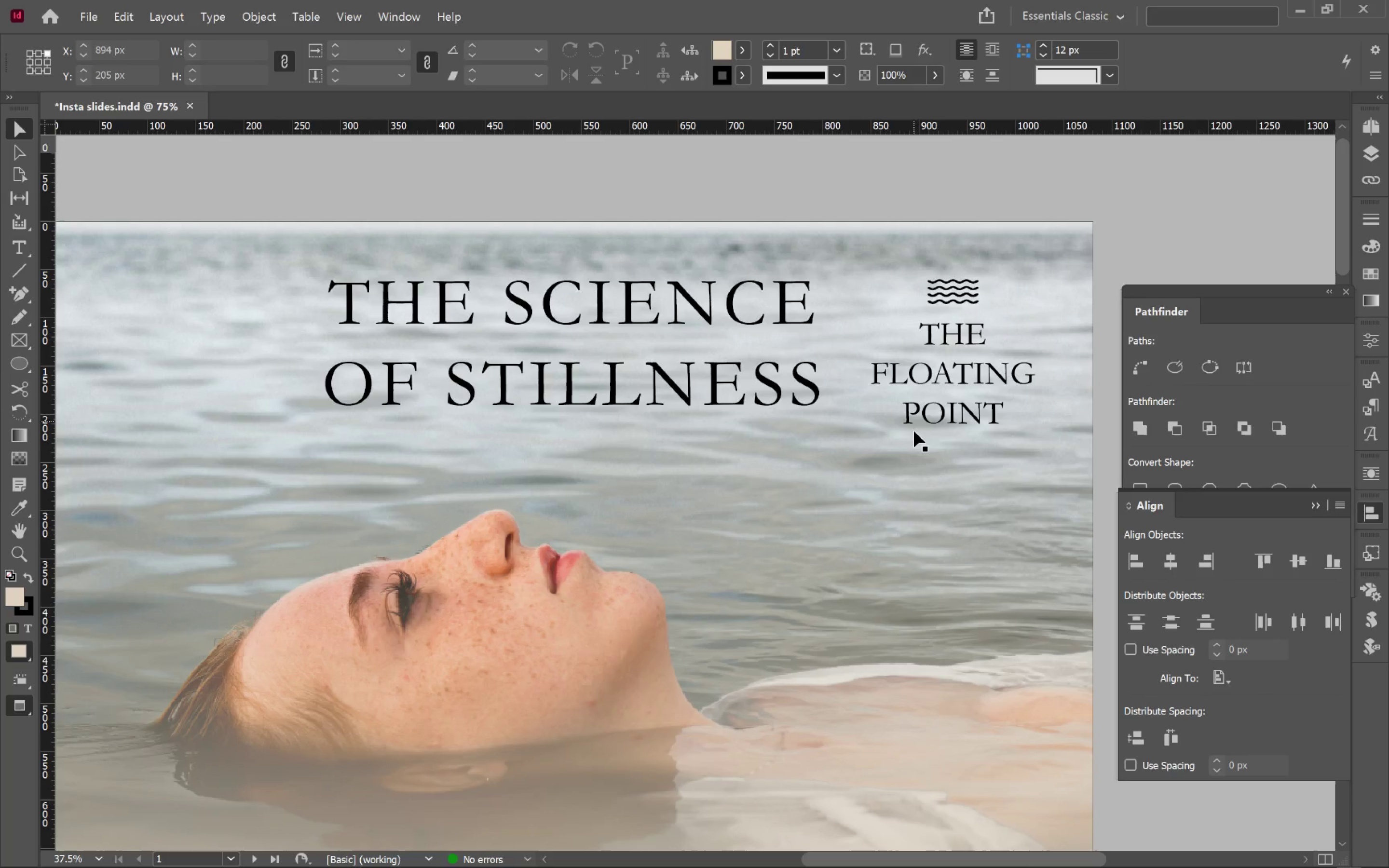 
hold_key(key=AltLeft, duration=0.67)
scroll: coordinate [920, 432], scroll_direction: down, amount: 2.0
 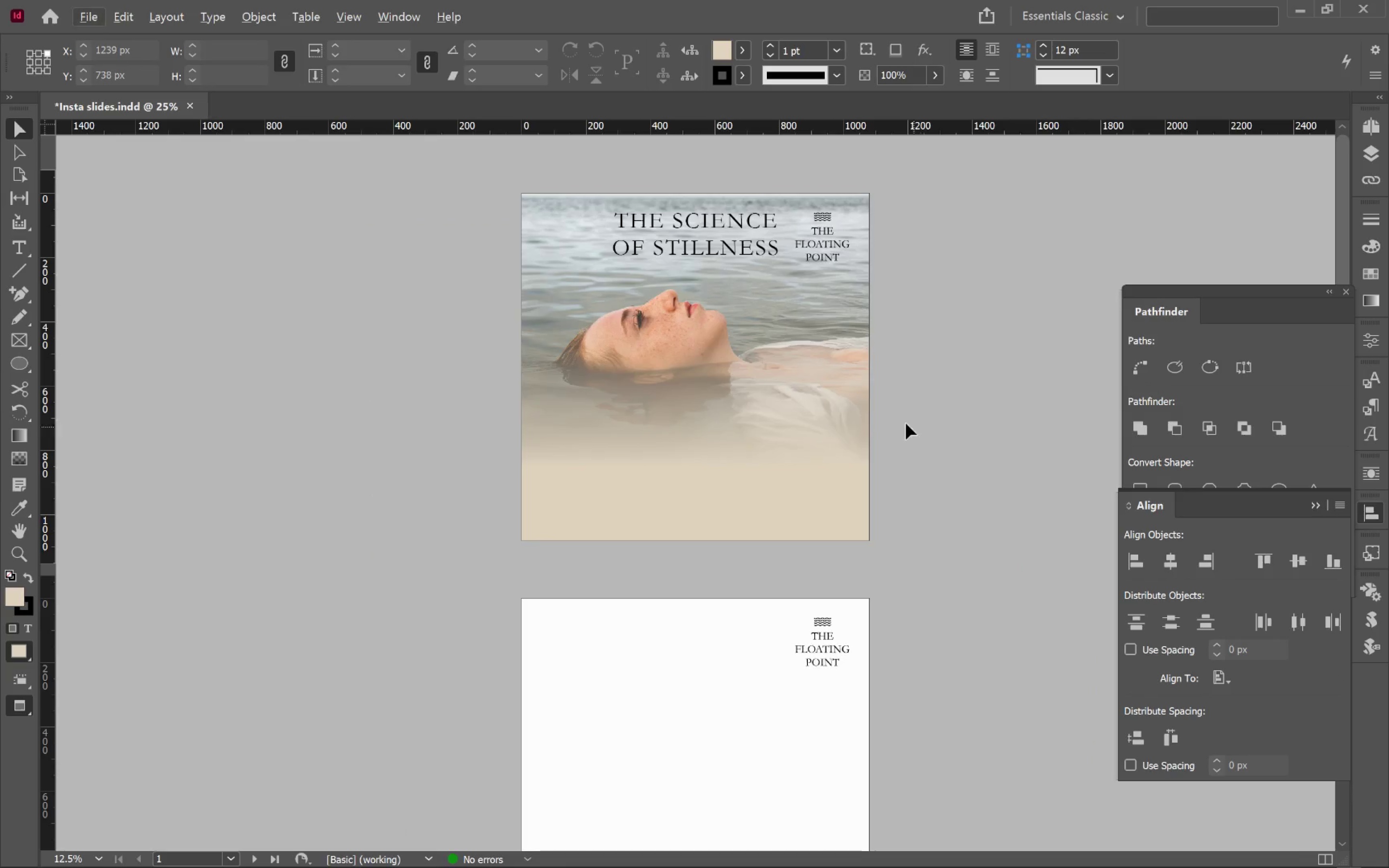 
hold_key(key=Space, duration=0.74)
 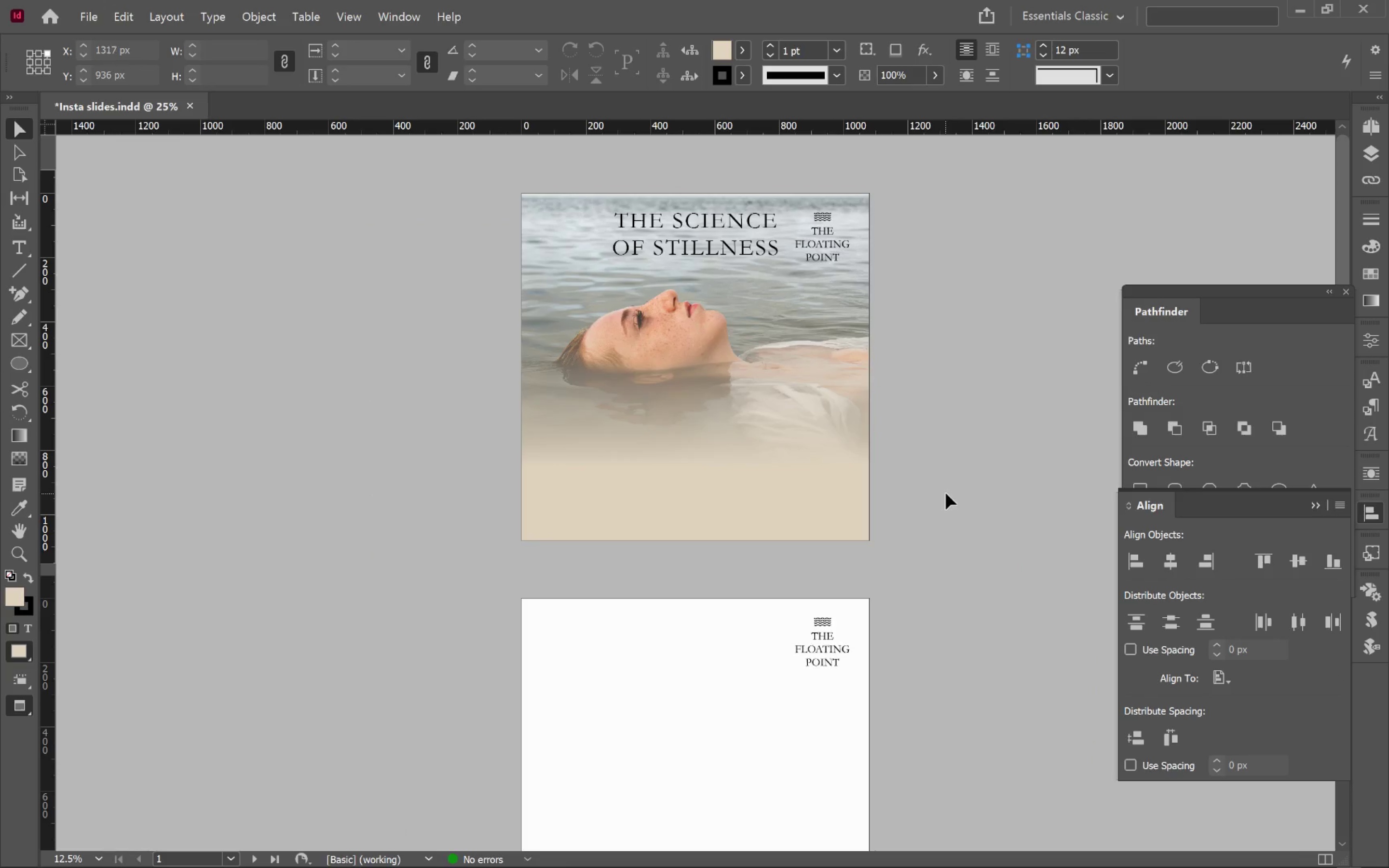 
left_click_drag(start_coordinate=[927, 386], to_coordinate=[947, 511])
 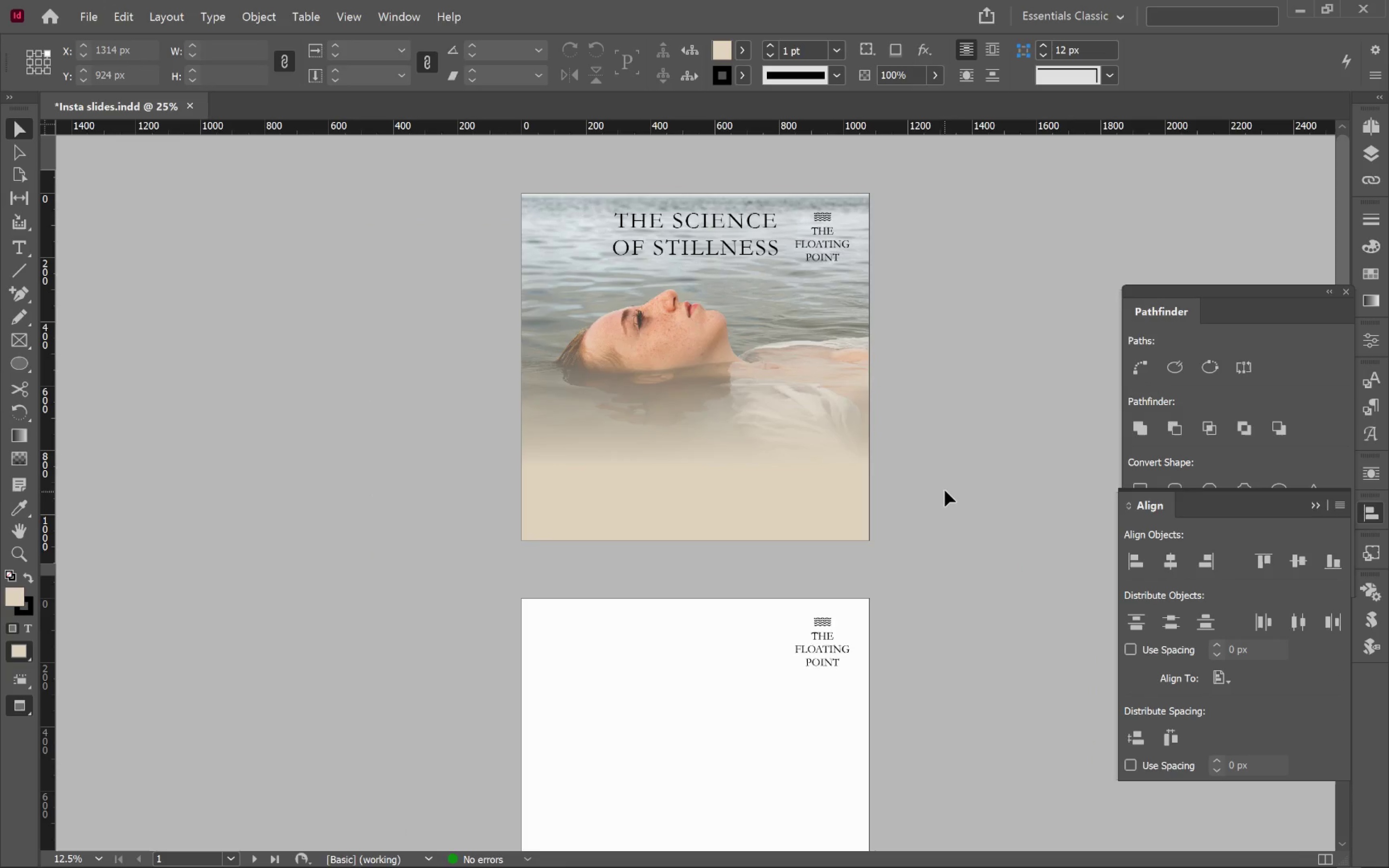 
key(W)
 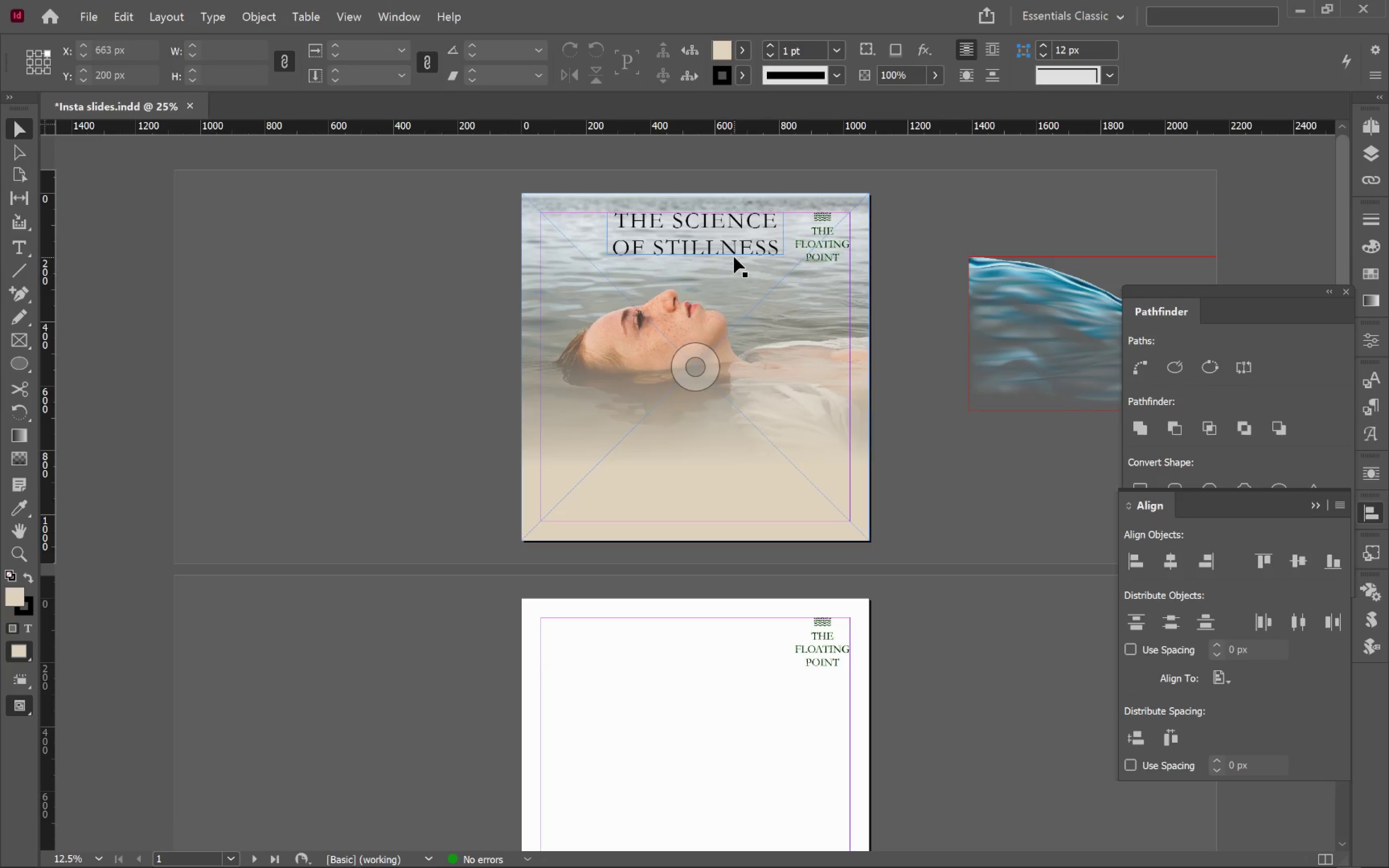 
left_click([719, 235])
 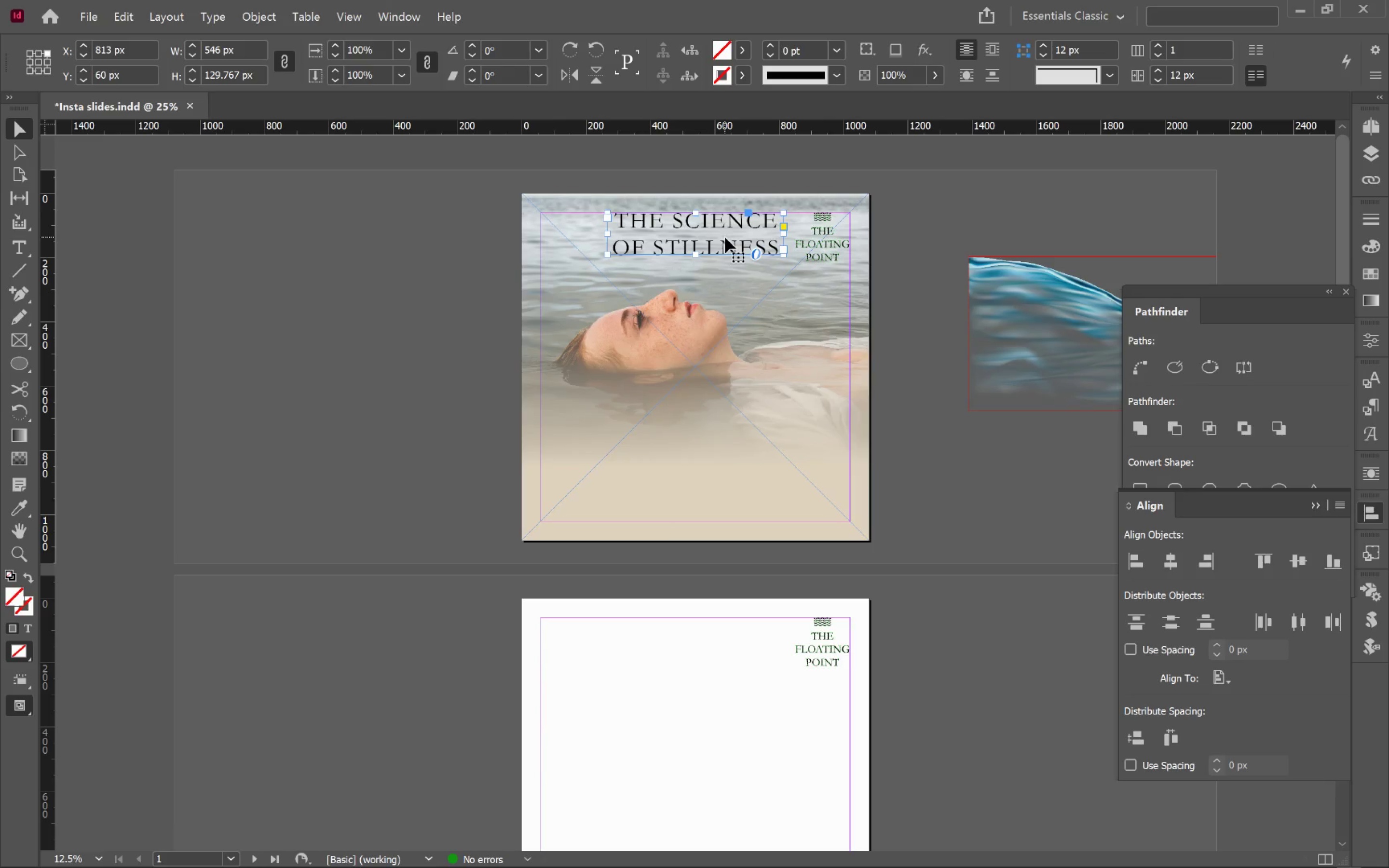 
wait(23.89)
 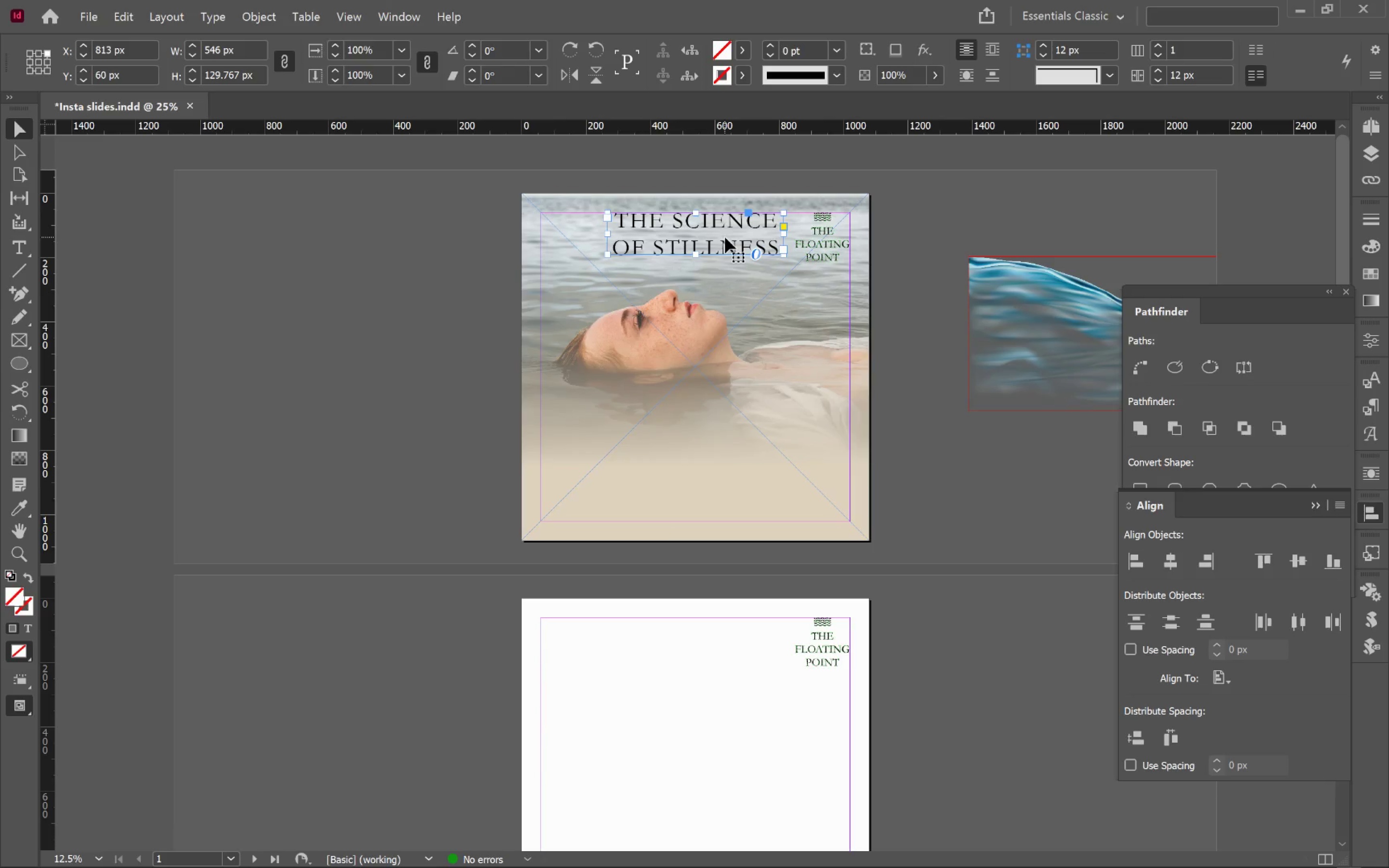 
hold_key(key=AltLeft, duration=0.77)
scroll: coordinate [761, 237], scroll_direction: up, amount: 2.0
 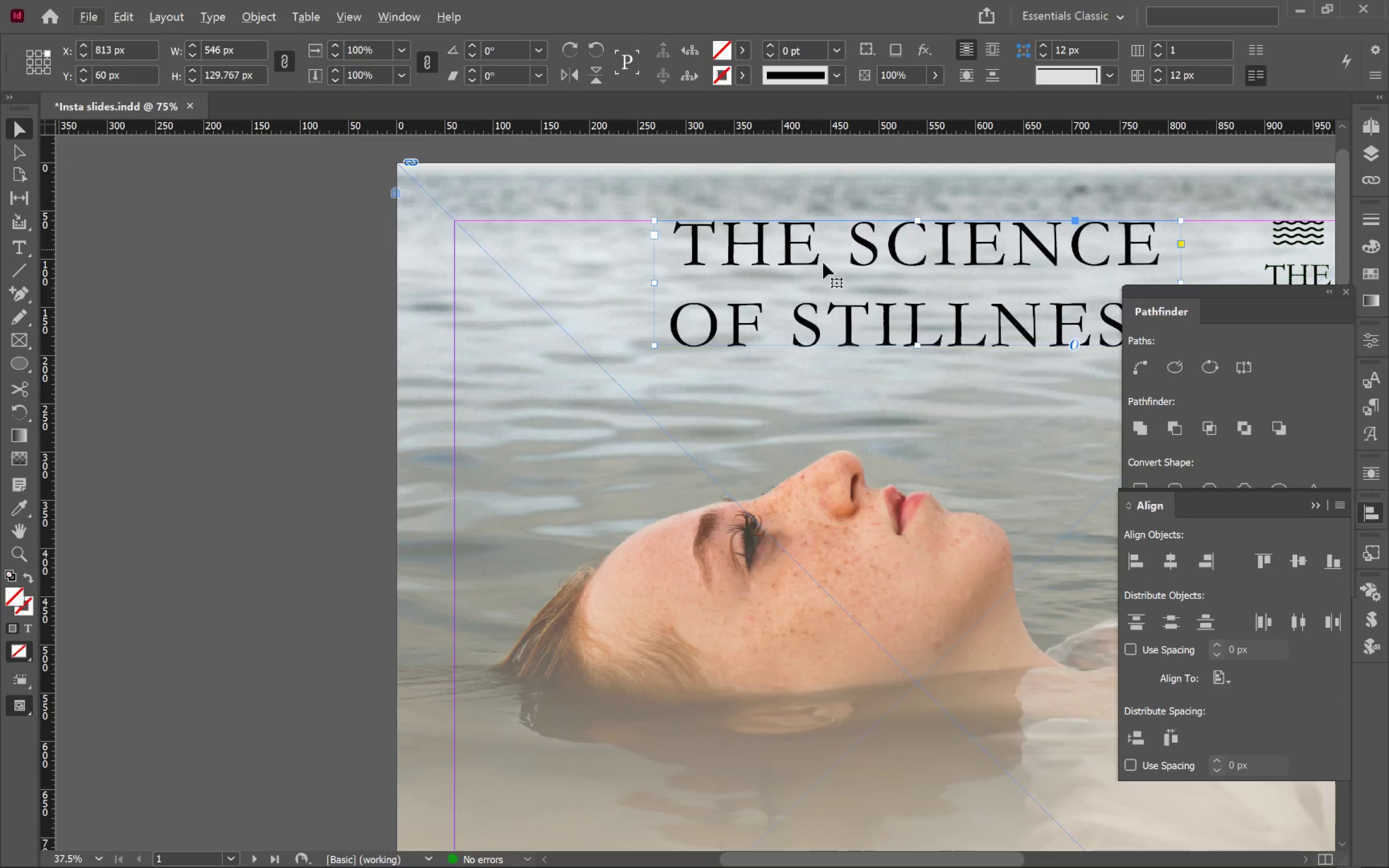 
hold_key(key=Space, duration=1.22)
 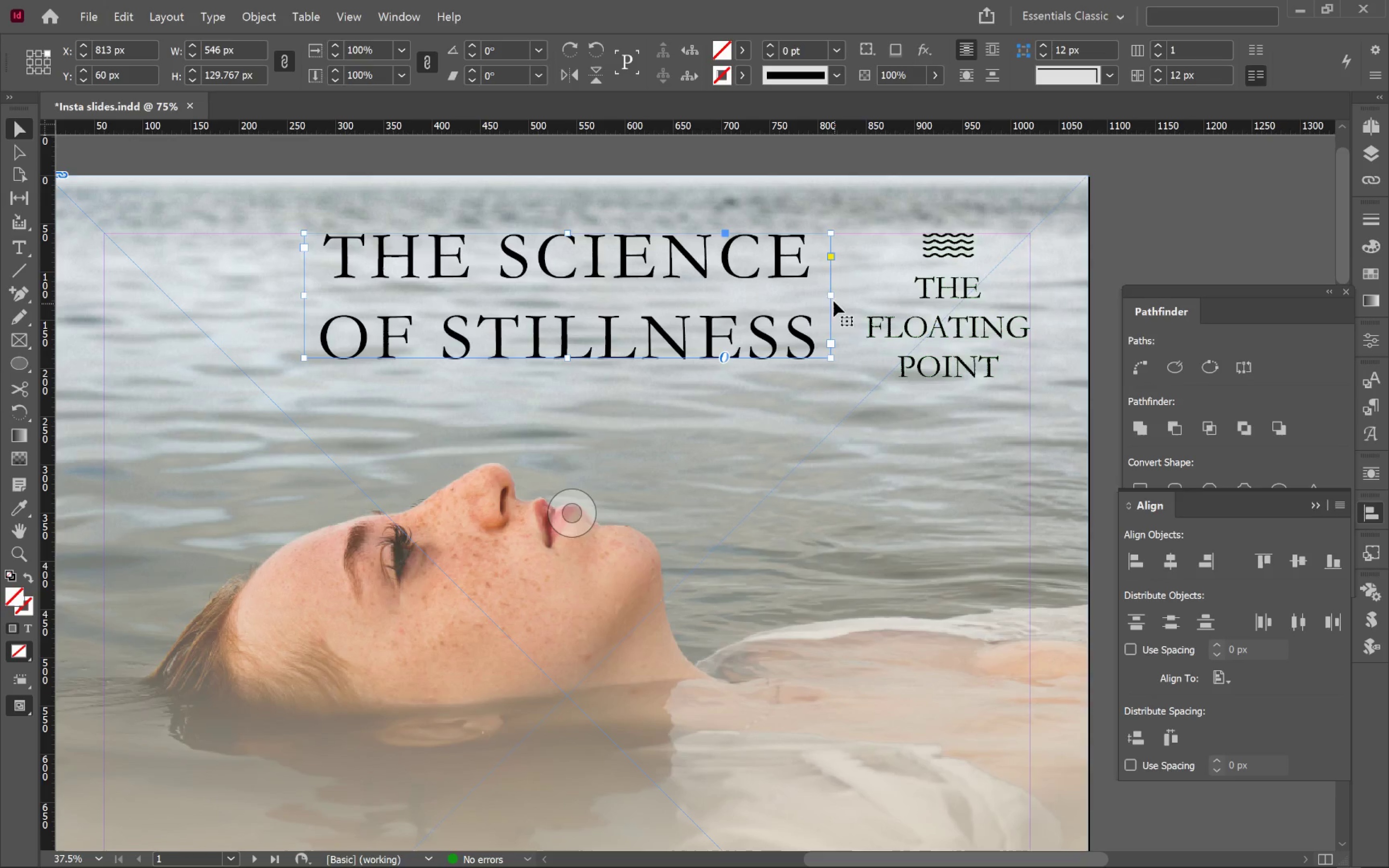 
left_click_drag(start_coordinate=[902, 292], to_coordinate=[552, 304])
 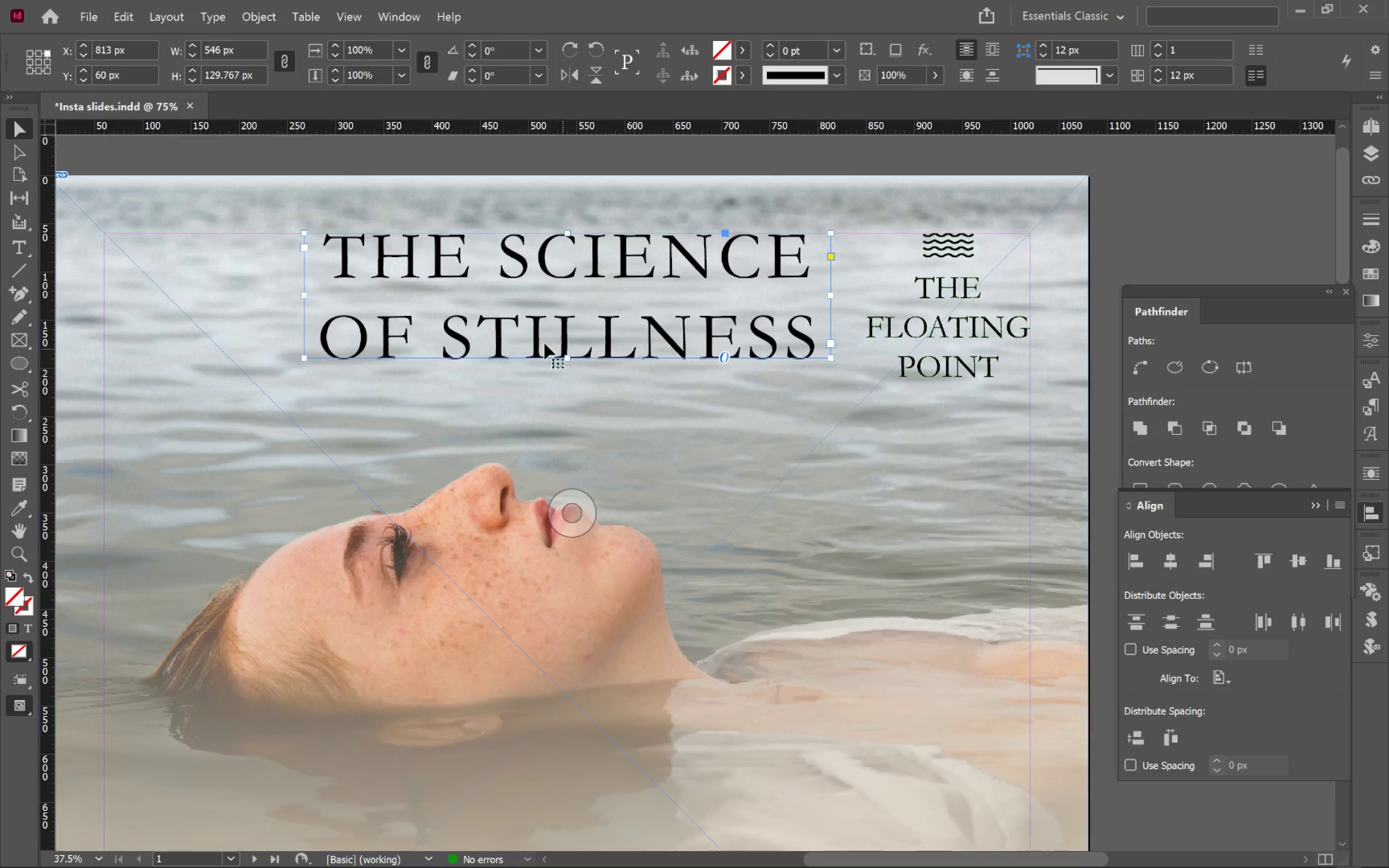 
left_click_drag(start_coordinate=[566, 356], to_coordinate=[562, 313])
 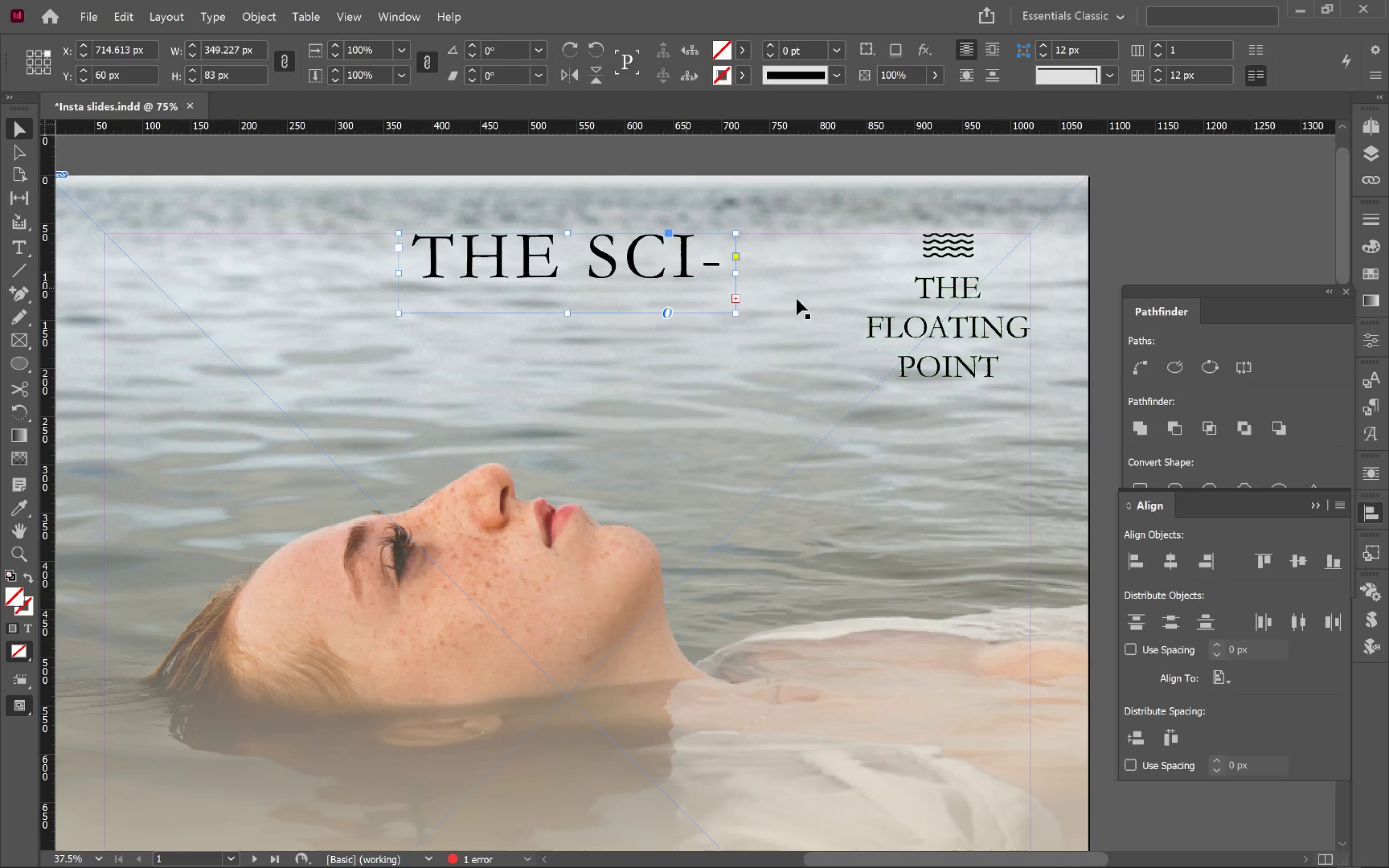 
hold_key(key=ShiftLeft, duration=1.25)
 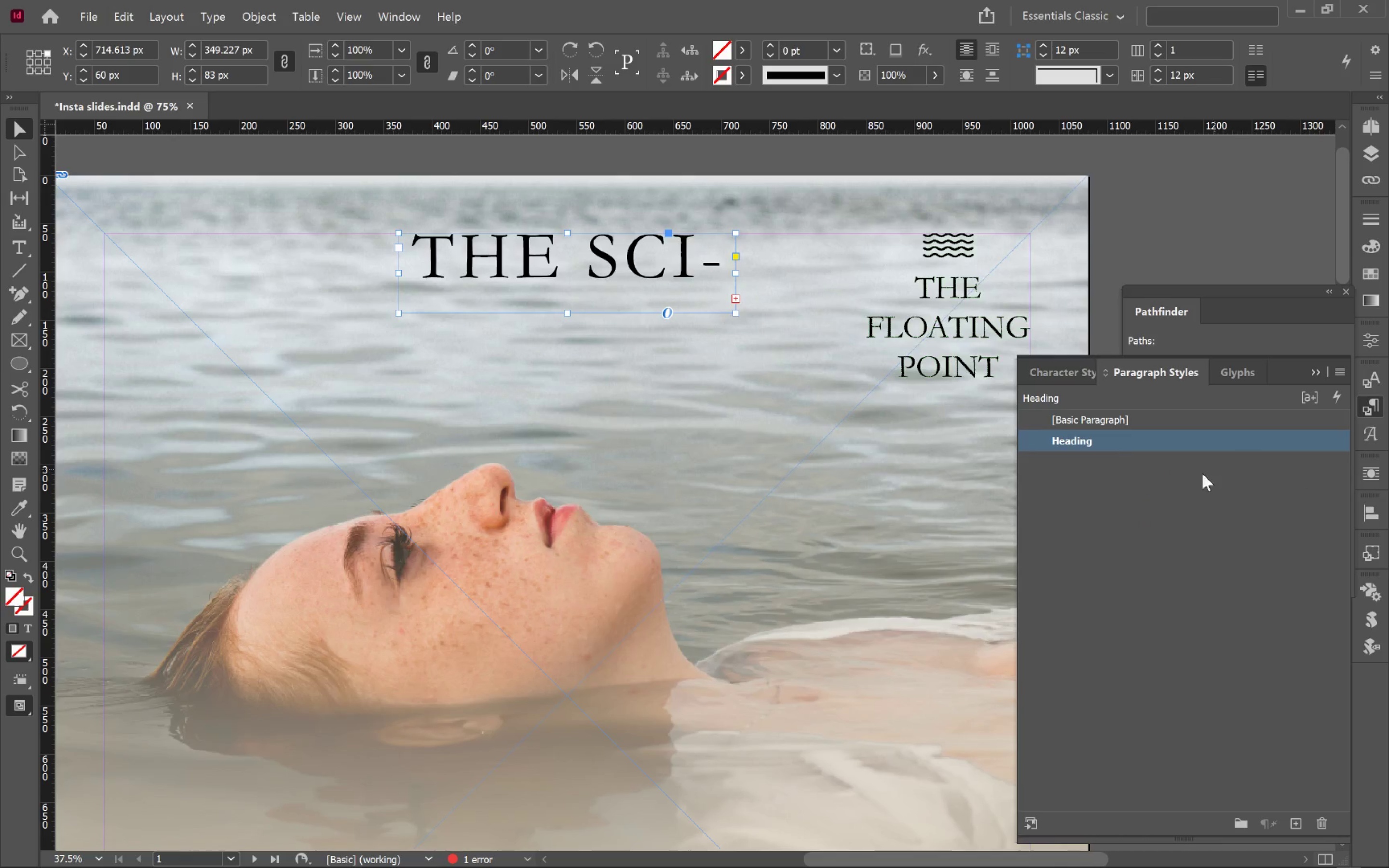 
left_click([1196, 455])
 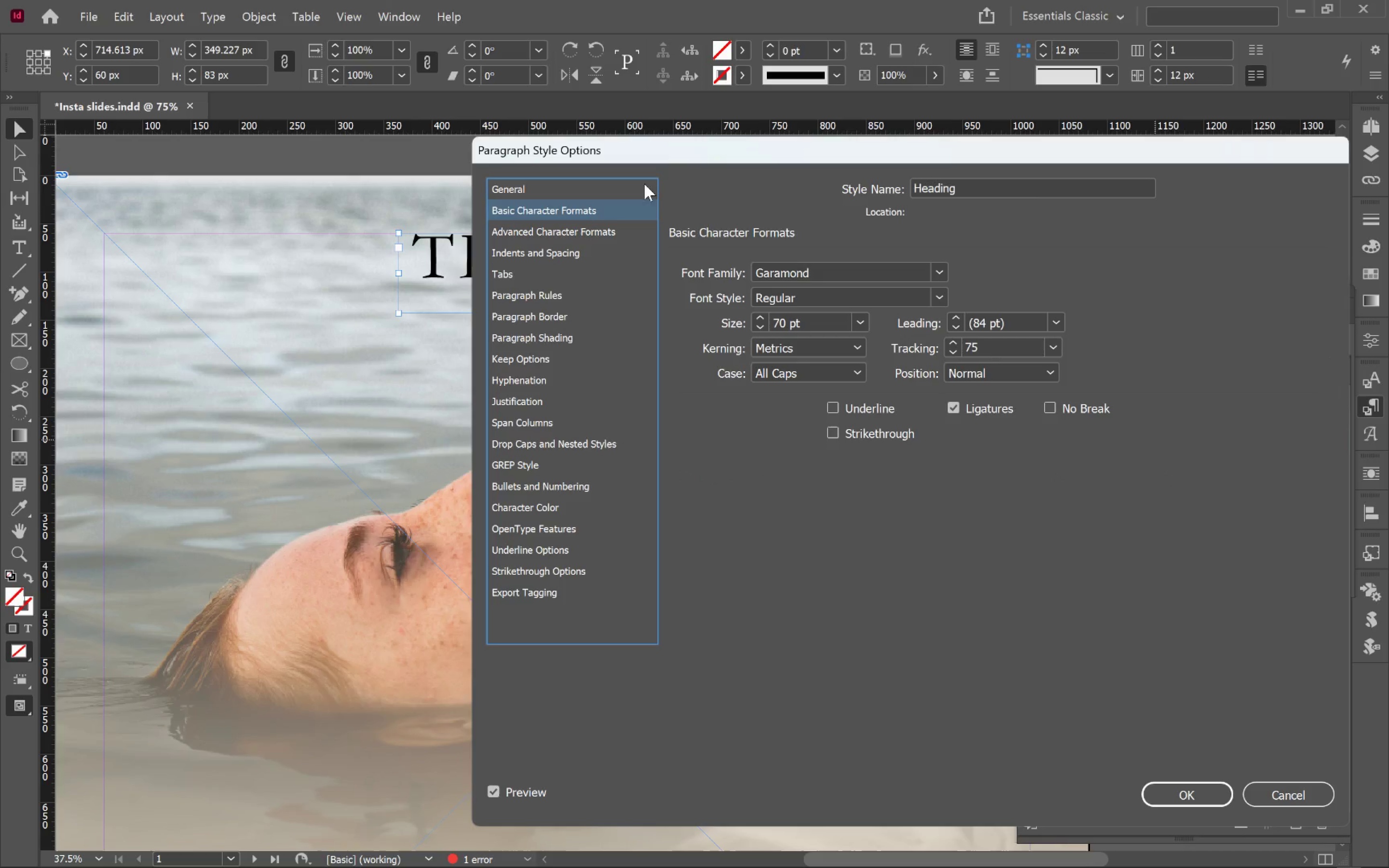 
left_click_drag(start_coordinate=[739, 156], to_coordinate=[1059, 265])
 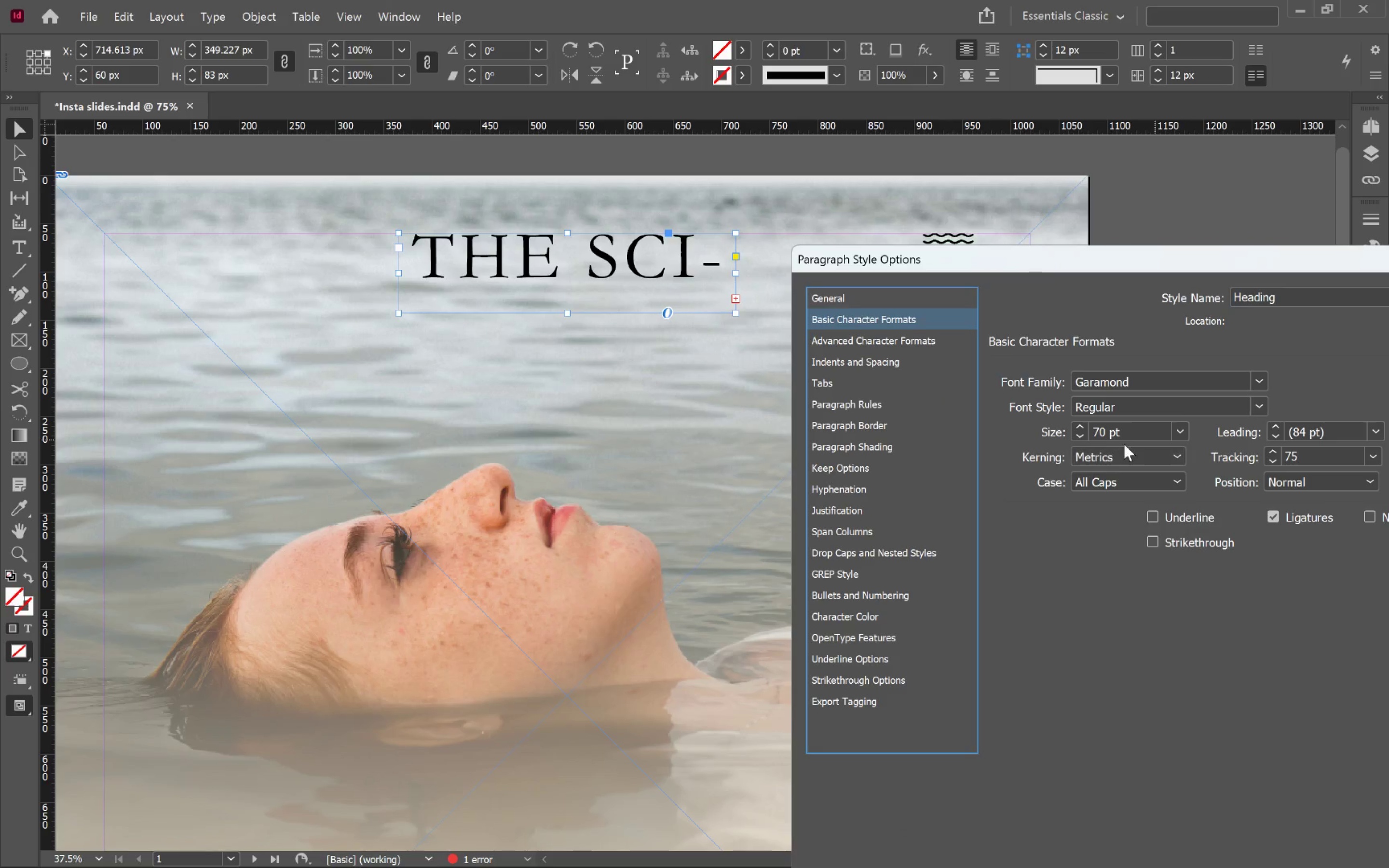 
hold_key(key=ShiftLeft, duration=1.78)
double_click([1082, 438])
 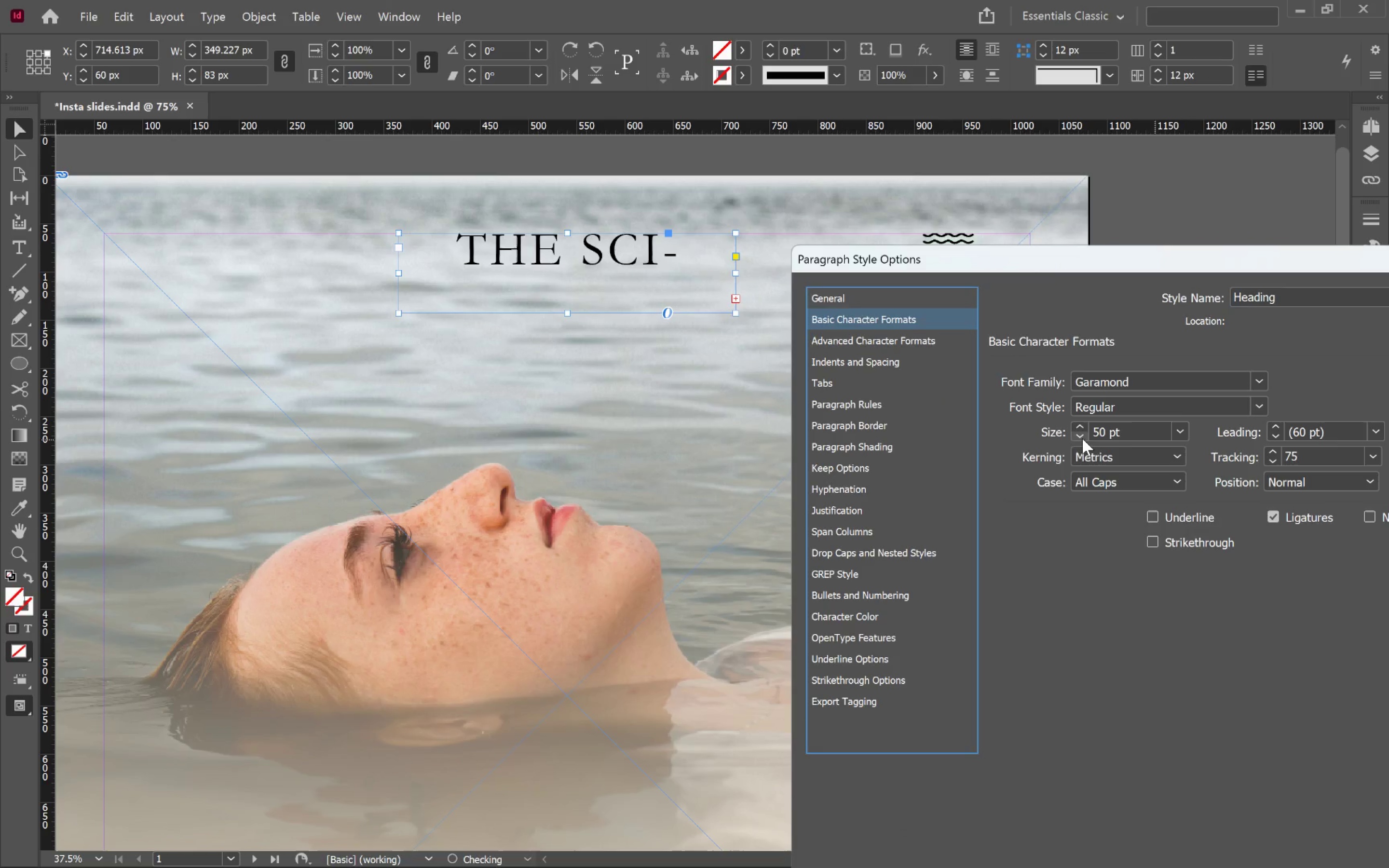 
left_click([1082, 438])
 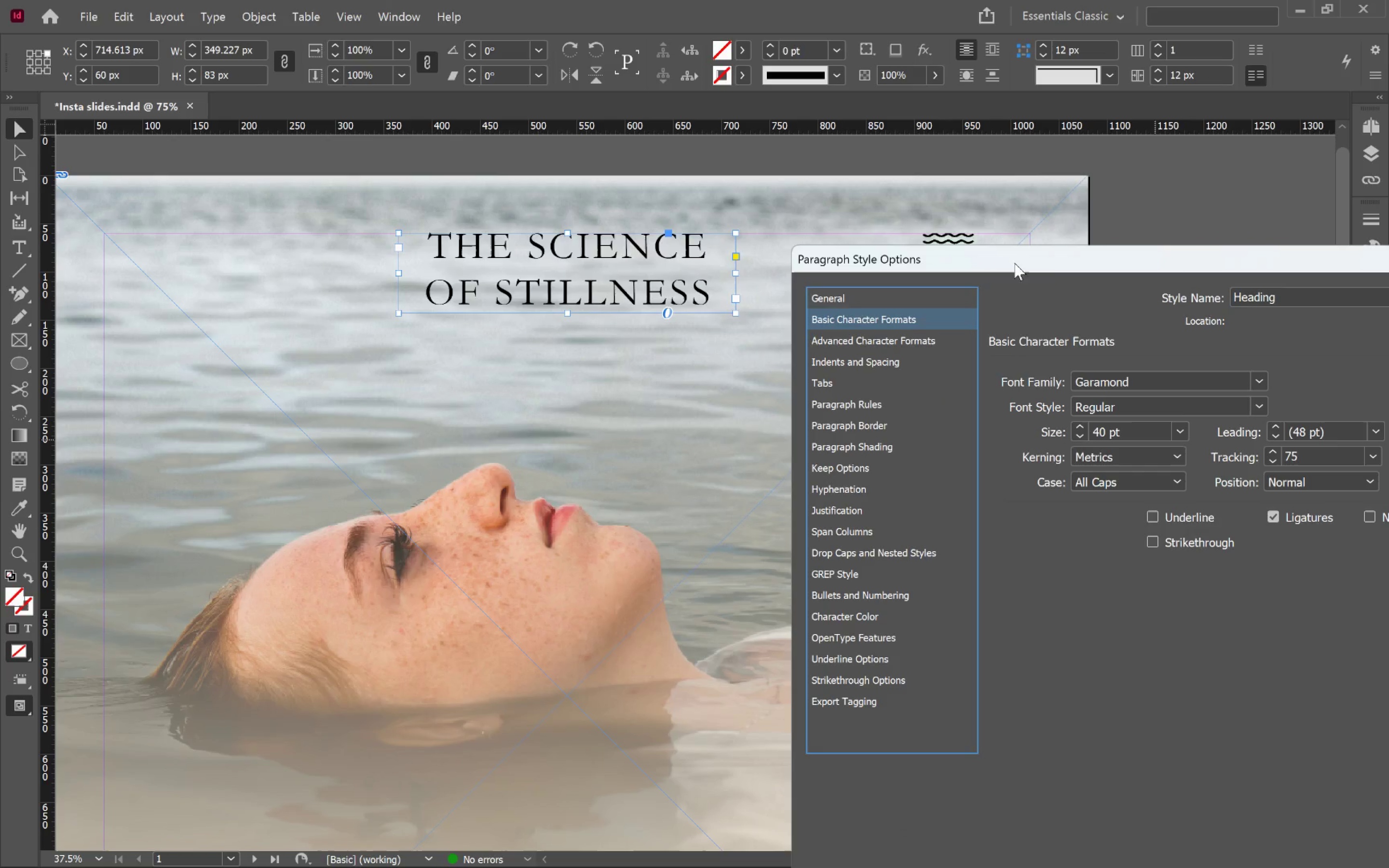 
left_click_drag(start_coordinate=[1089, 268], to_coordinate=[584, 121])
 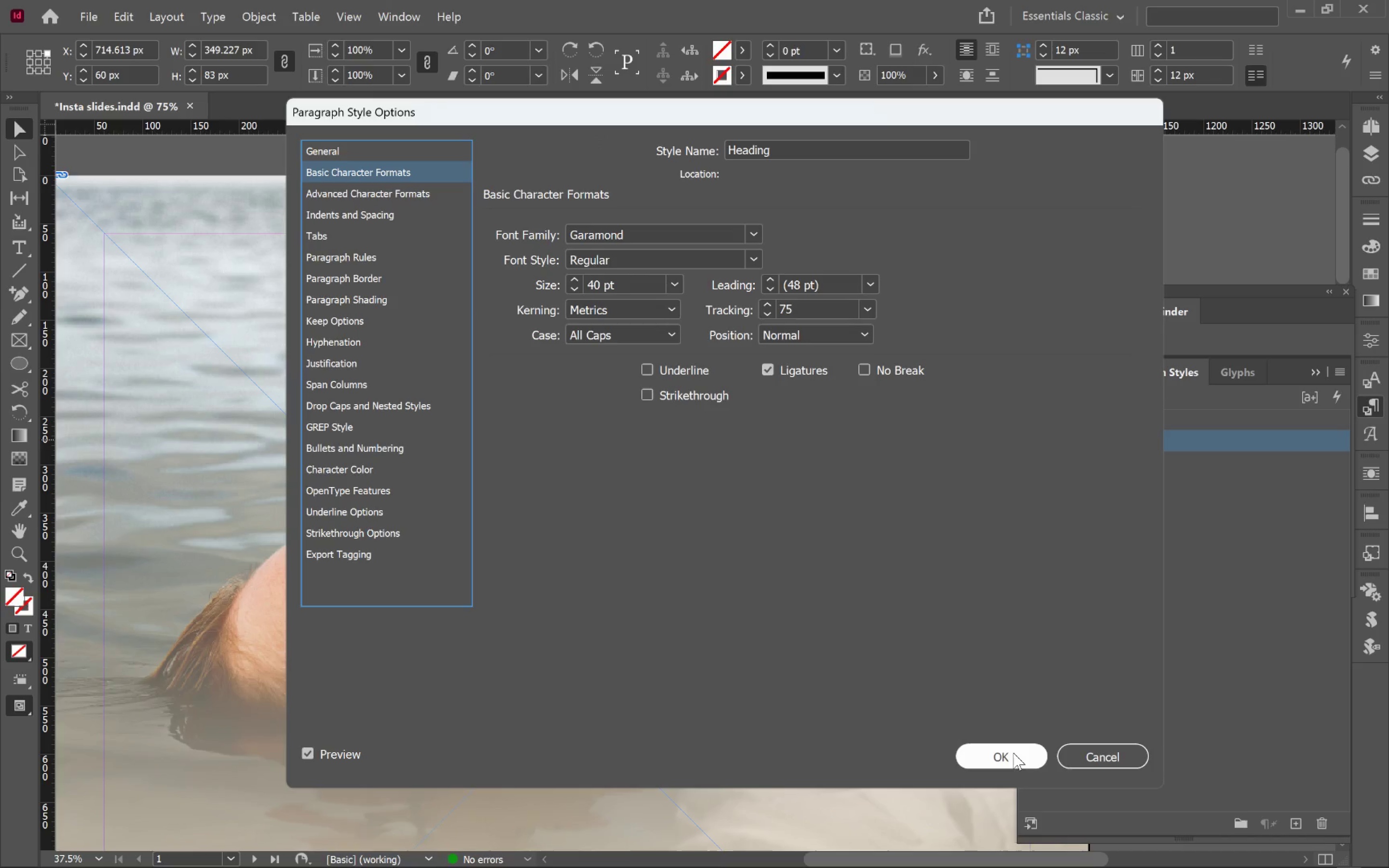 
left_click([1013, 753])
 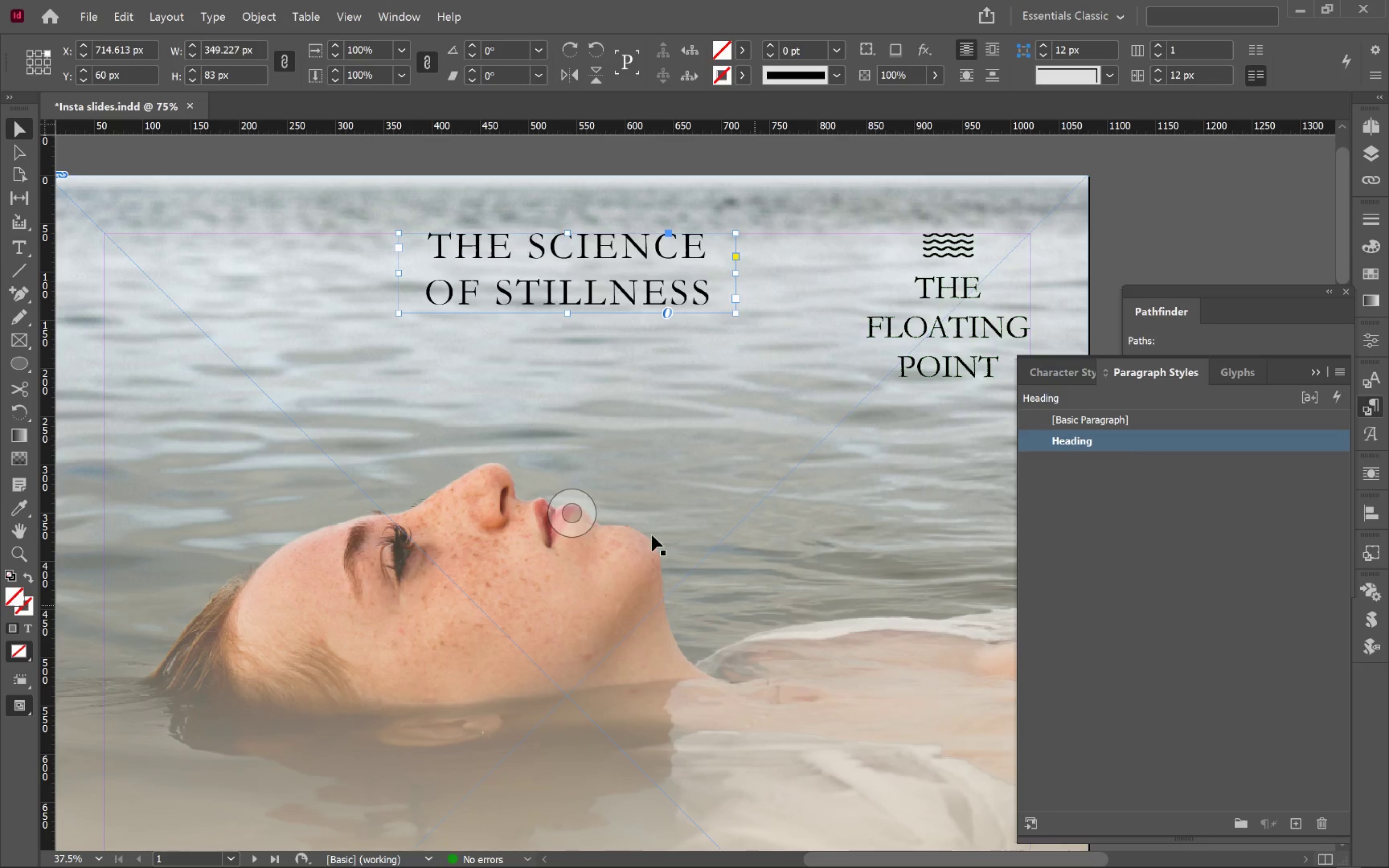 
hold_key(key=AltLeft, duration=0.5)
scroll: coordinate [553, 451], scroll_direction: down, amount: 1.0
 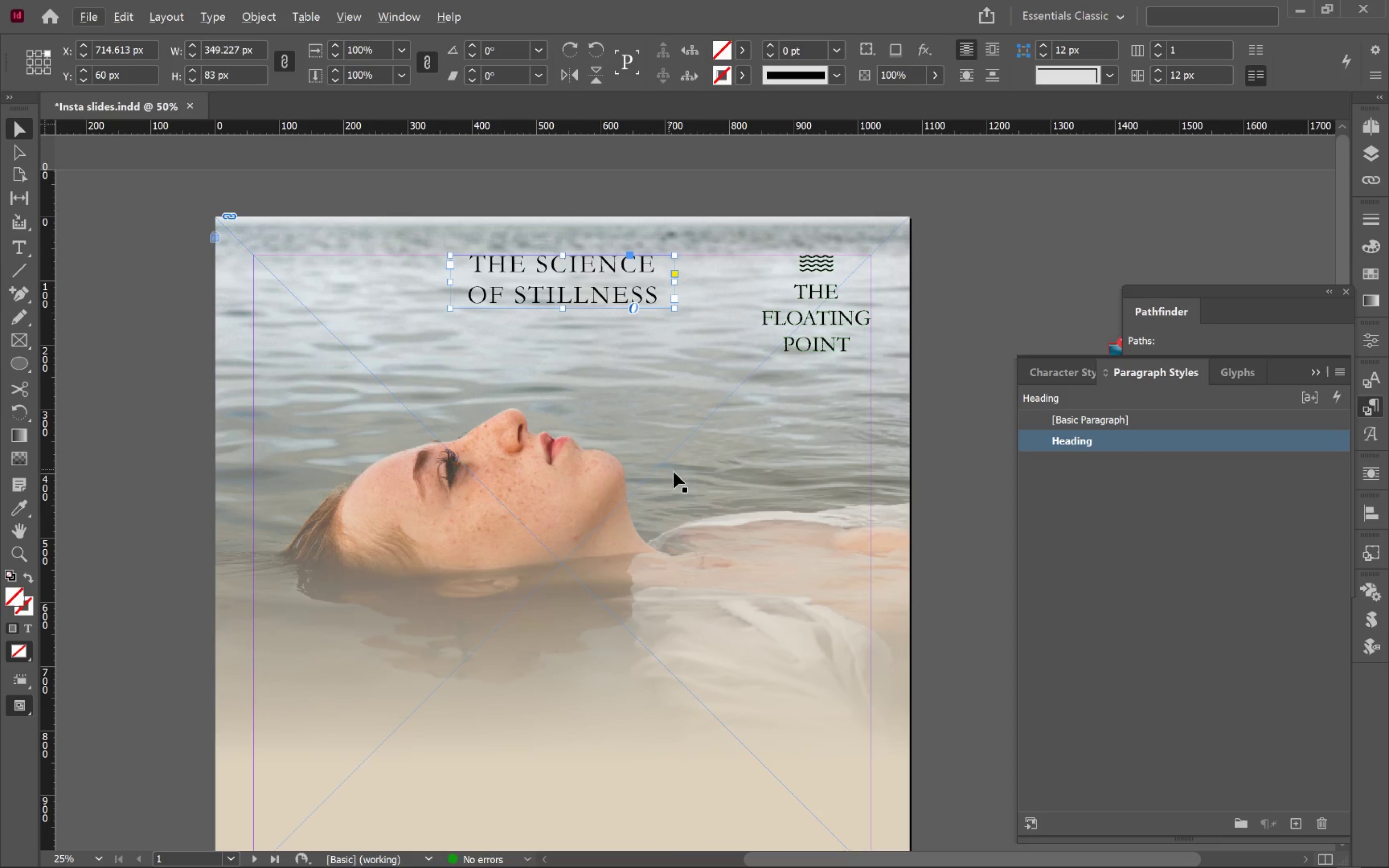 
hold_key(key=Space, duration=0.55)
 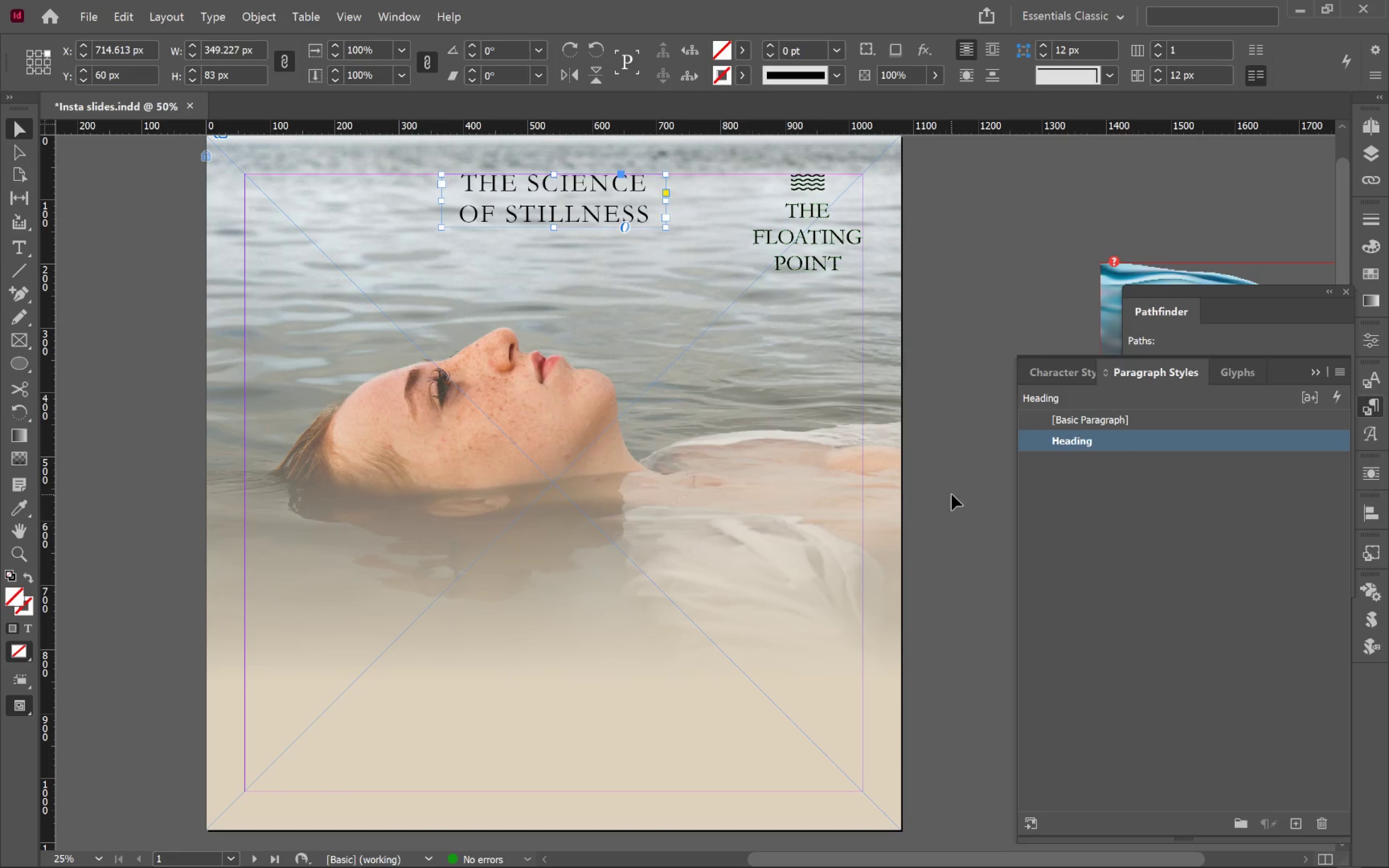 
left_click_drag(start_coordinate=[684, 501], to_coordinate=[675, 420])
 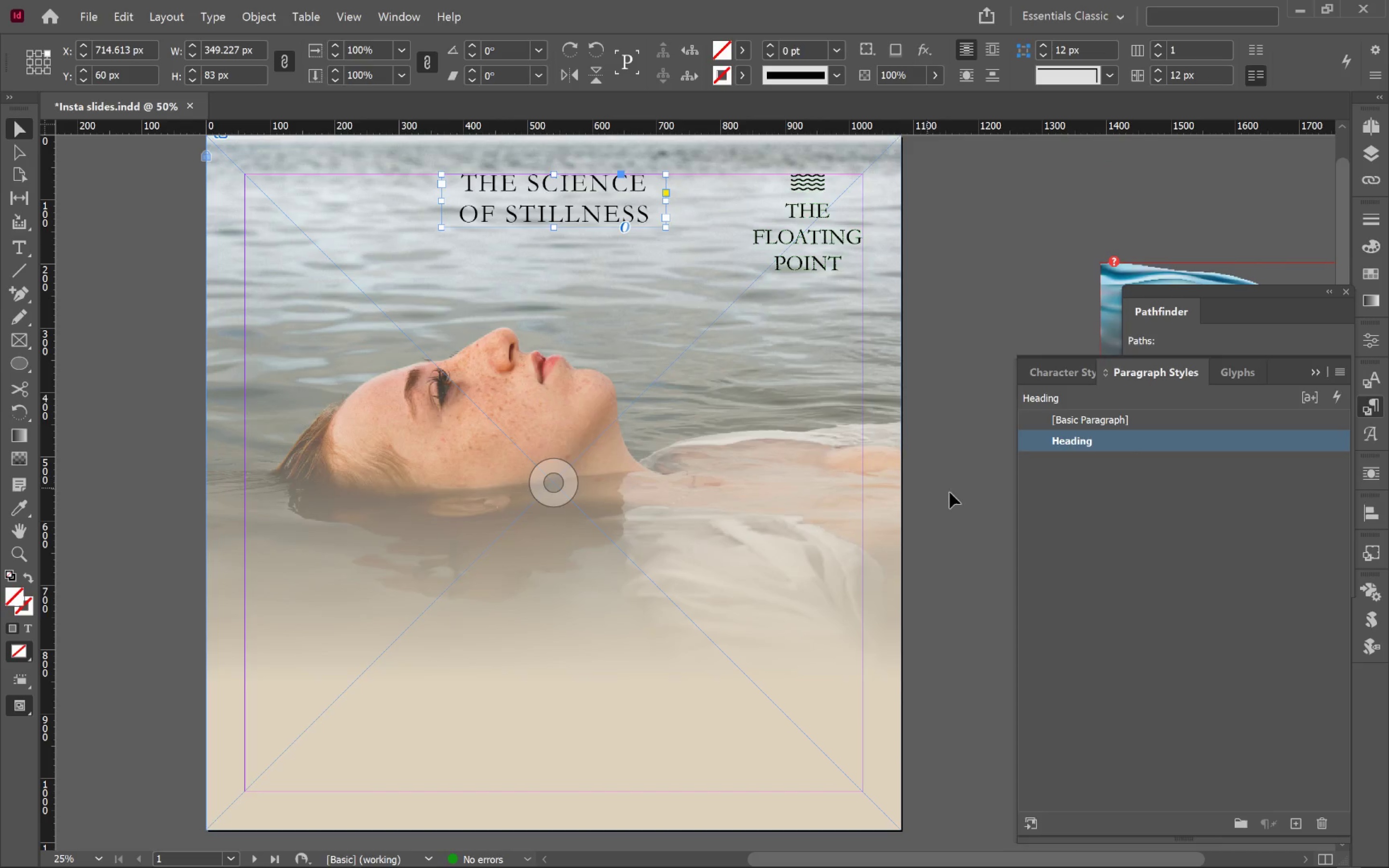 
left_click([952, 494])
 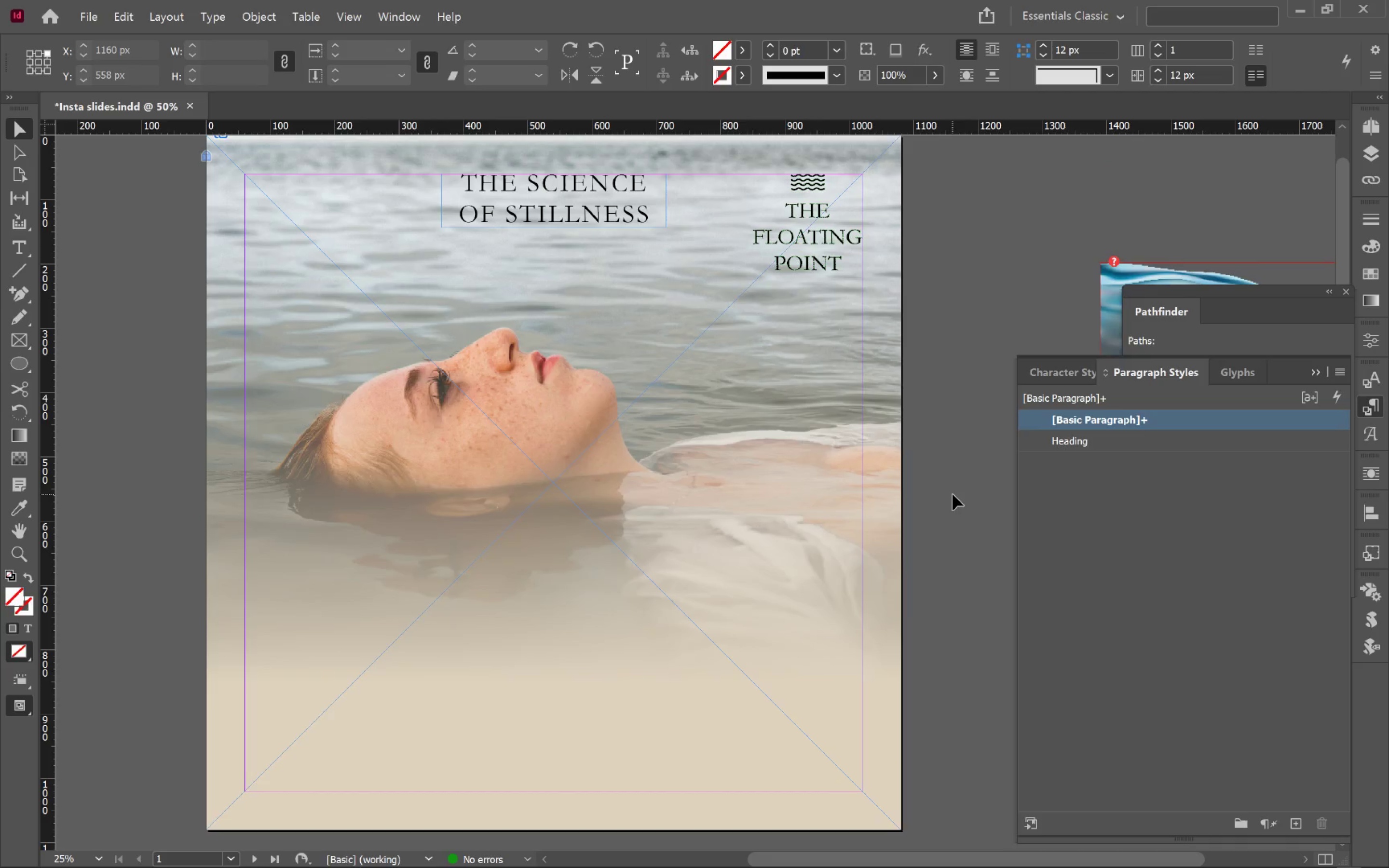 
key(W)
 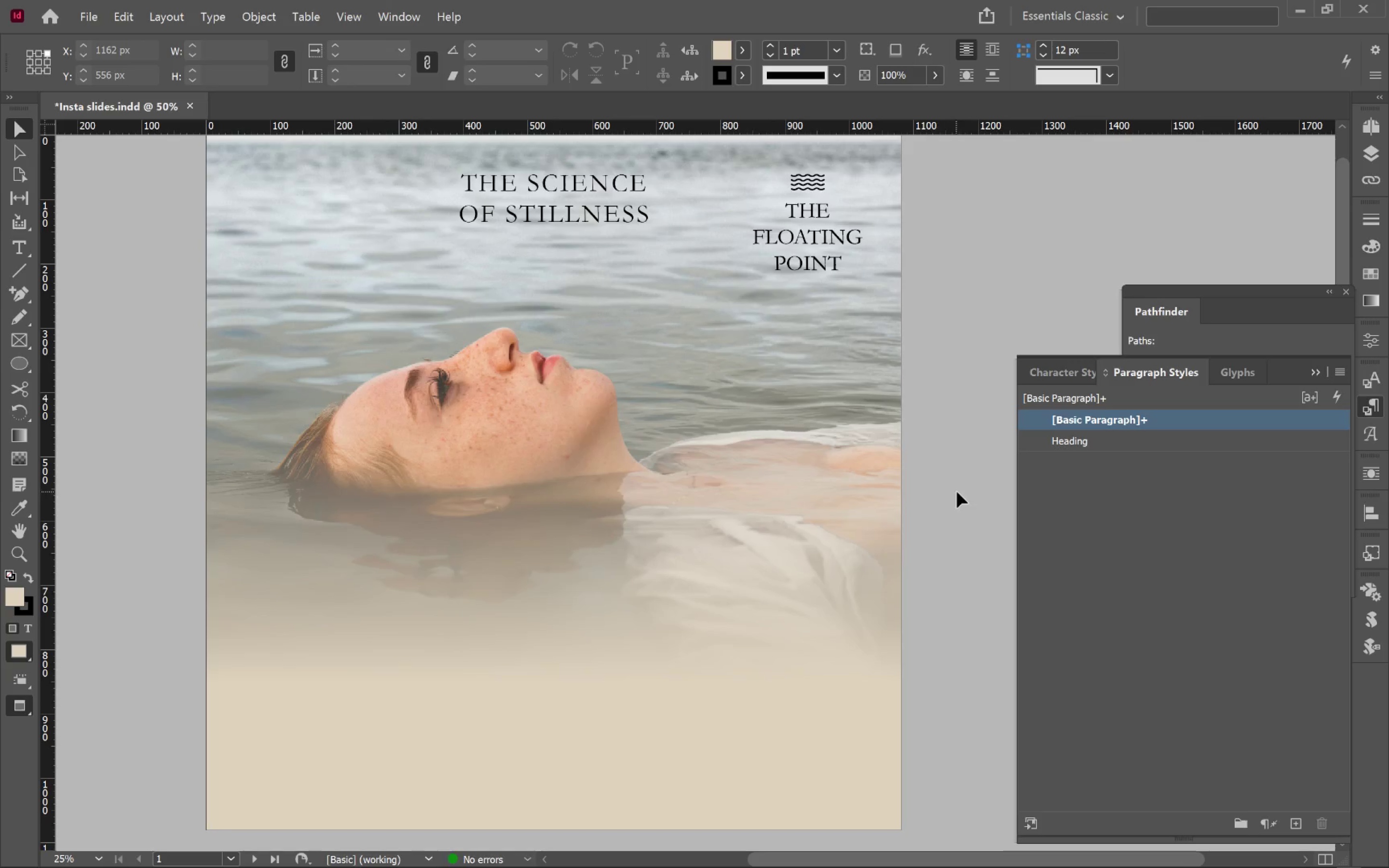 
left_click([572, 211])
 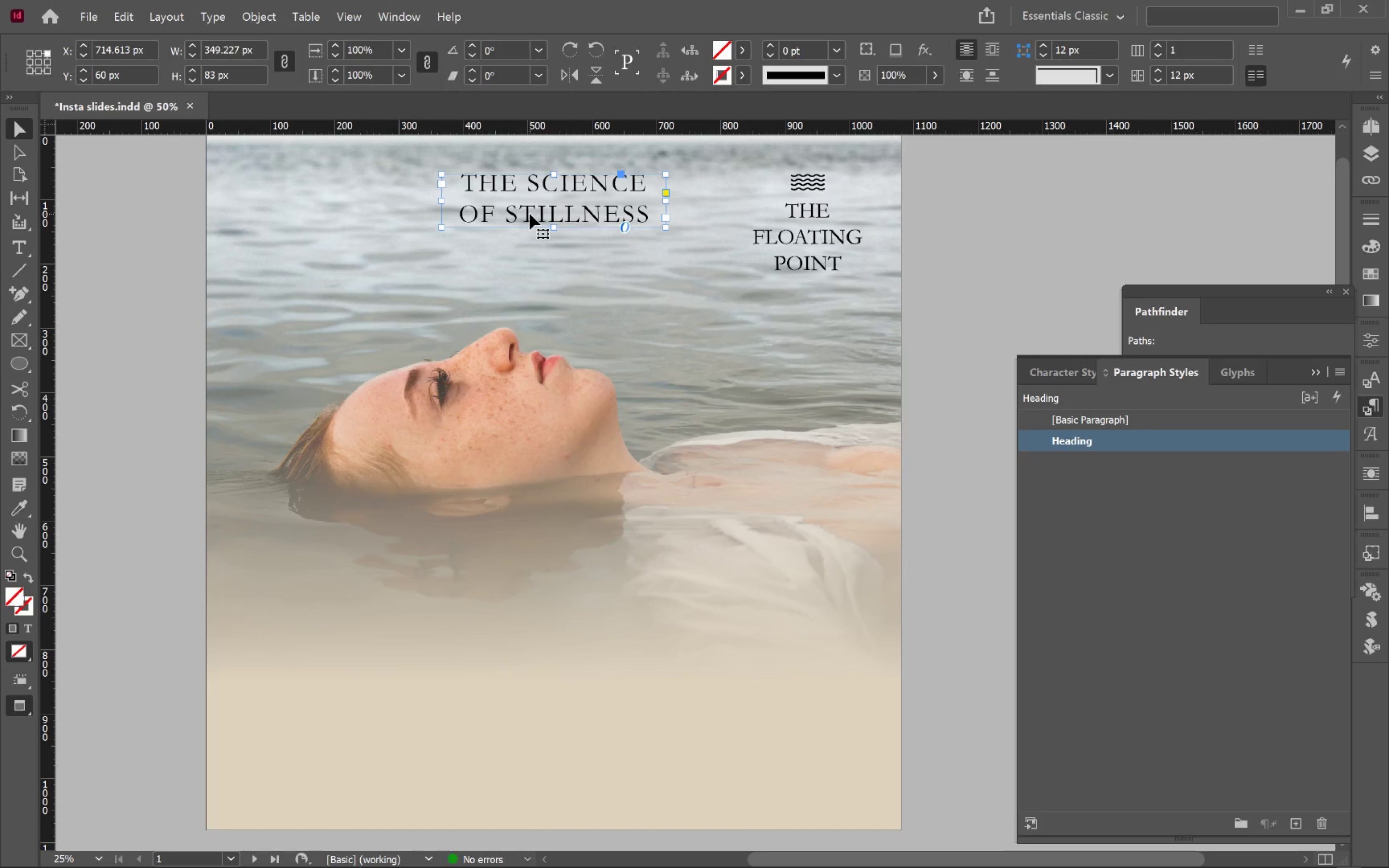 
key(W)
 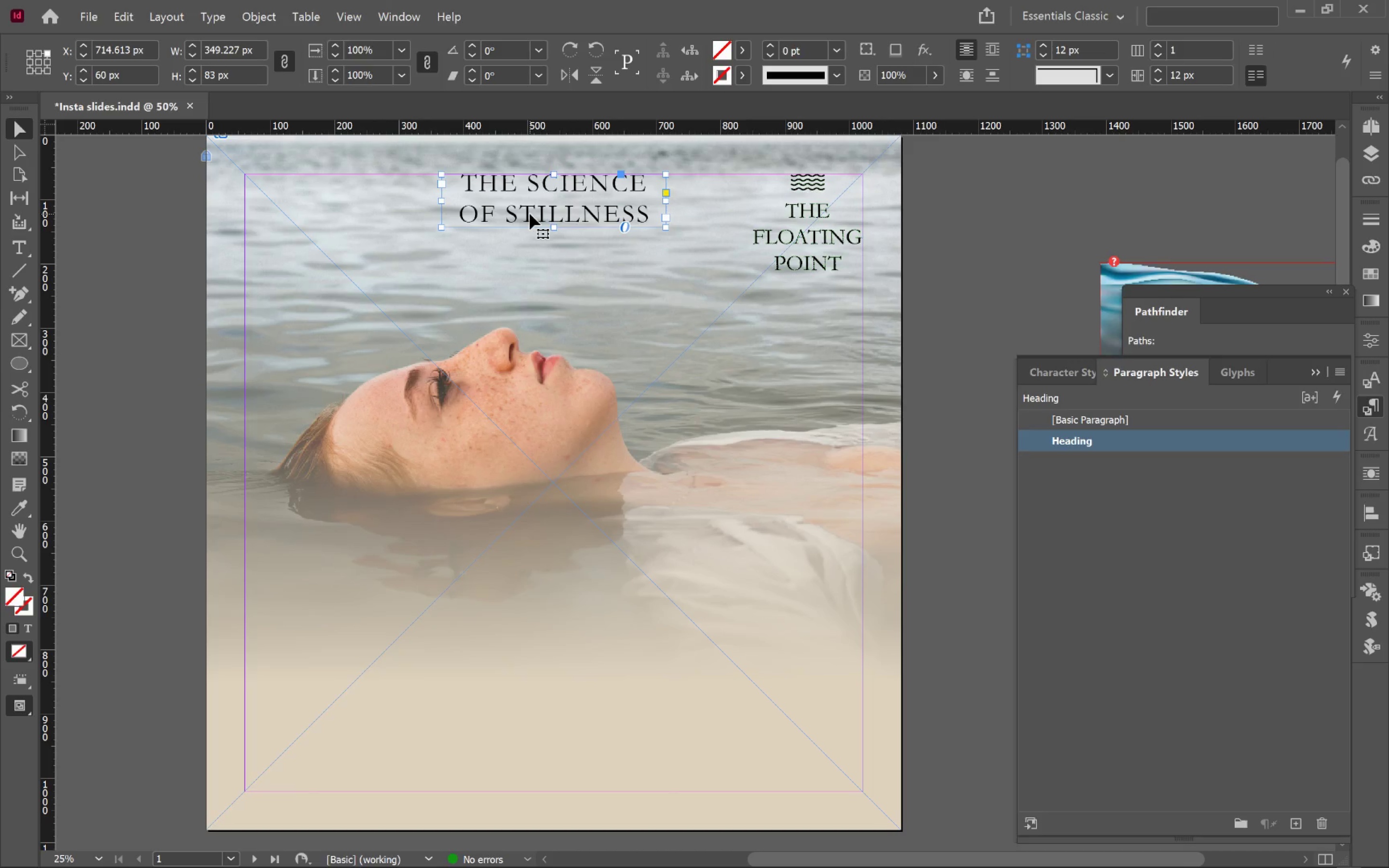 
left_click_drag(start_coordinate=[530, 214], to_coordinate=[331, 533])
 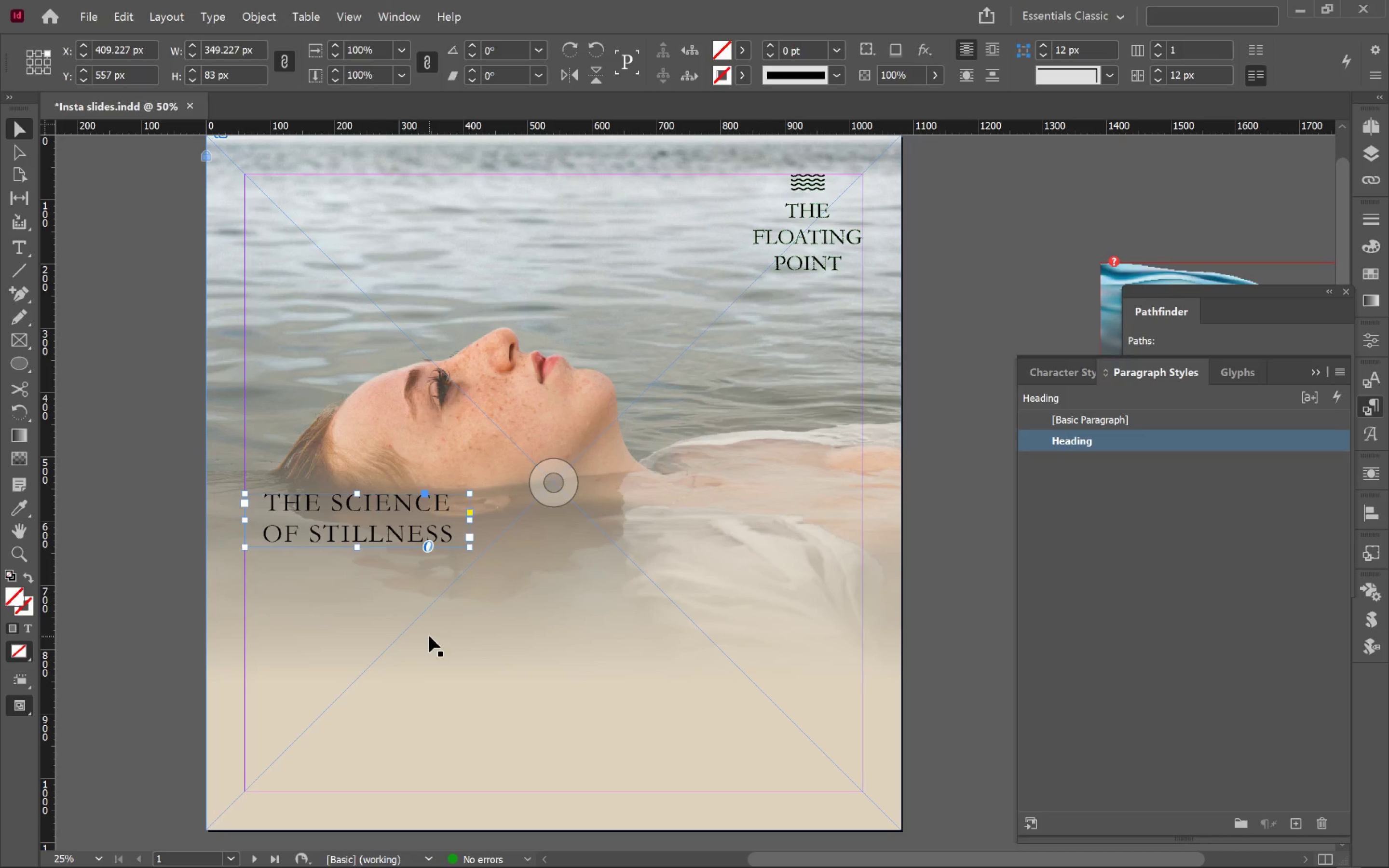 
wait(18.97)
 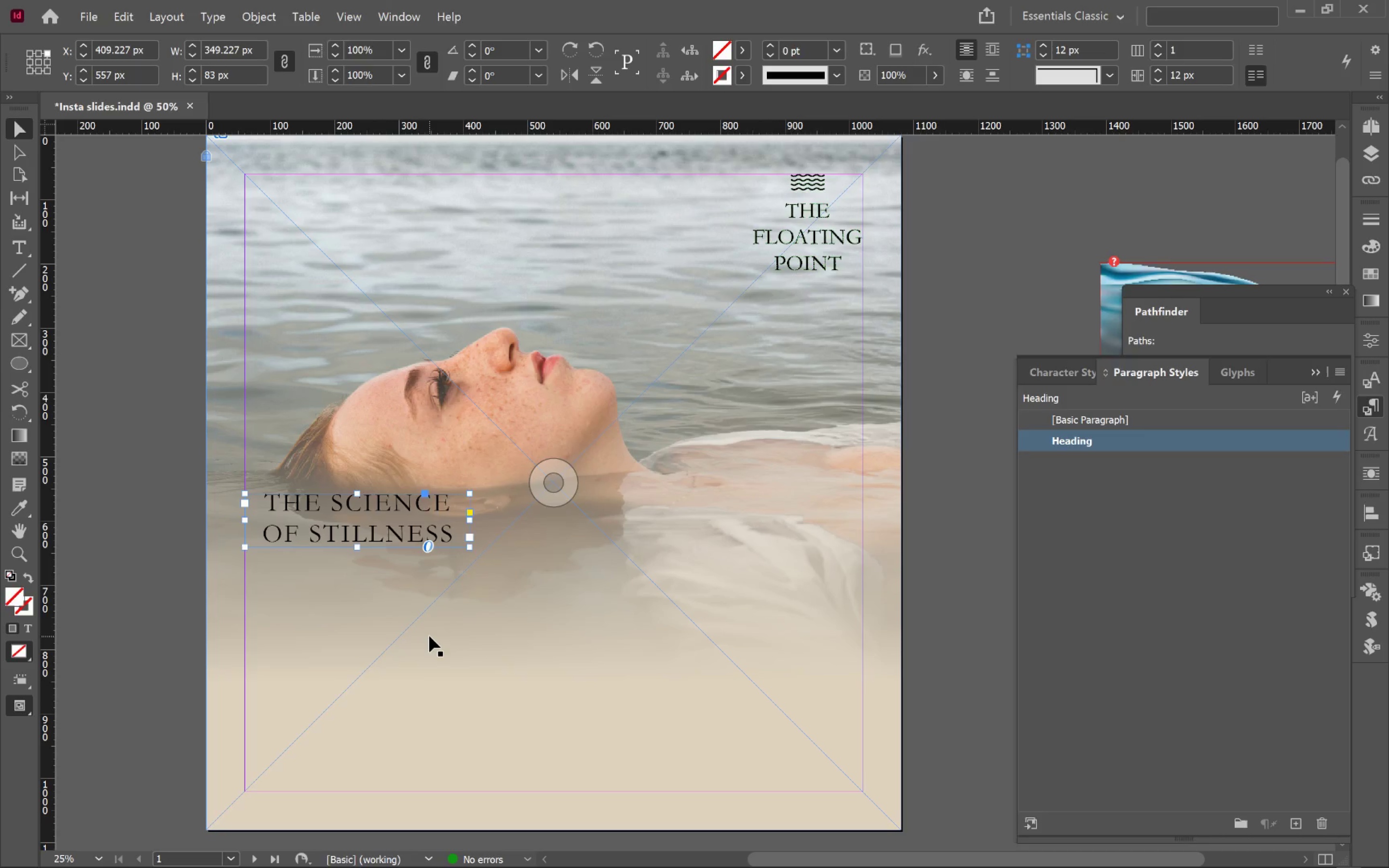 
hold_key(key=AltLeft, duration=2.76)
hold_key(key=ShiftLeft, duration=2.45)
left_click_drag(start_coordinate=[376, 538], to_coordinate=[377, 606])
 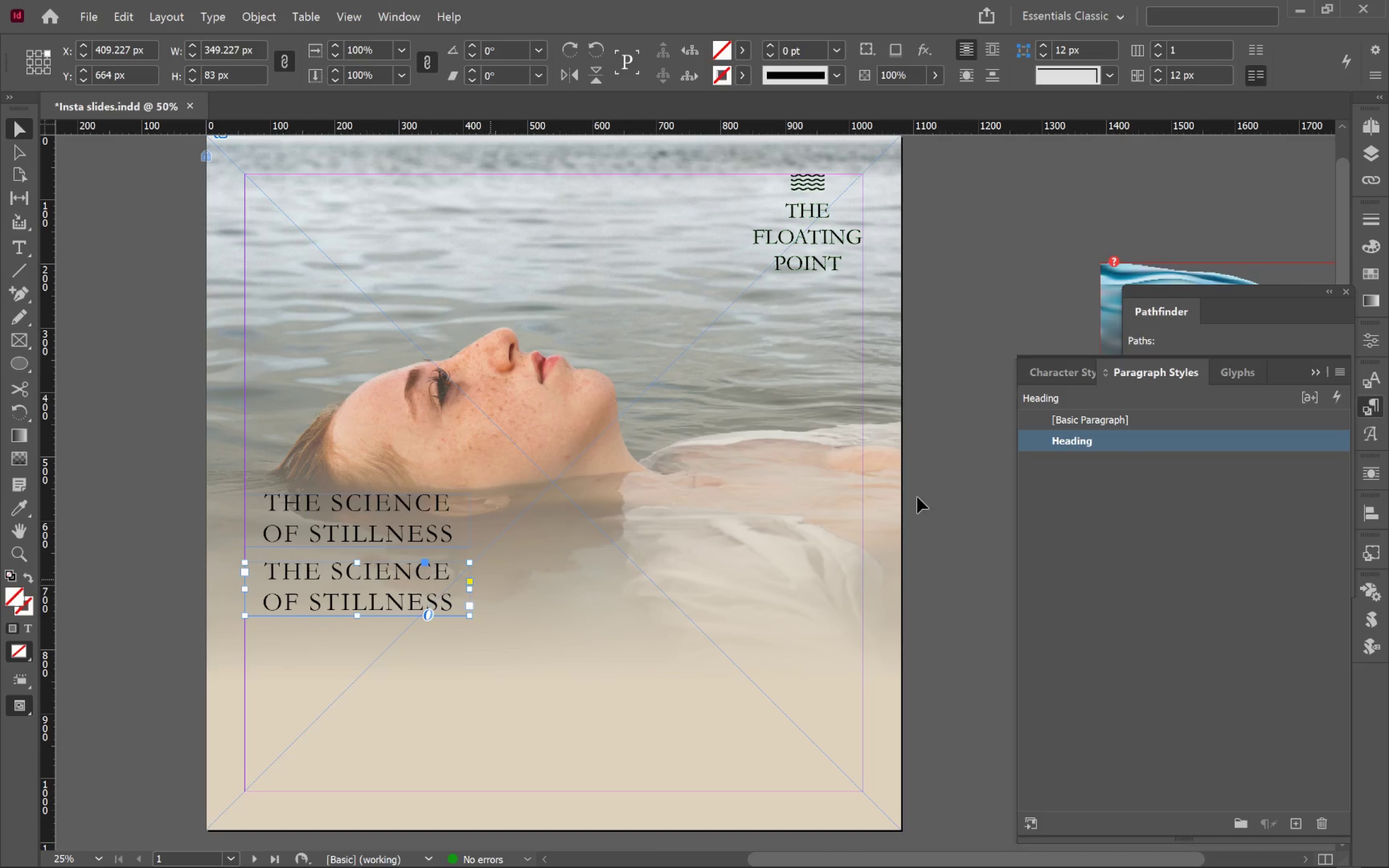 
left_click([1296, 824])
 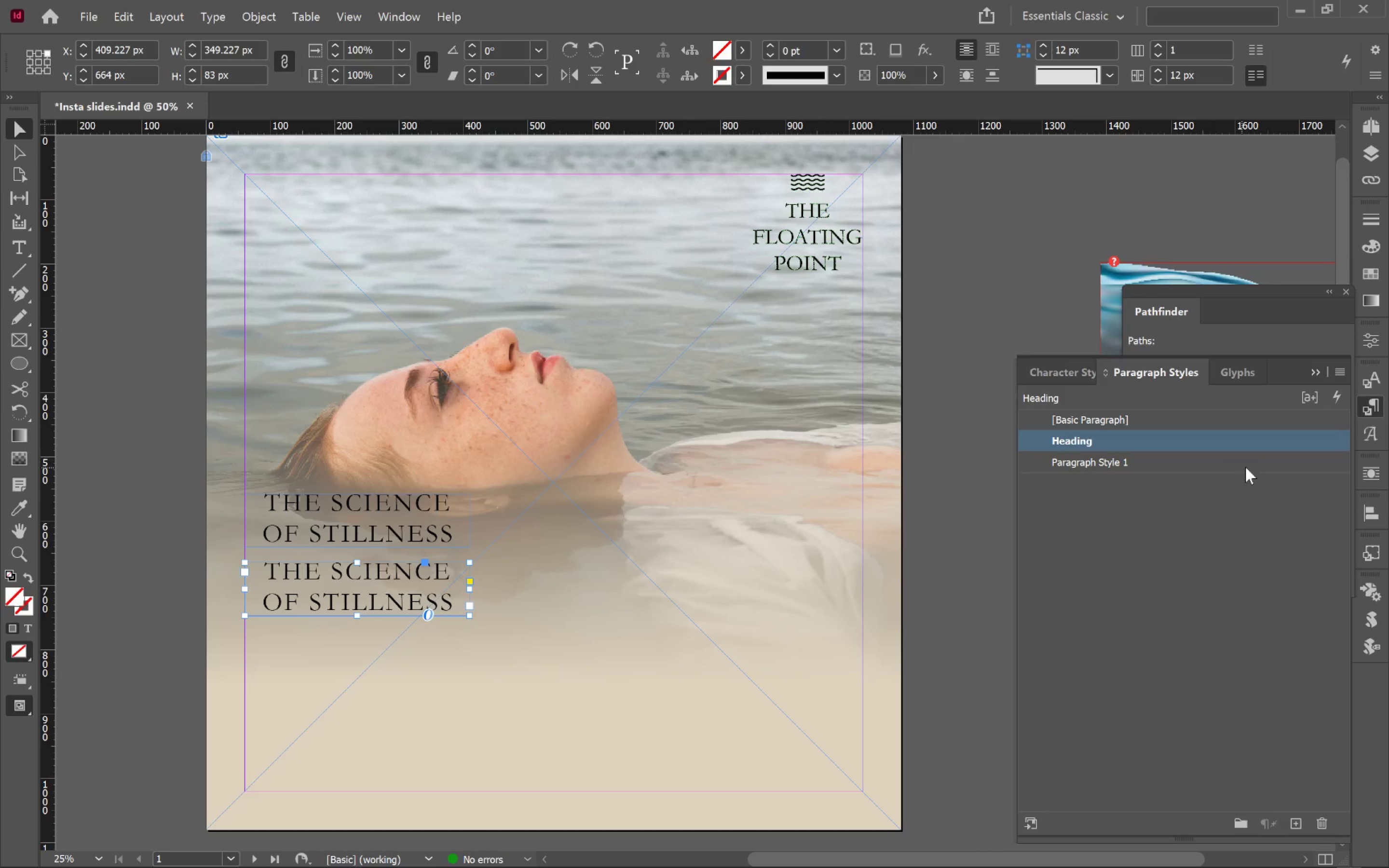 
left_click([1259, 460])
 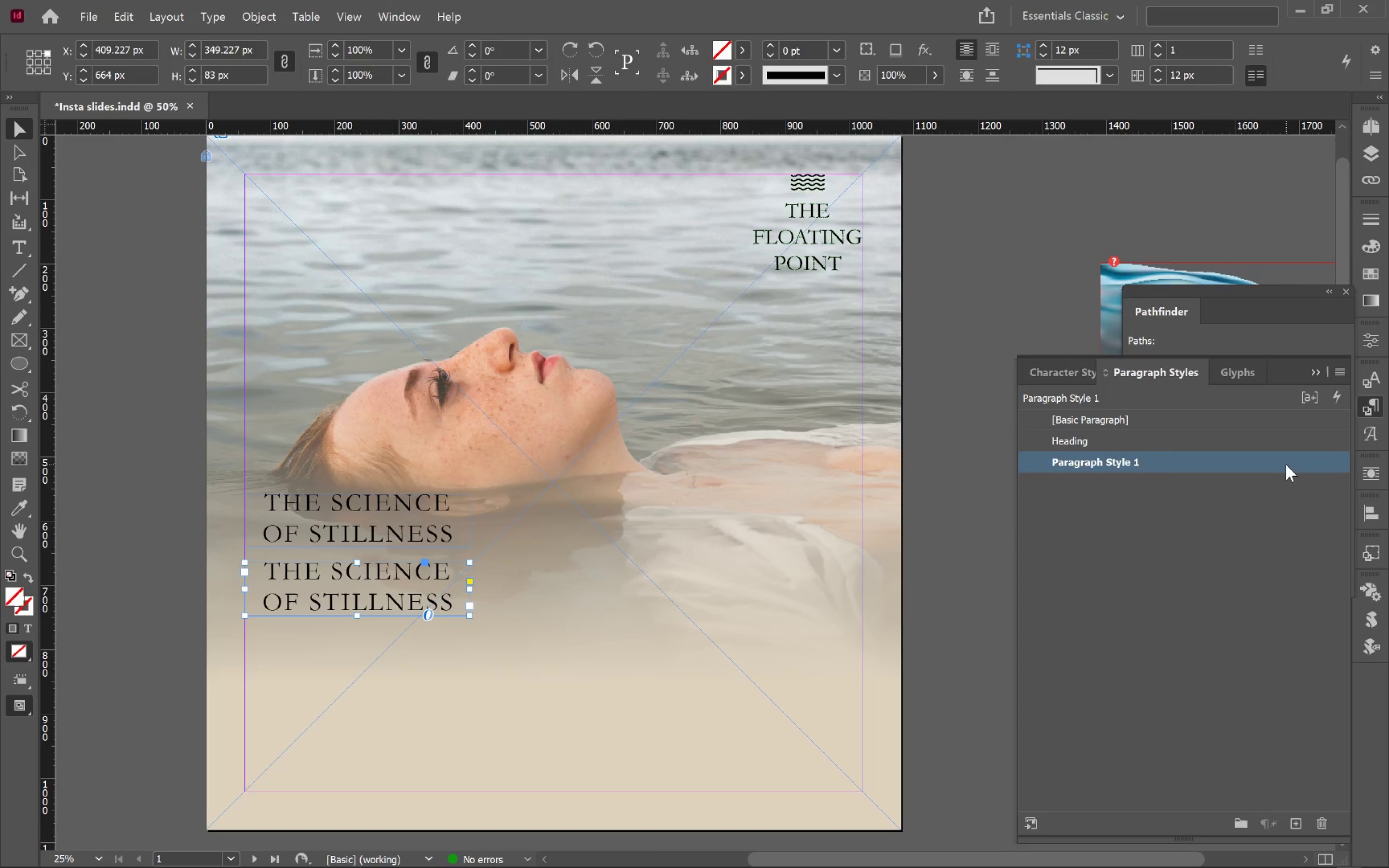 
double_click([1286, 464])
 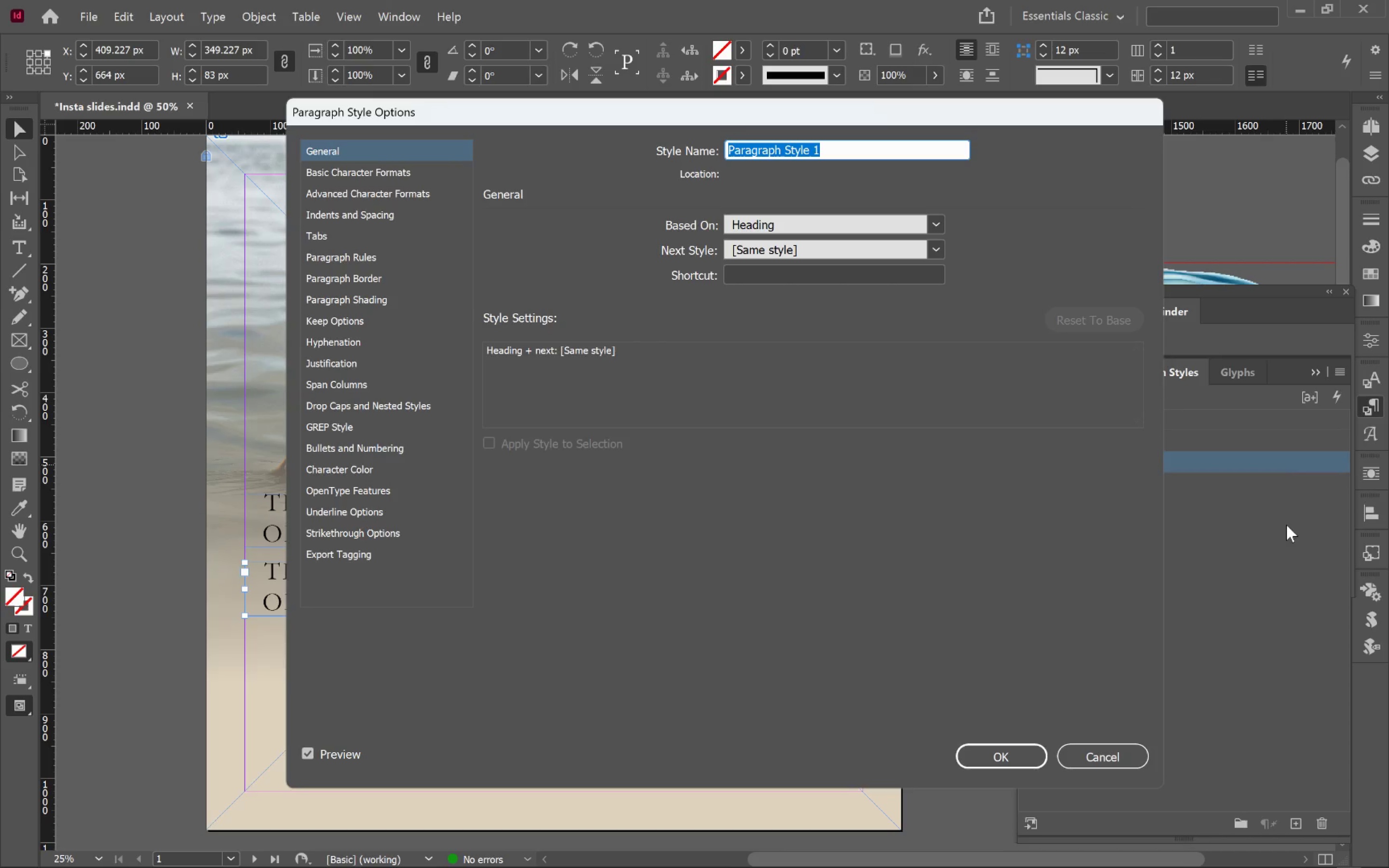 
type(Topi Heading)
 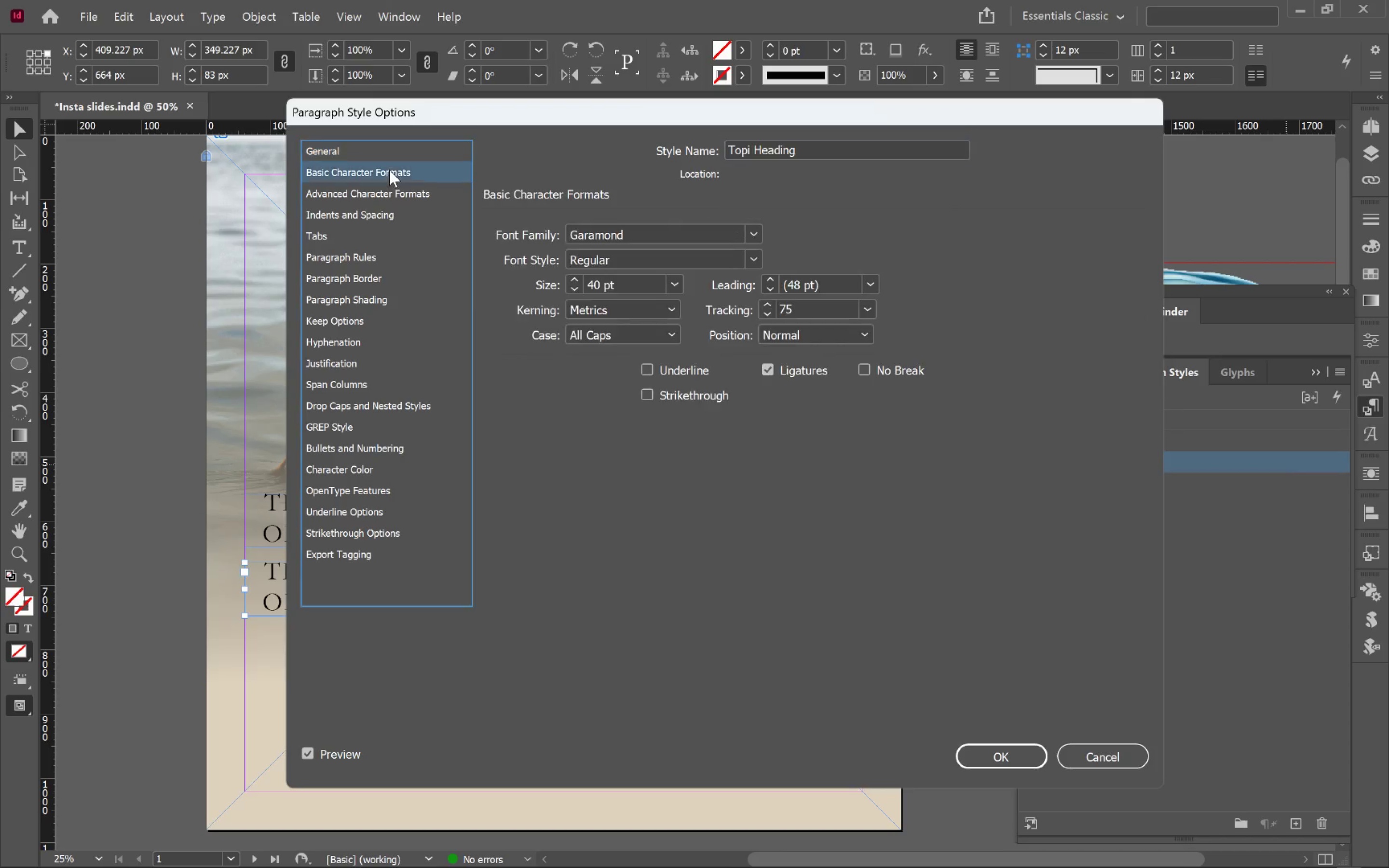 
left_click_drag(start_coordinate=[472, 113], to_coordinate=[951, 161])
 